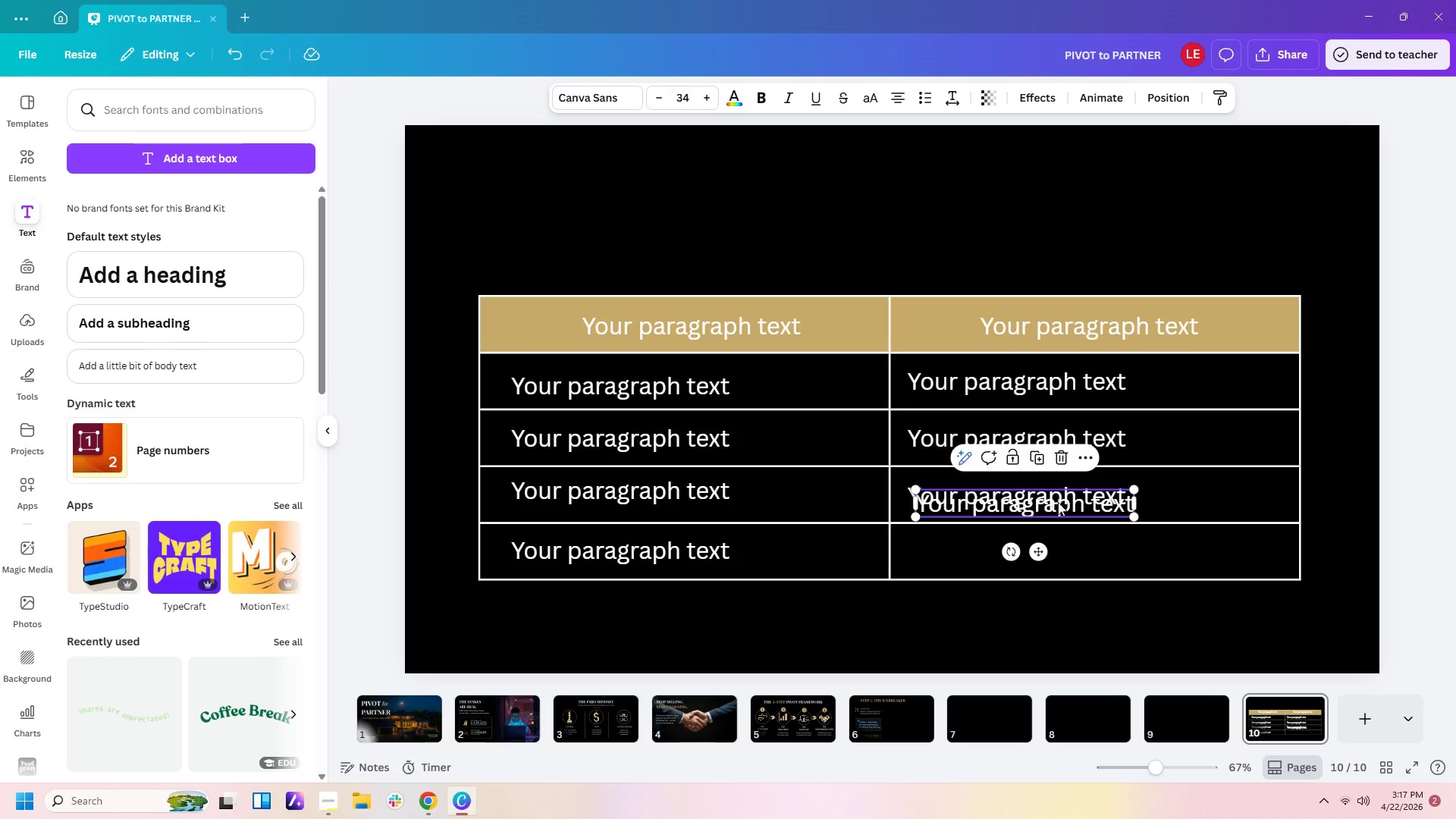 
left_click_drag(start_coordinate=[1058, 498], to_coordinate=[1053, 548])
 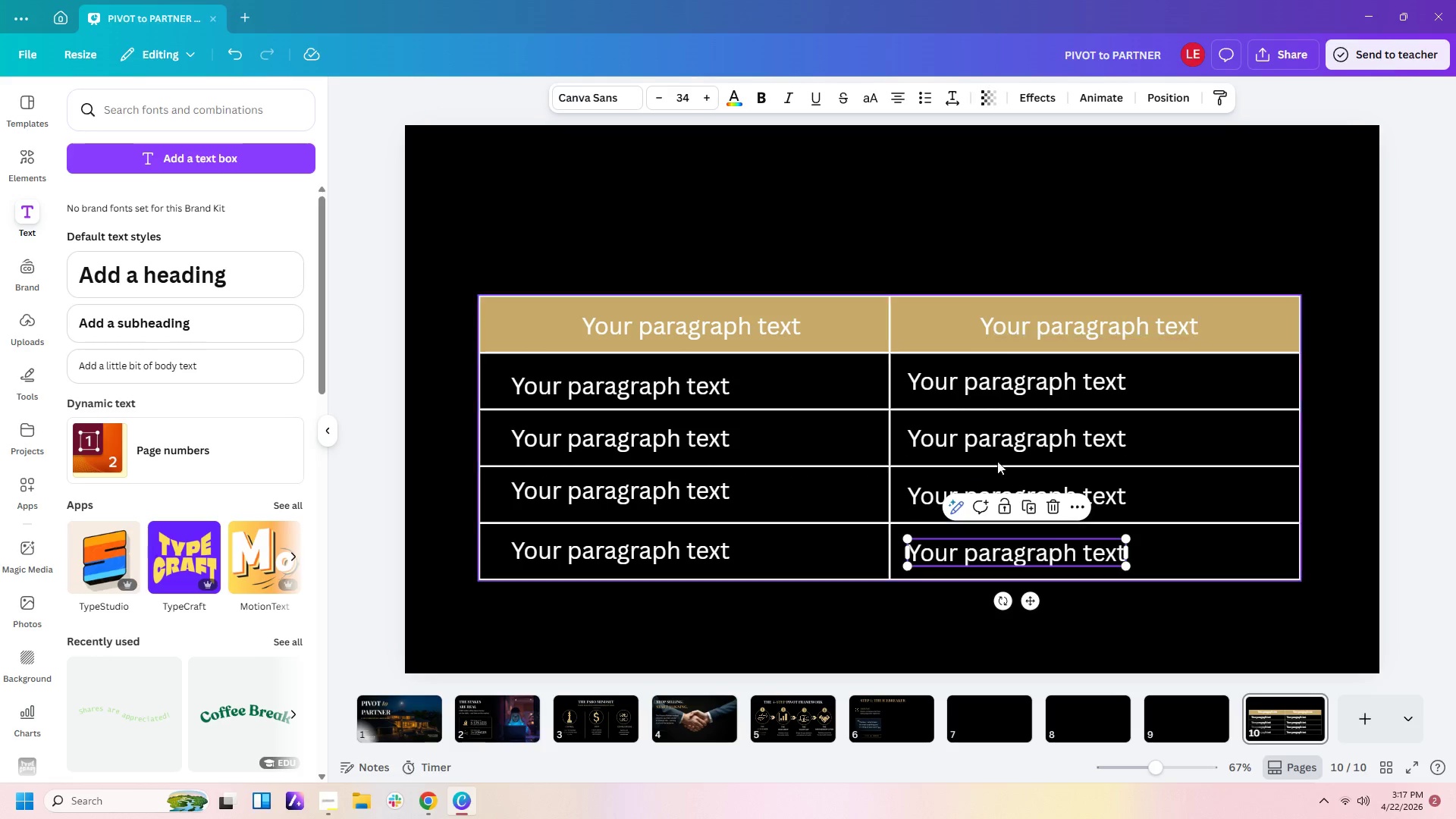 
left_click([889, 720])
 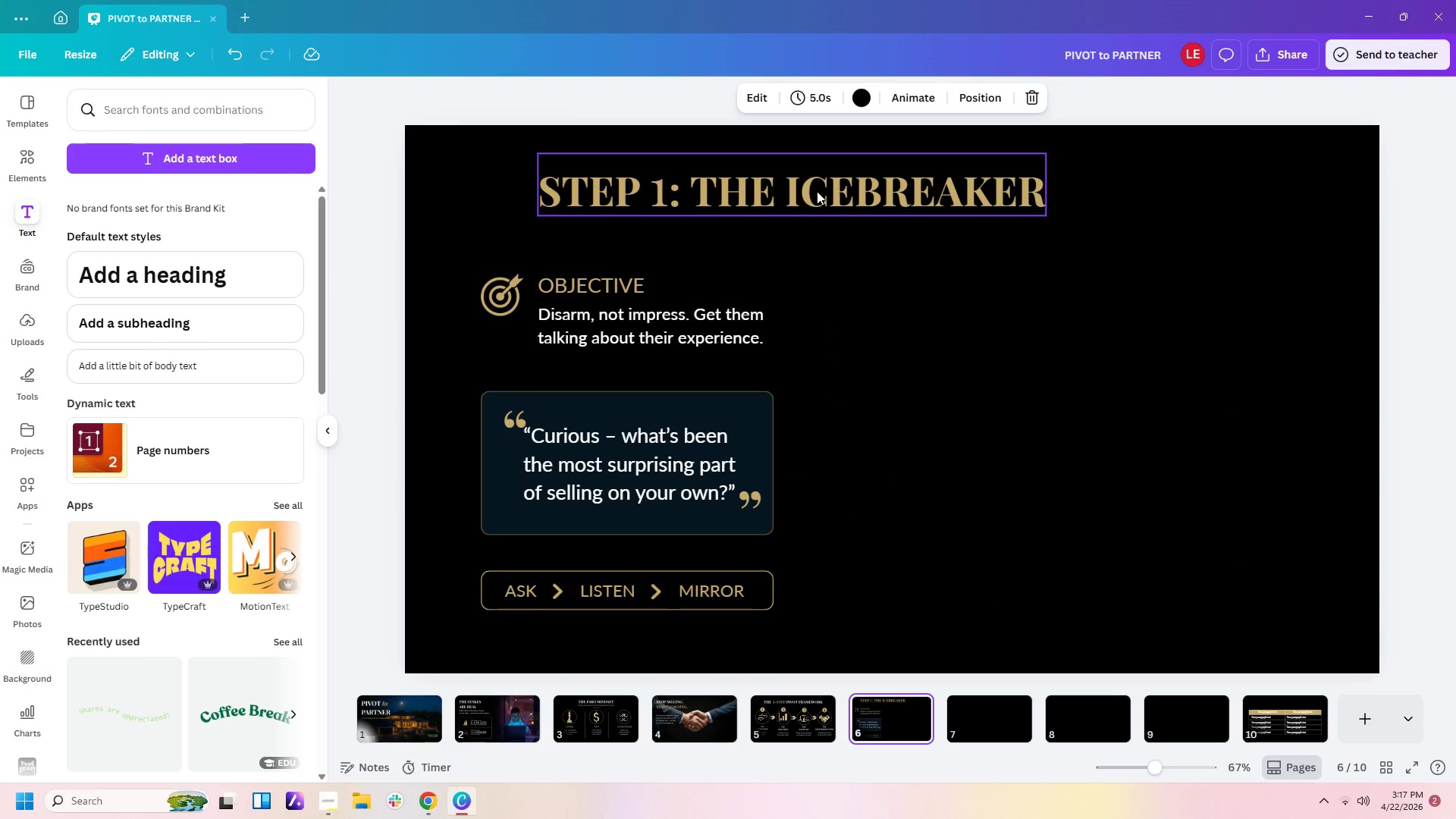 
left_click([817, 186])
 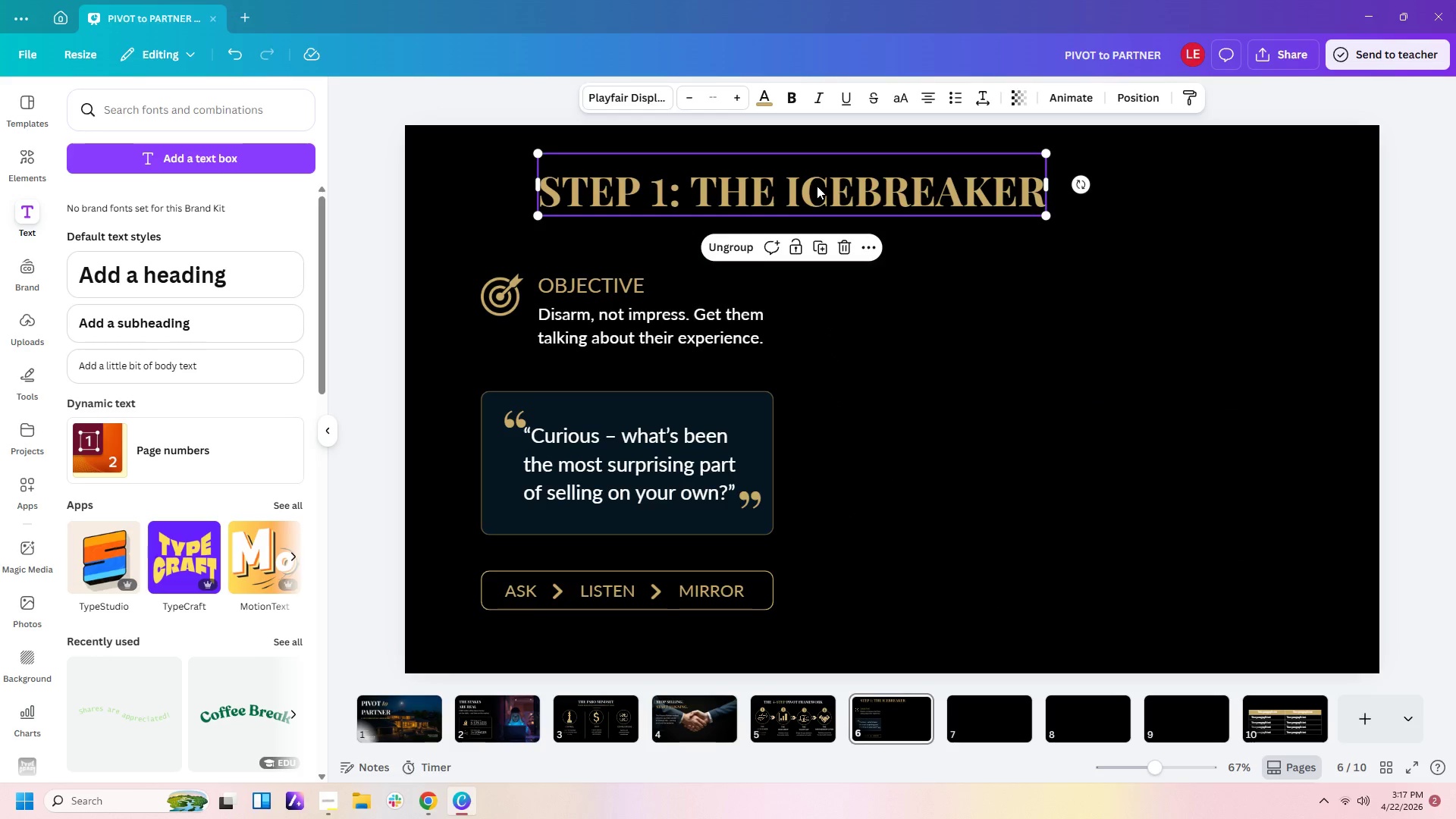 
key(Control+C)
 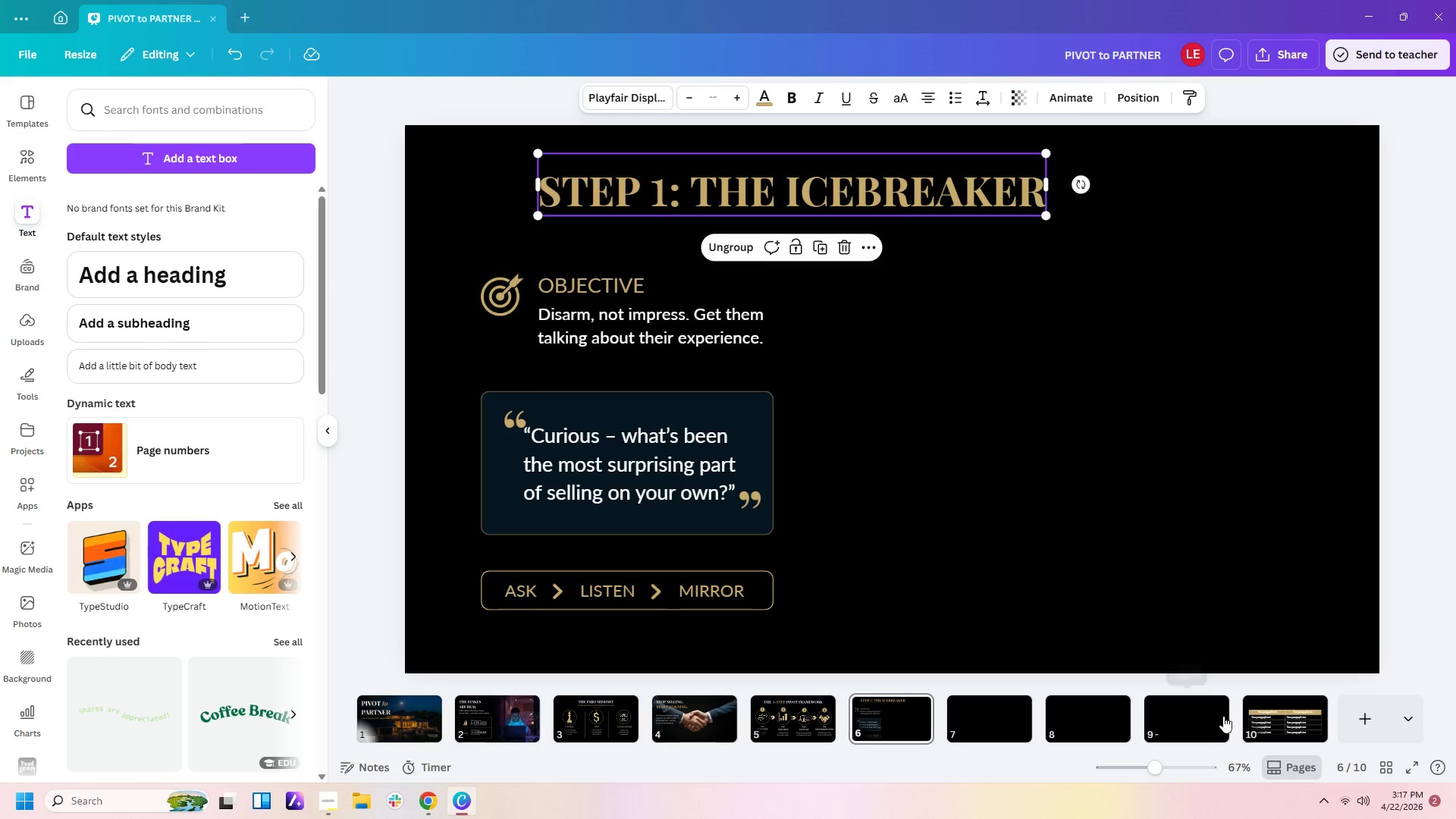 
left_click([1259, 730])
 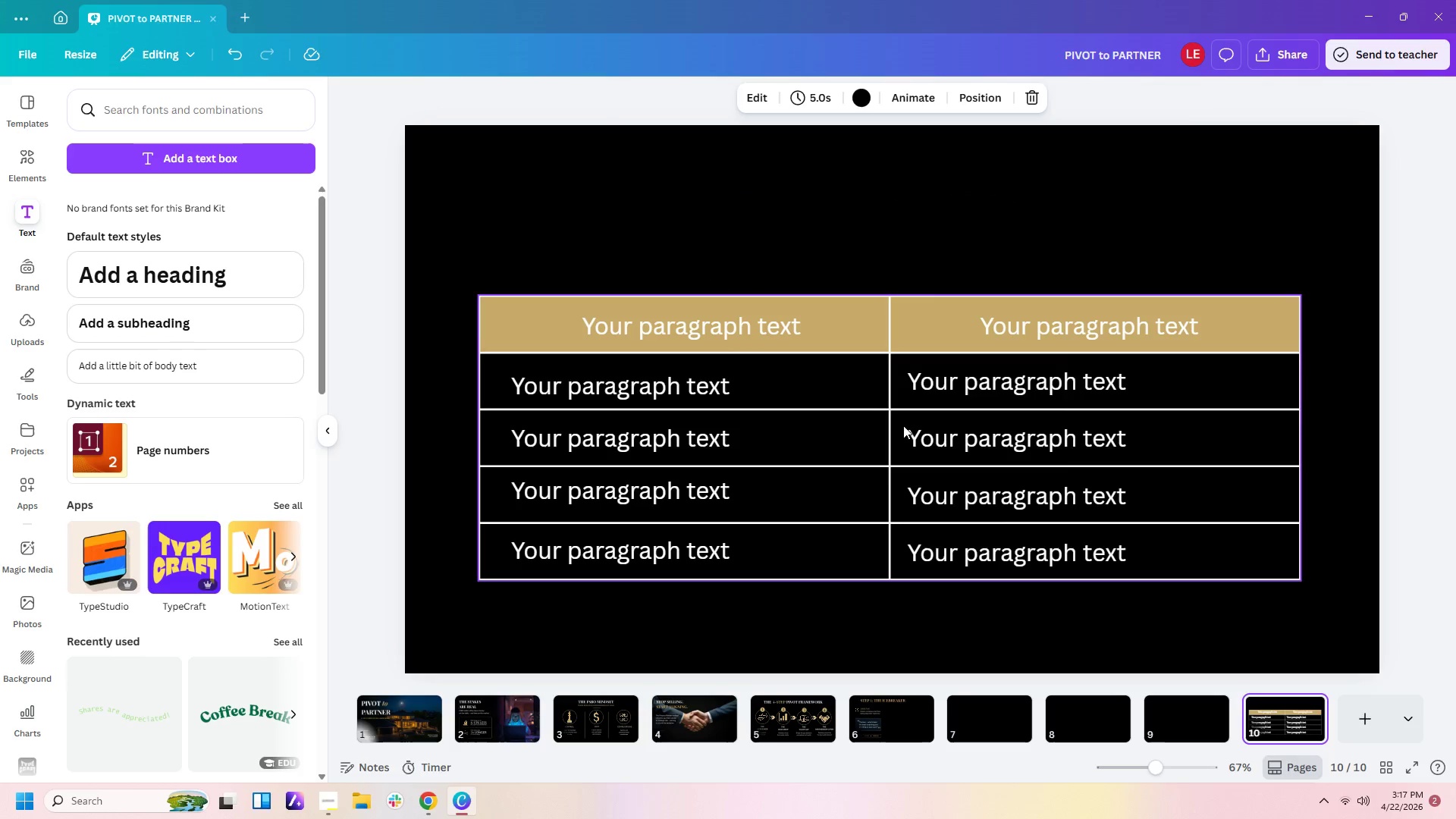 
key(Control+V)
 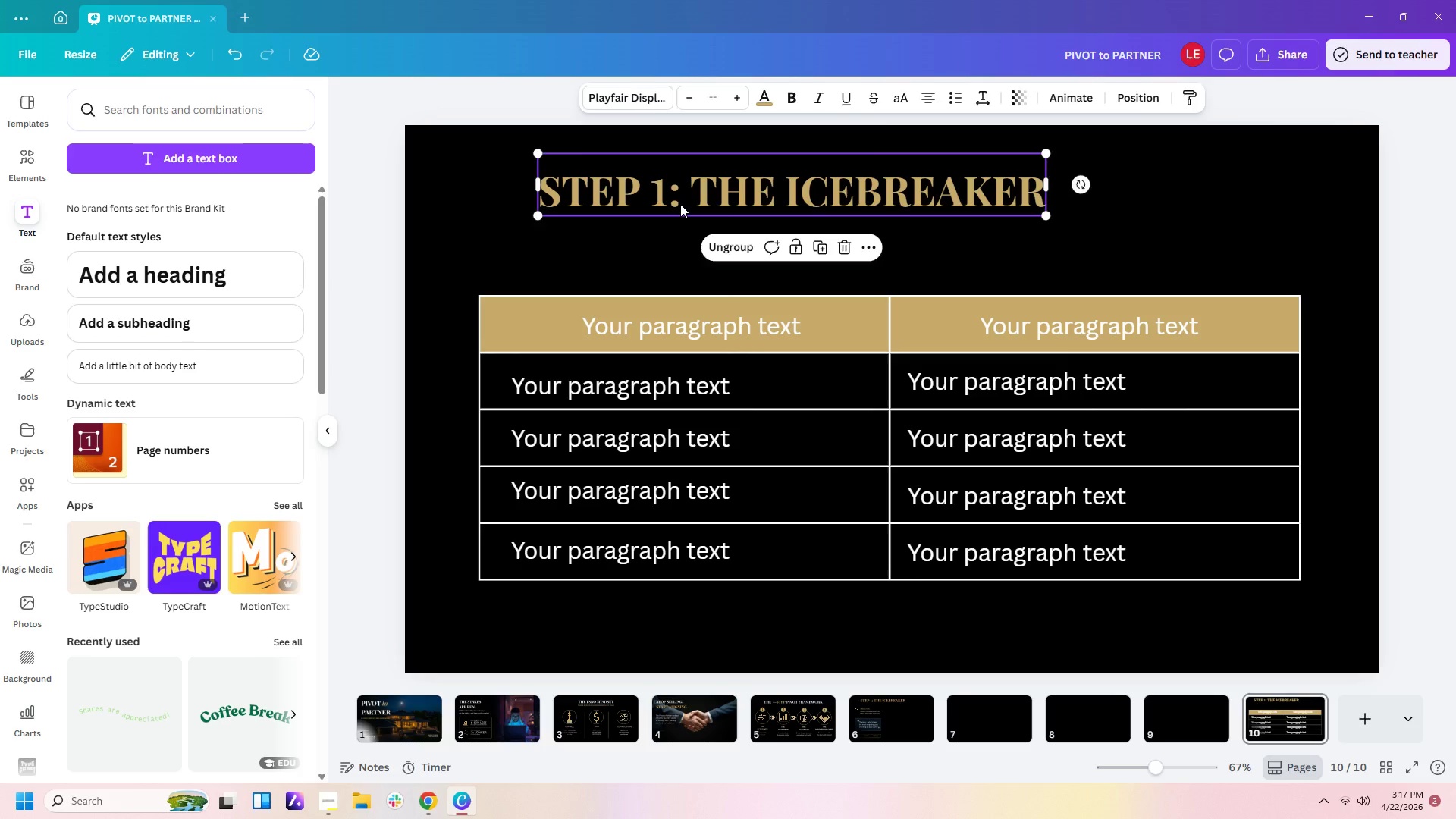 
double_click([680, 204])
 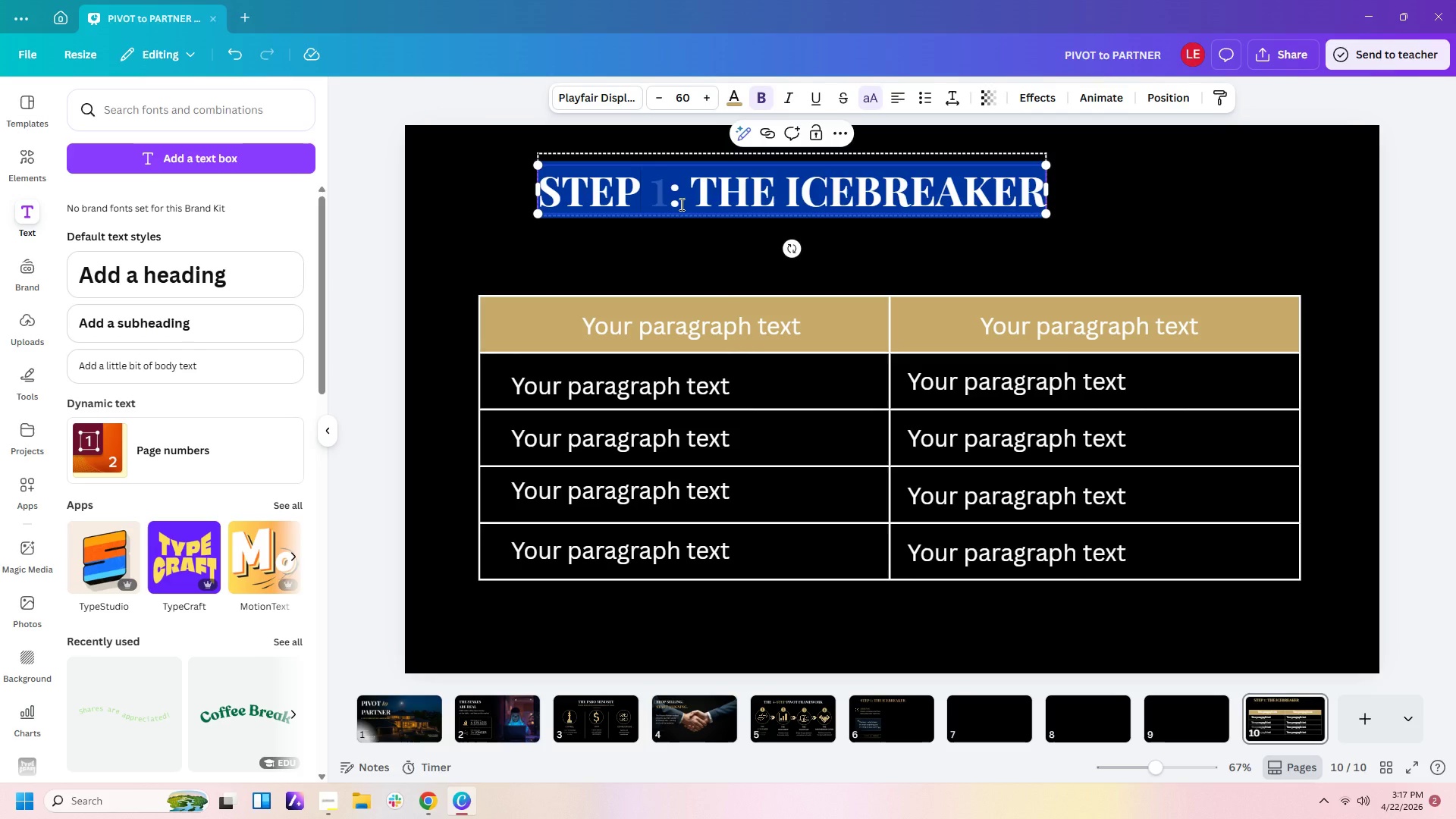 
type(The rebuttal matrix)
 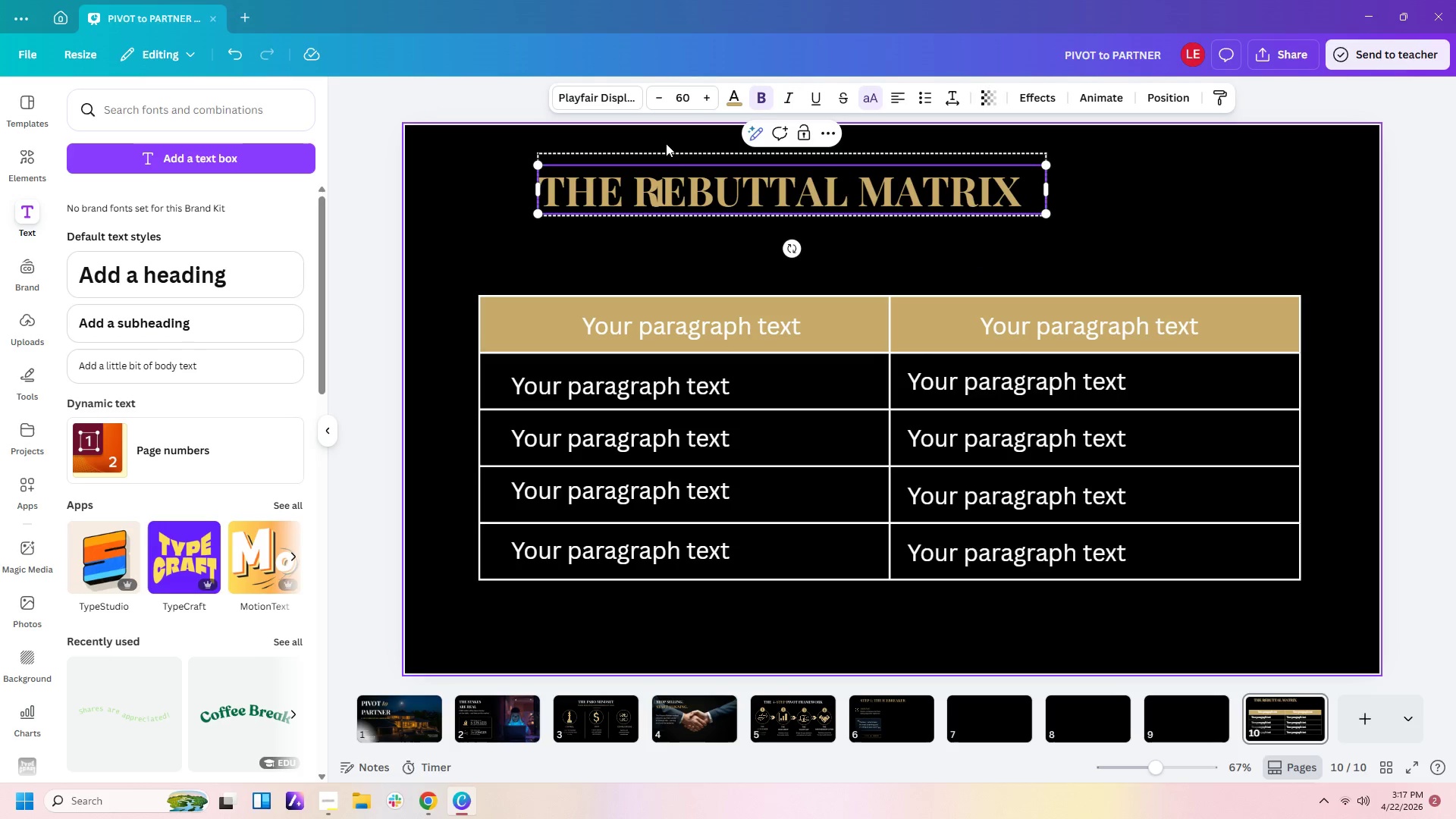 
double_click([680, 231])
 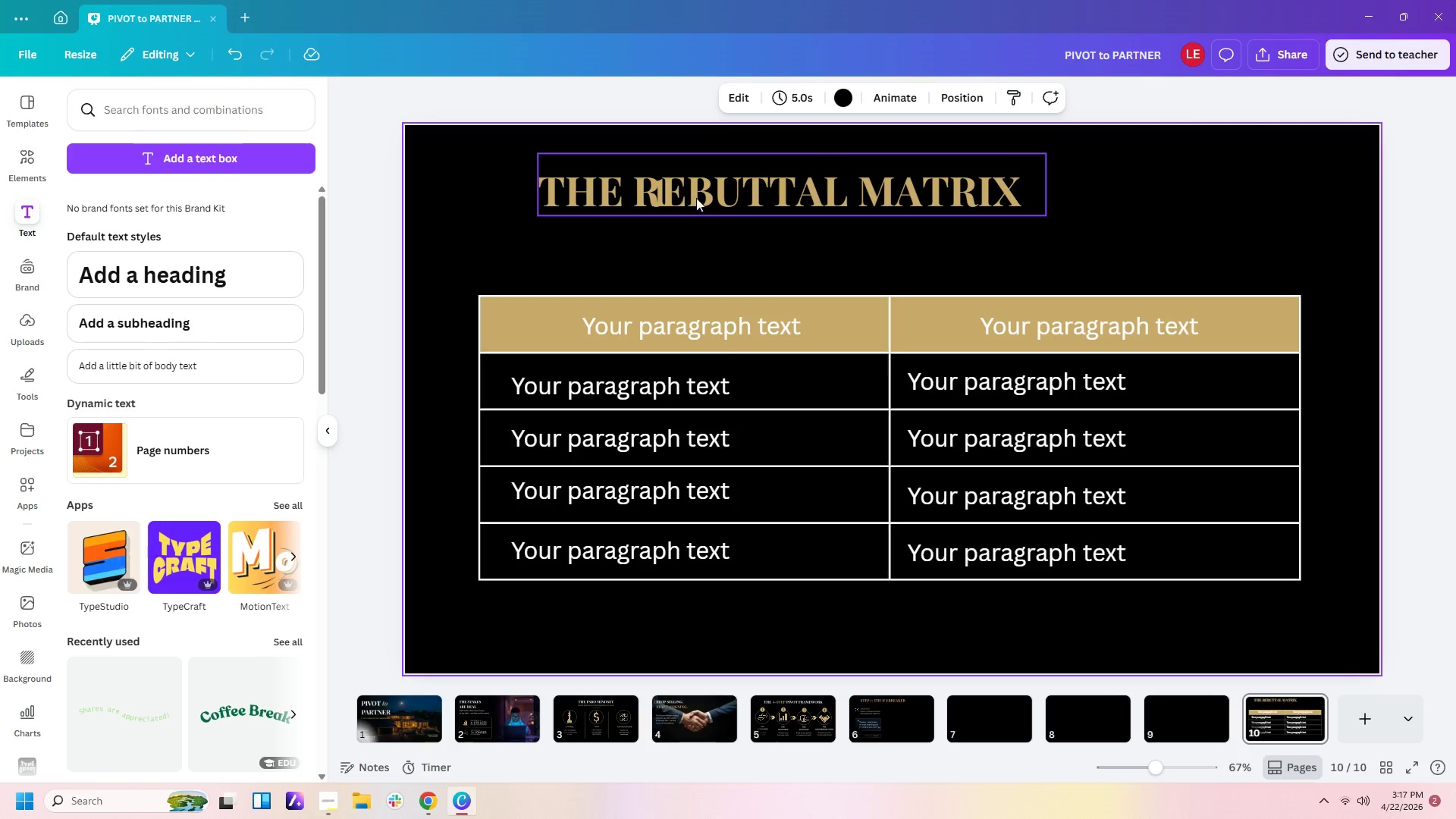 
left_click_drag(start_coordinate=[697, 197], to_coordinate=[699, 209])
 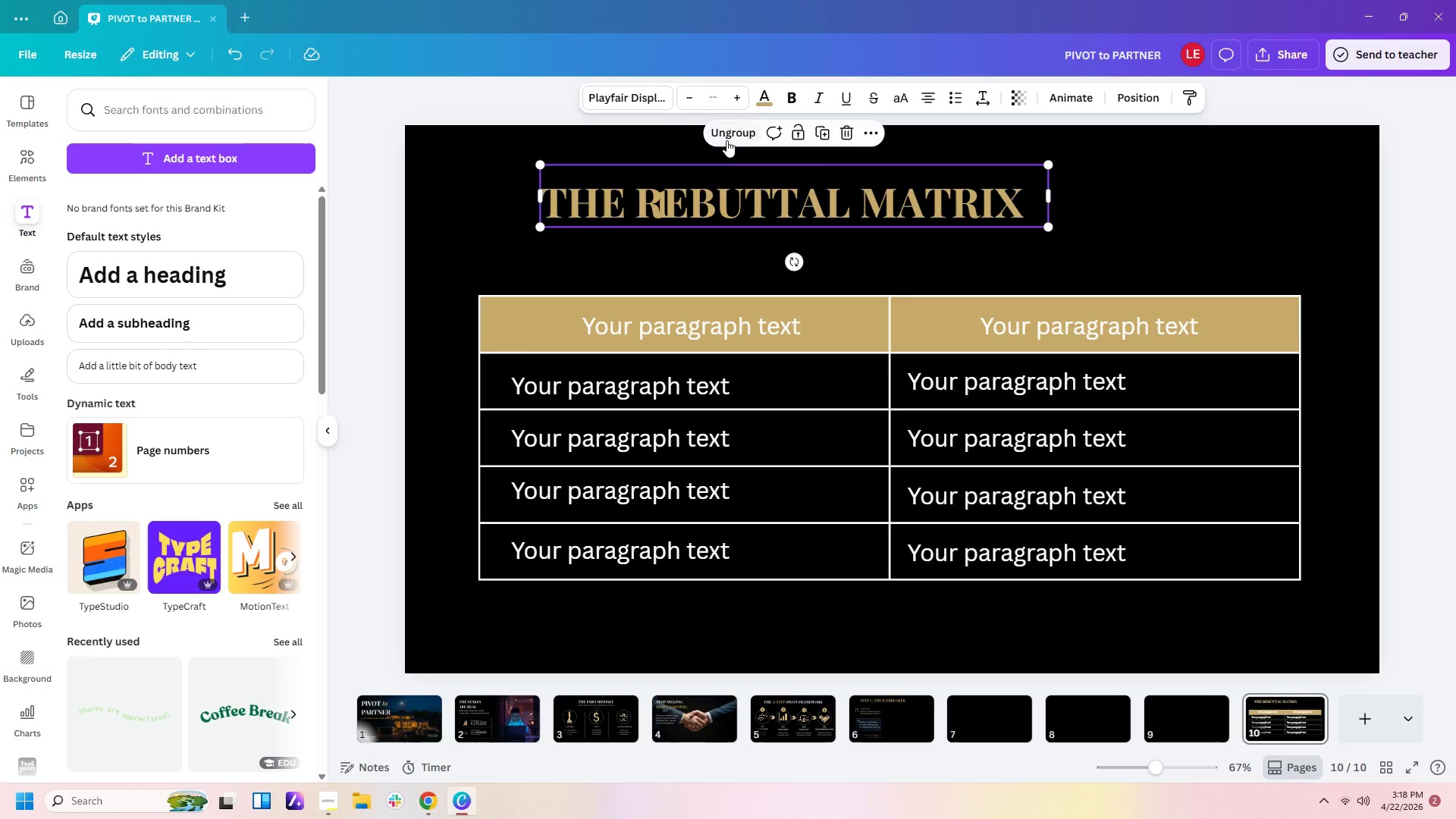 
left_click([726, 140])
 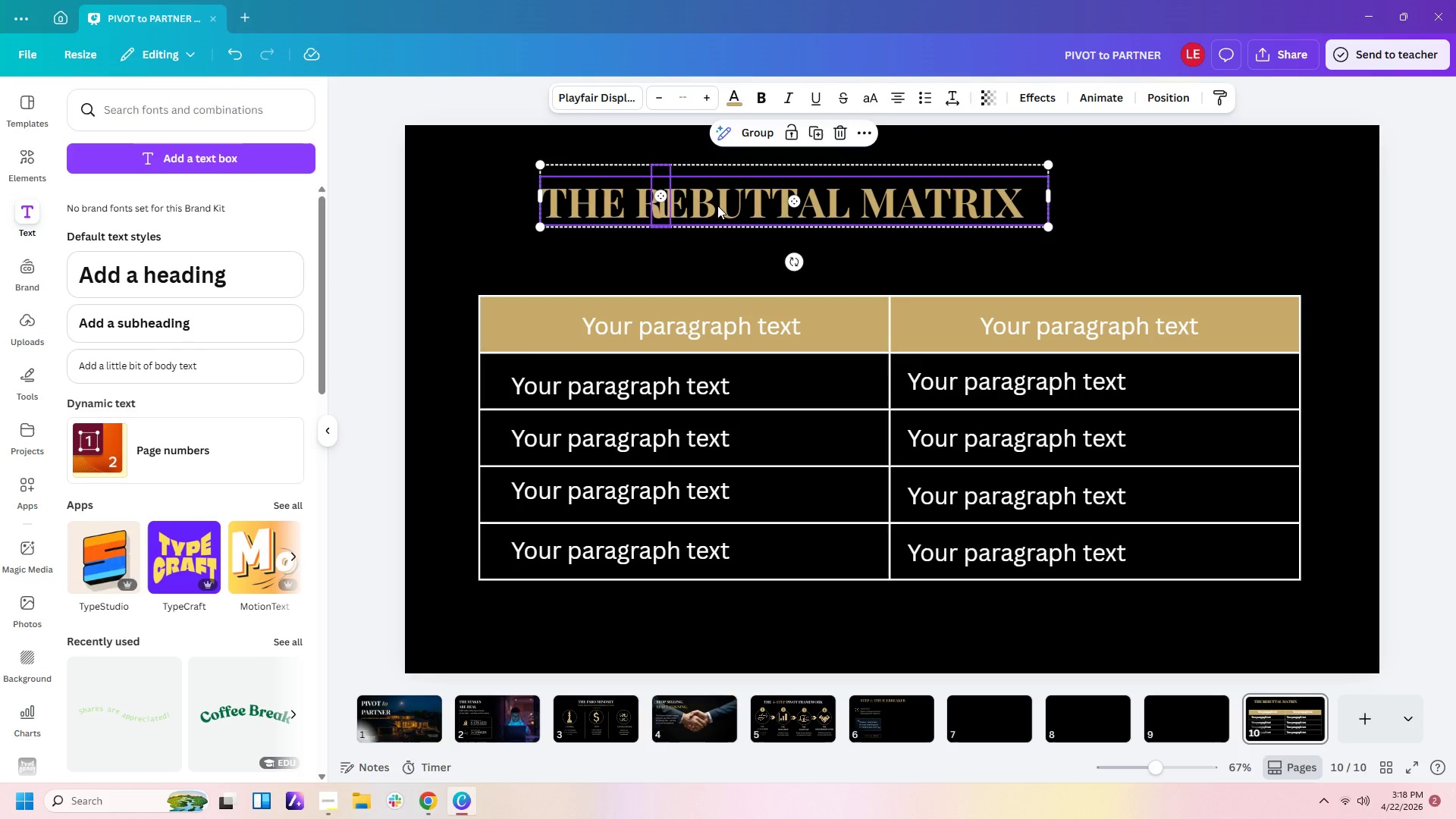 
left_click([717, 206])
 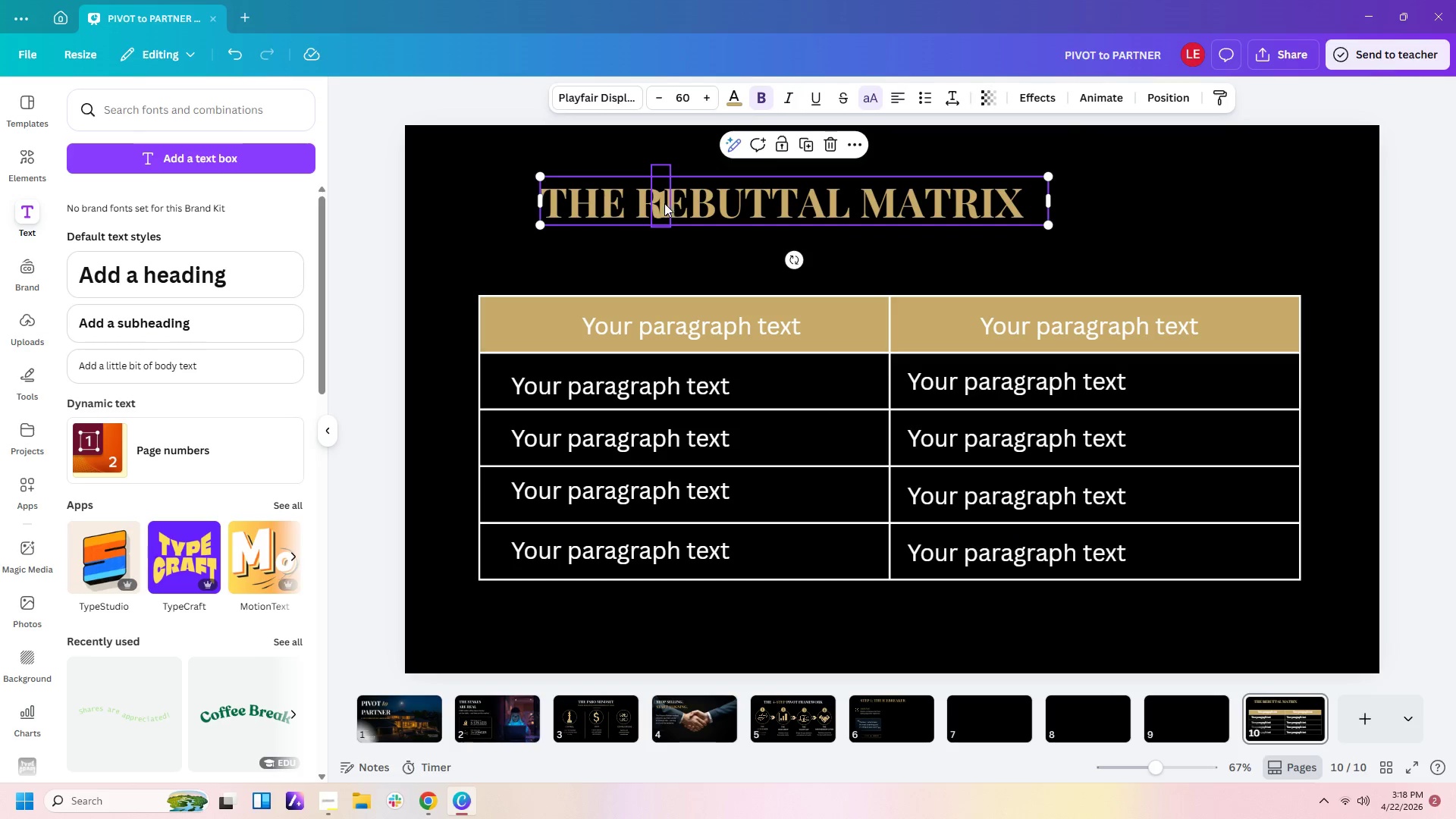 
left_click([663, 203])
 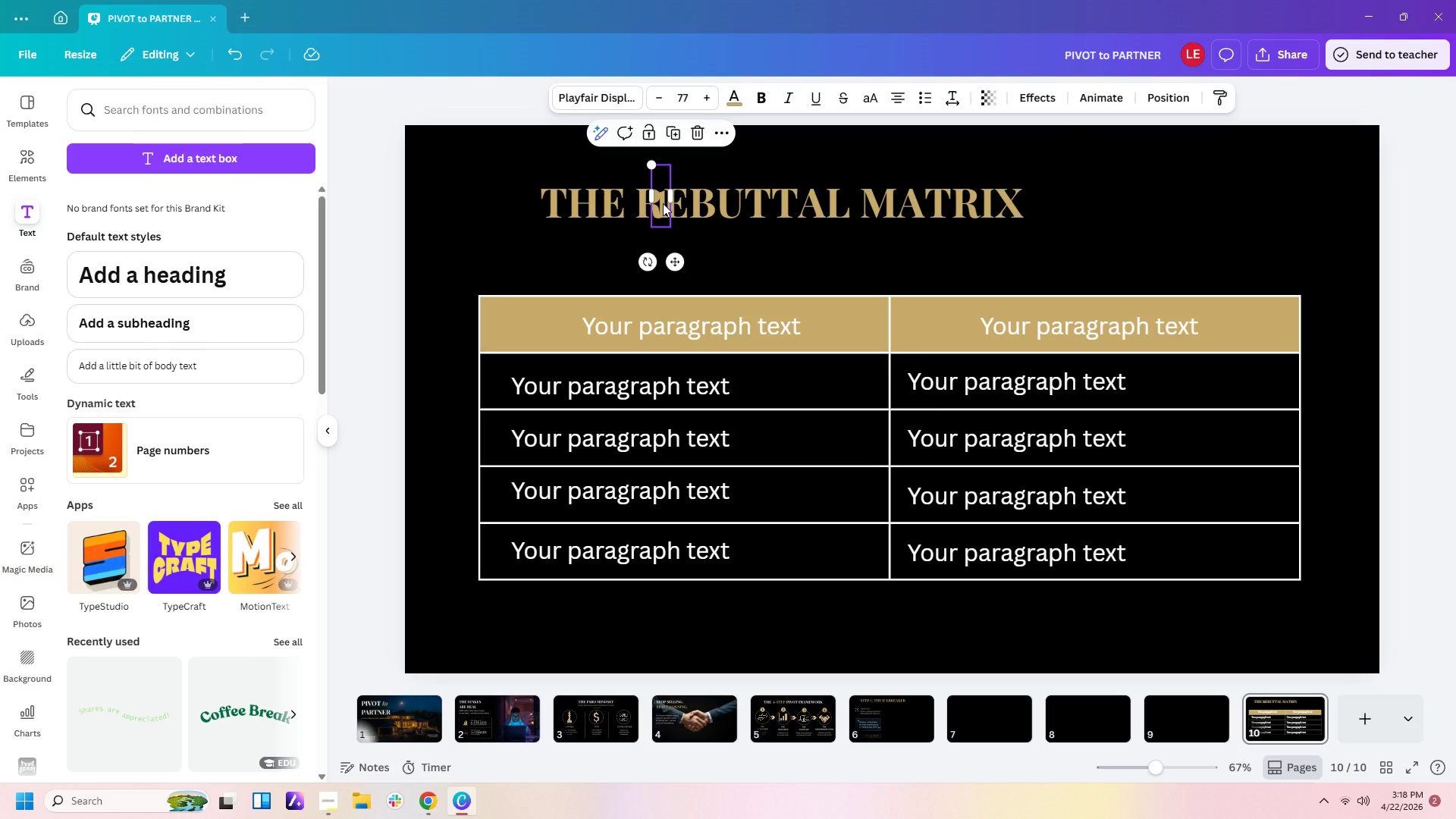 
key(Delete)
 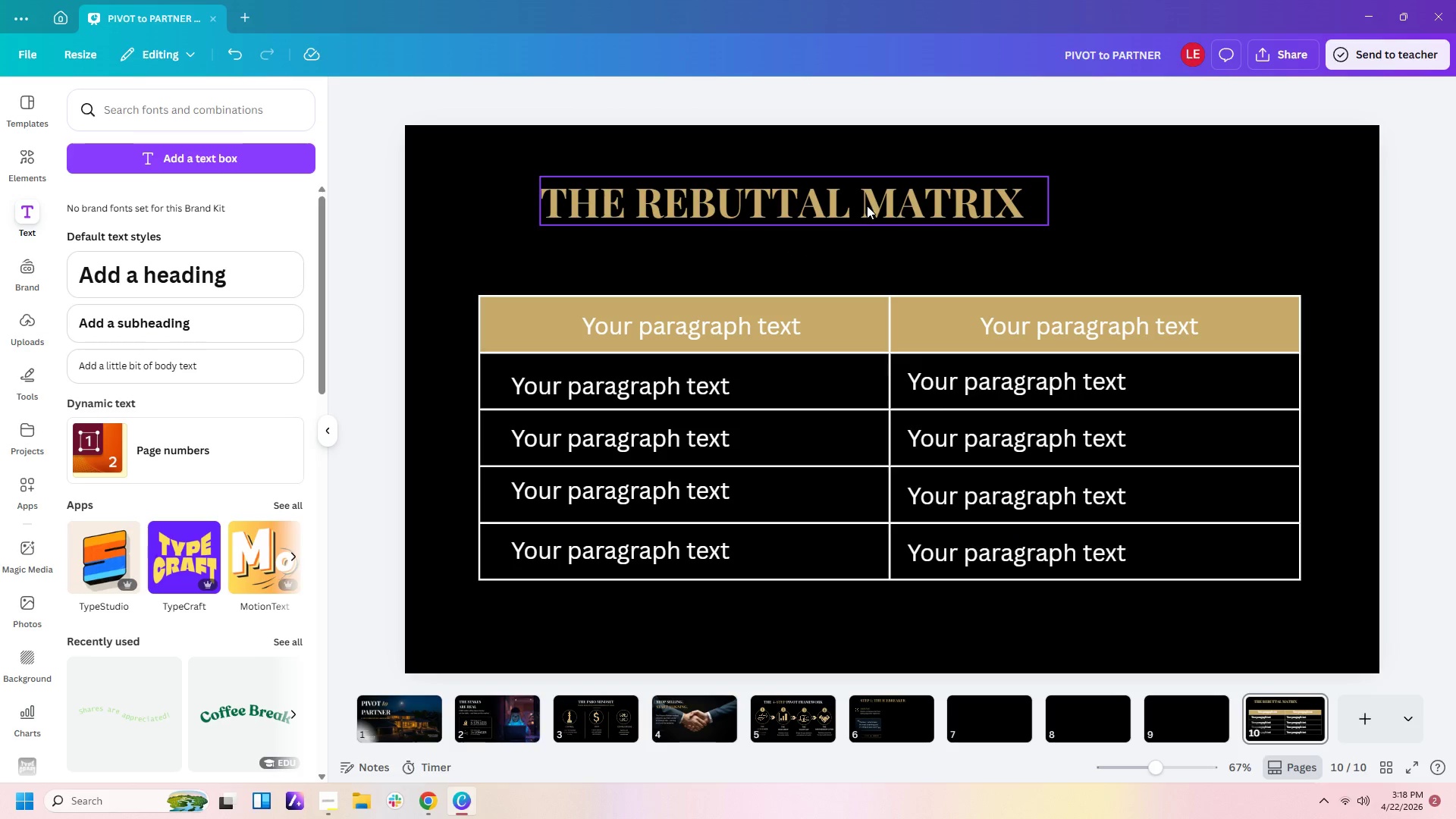 
left_click([867, 206])
 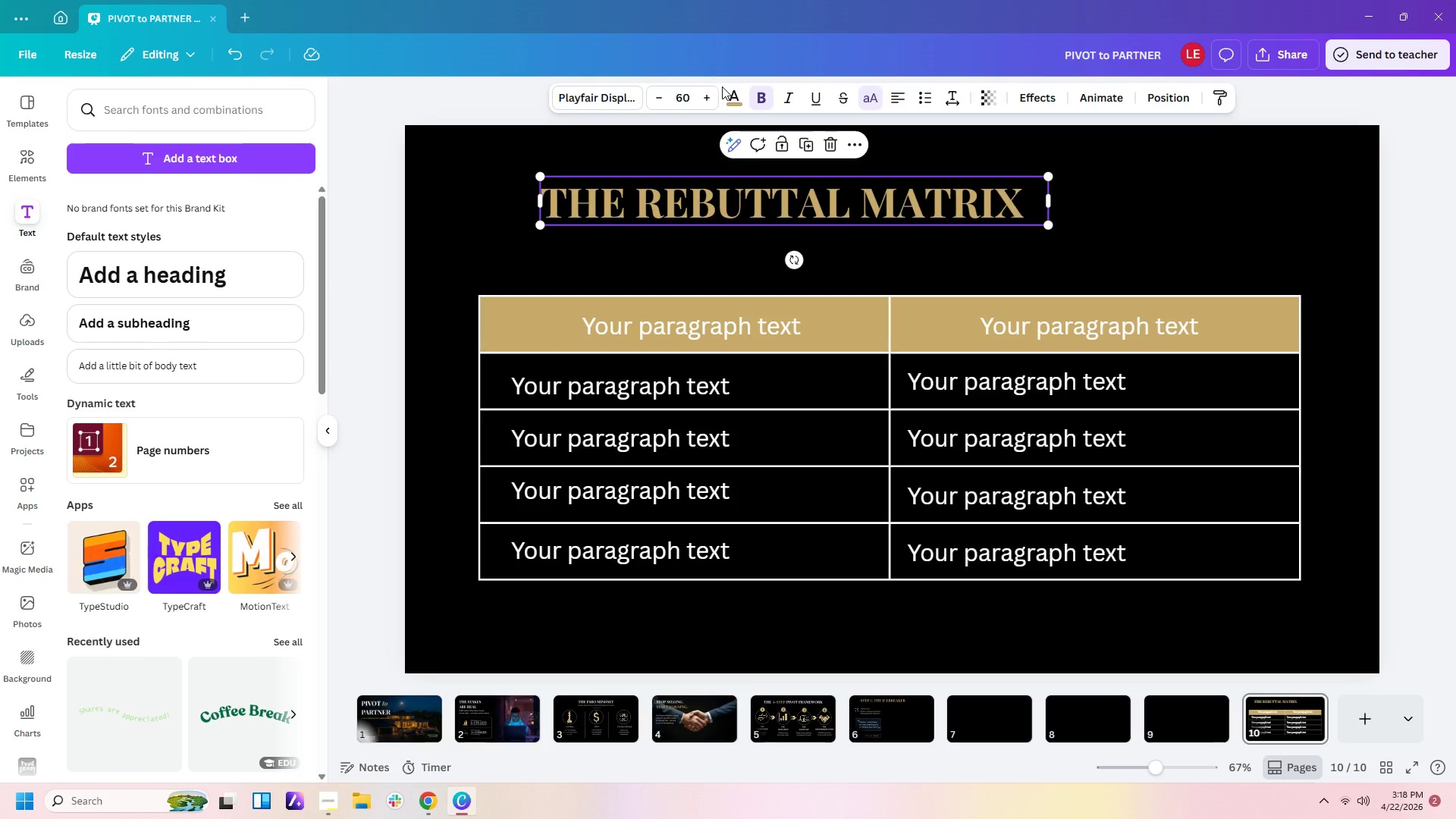 
double_click([726, 96])
 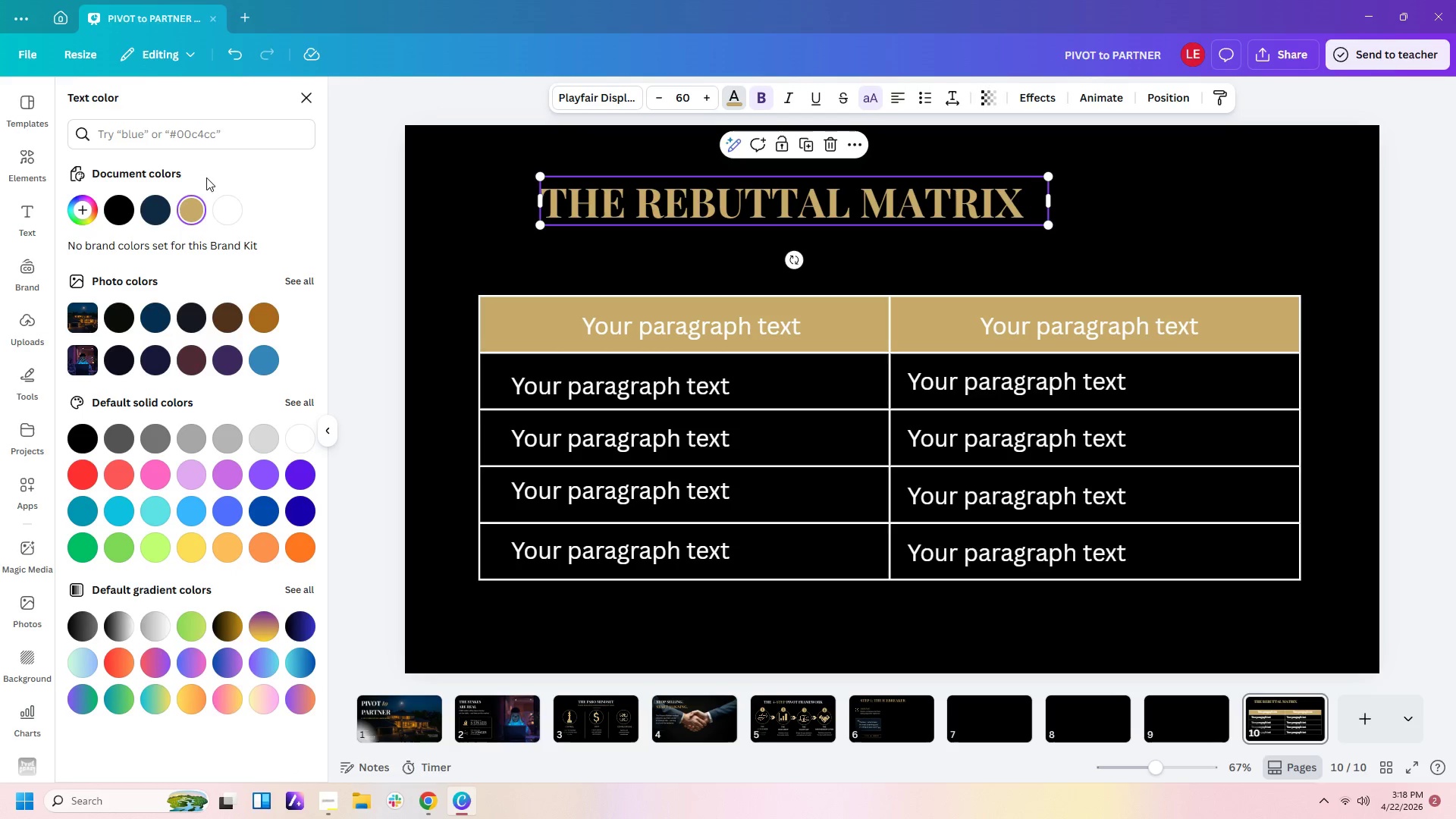 
left_click([220, 210])
 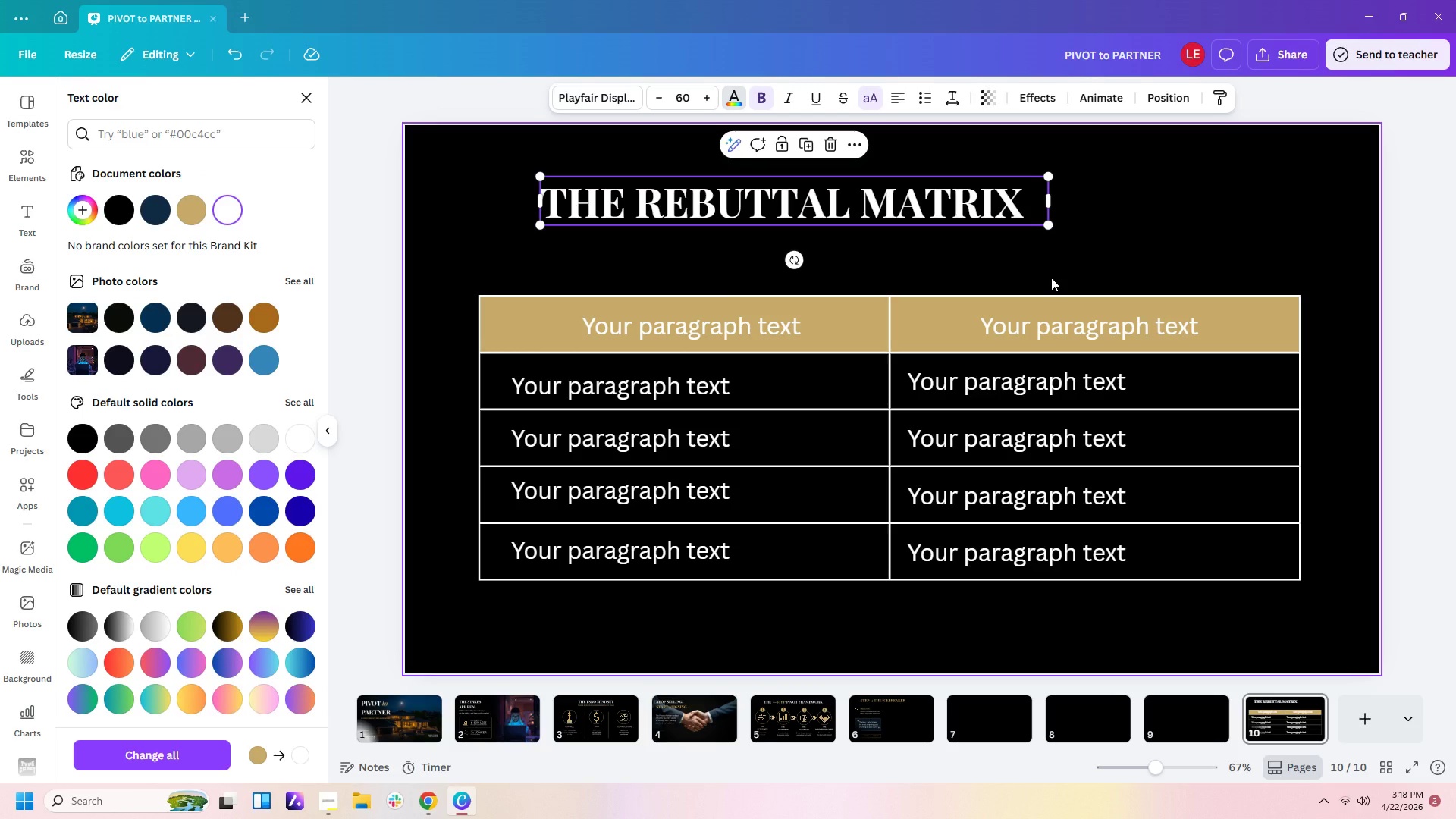 
wait(5.2)
 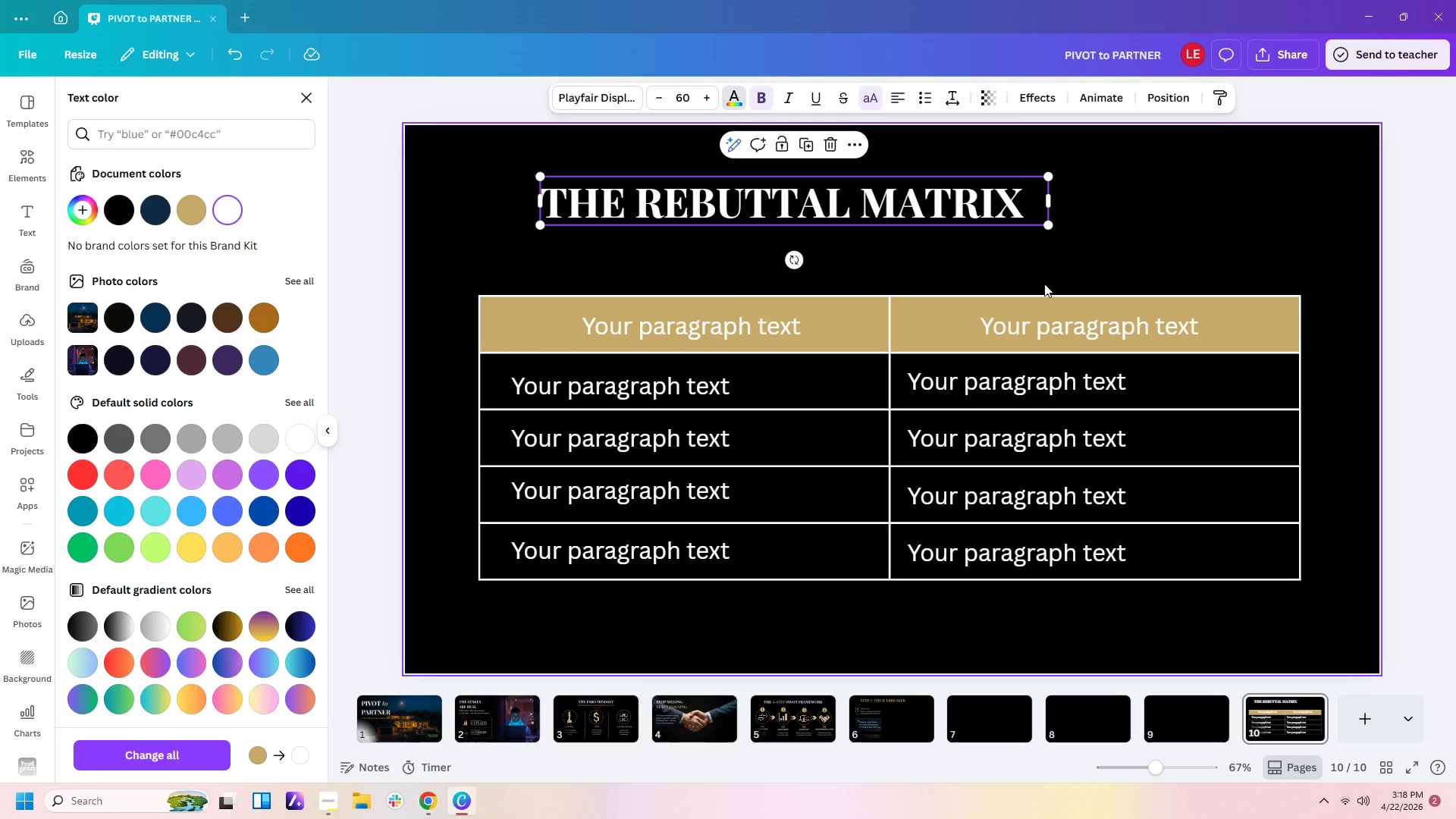 
left_click_drag(start_coordinate=[1005, 214], to_coordinate=[1001, 216])
 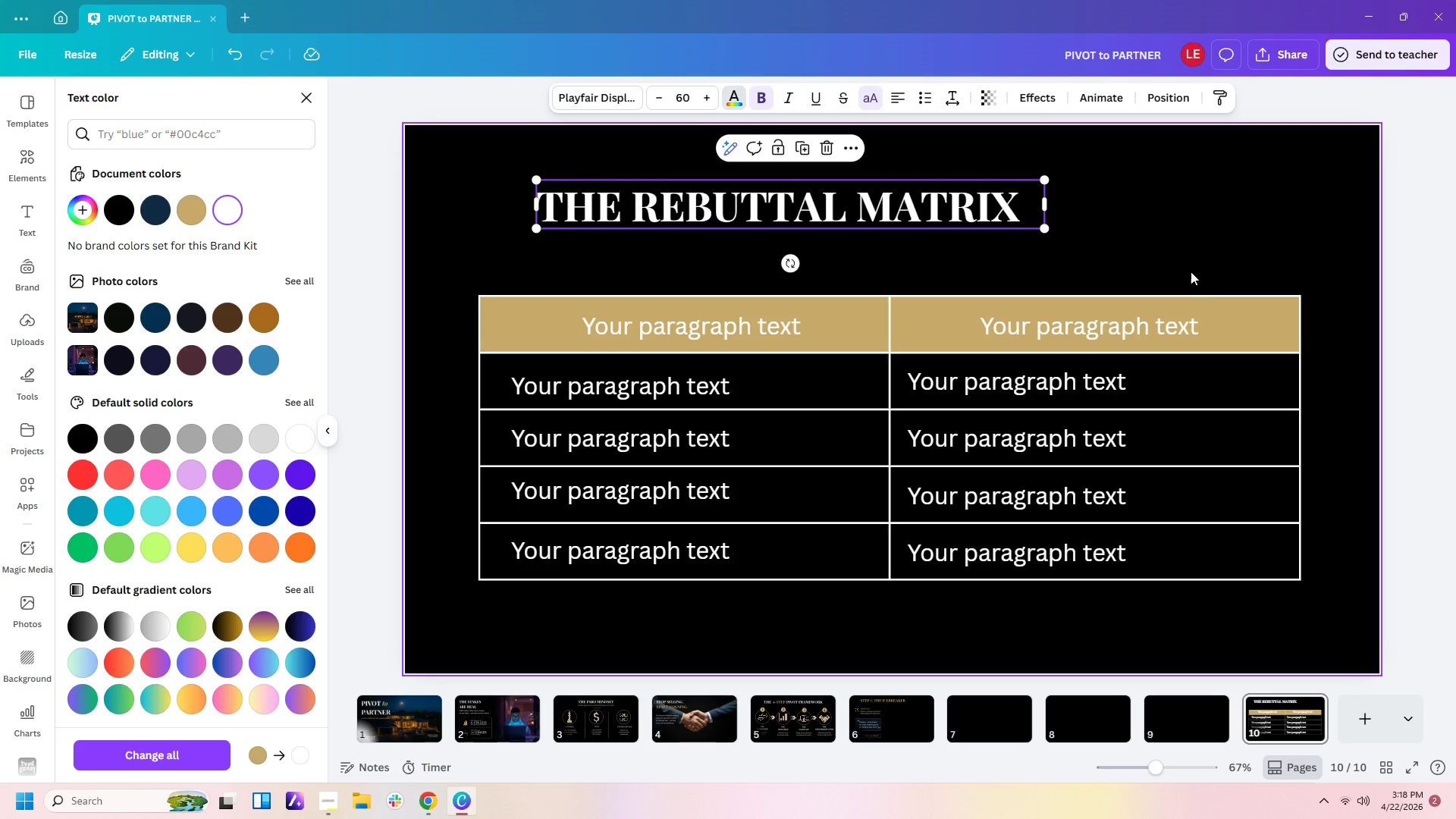 
left_click([1191, 271])
 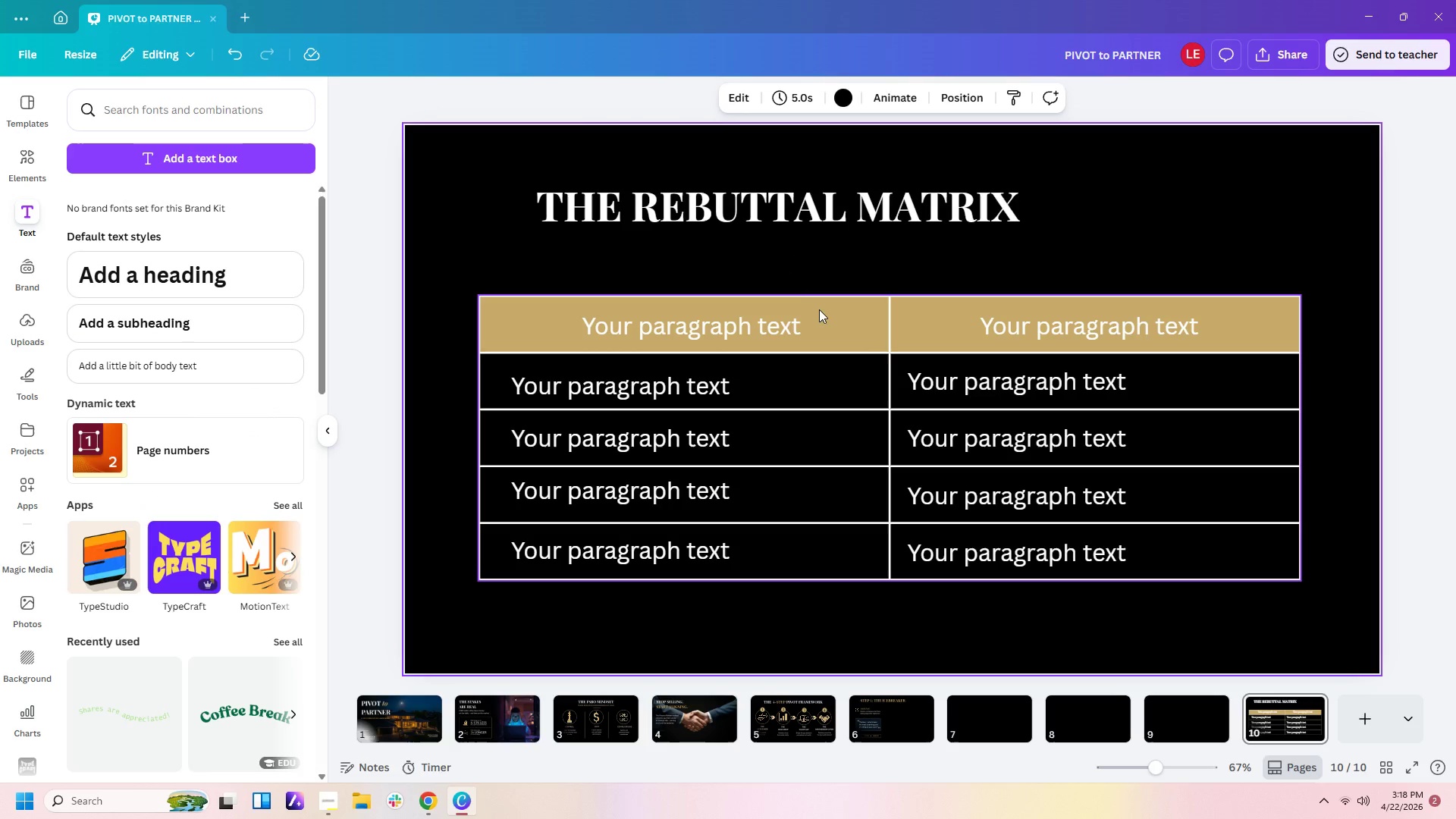 
left_click_drag(start_coordinate=[823, 318], to_coordinate=[806, 268])
 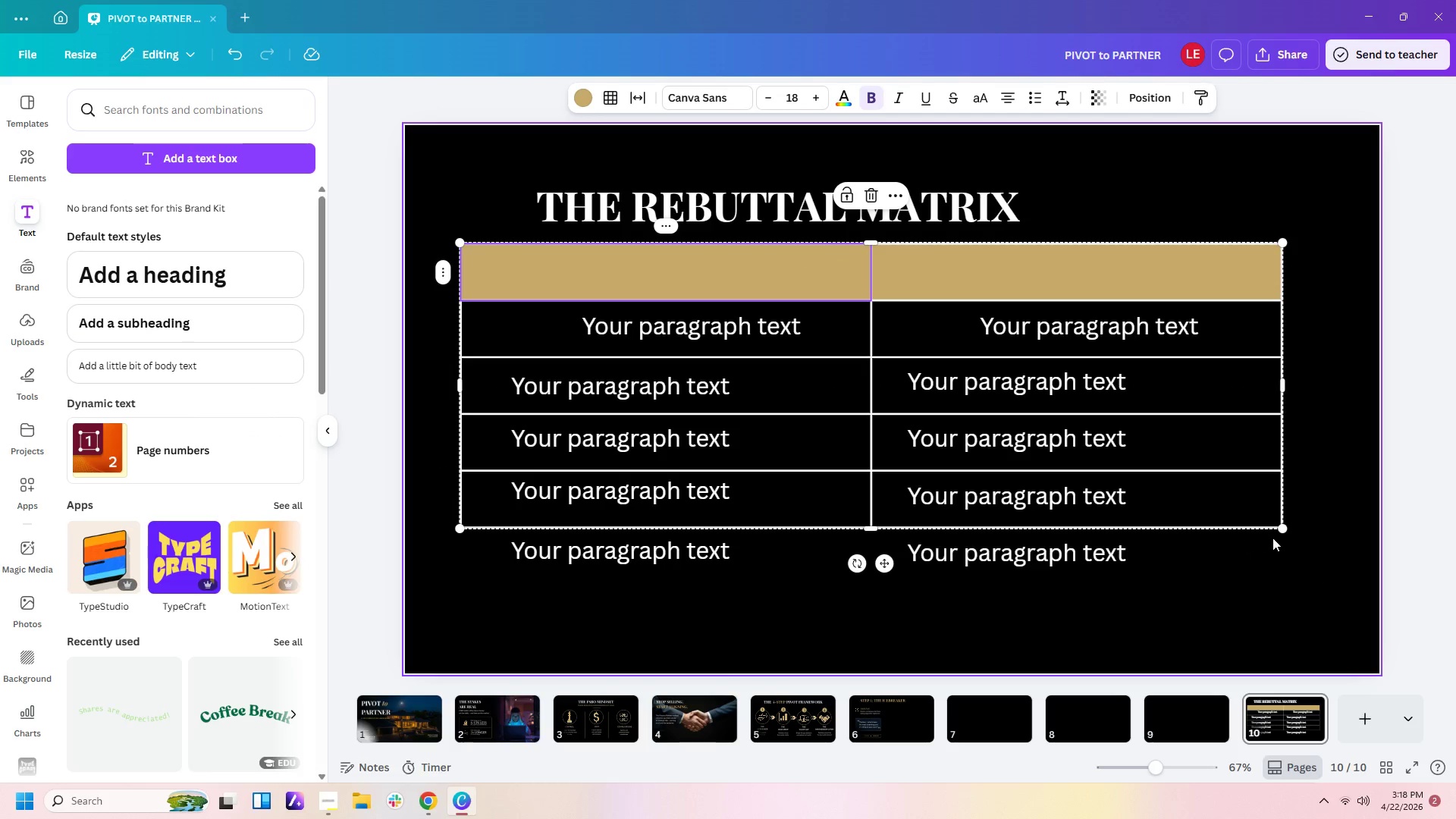 
left_click_drag(start_coordinate=[1283, 526], to_coordinate=[1288, 591])
 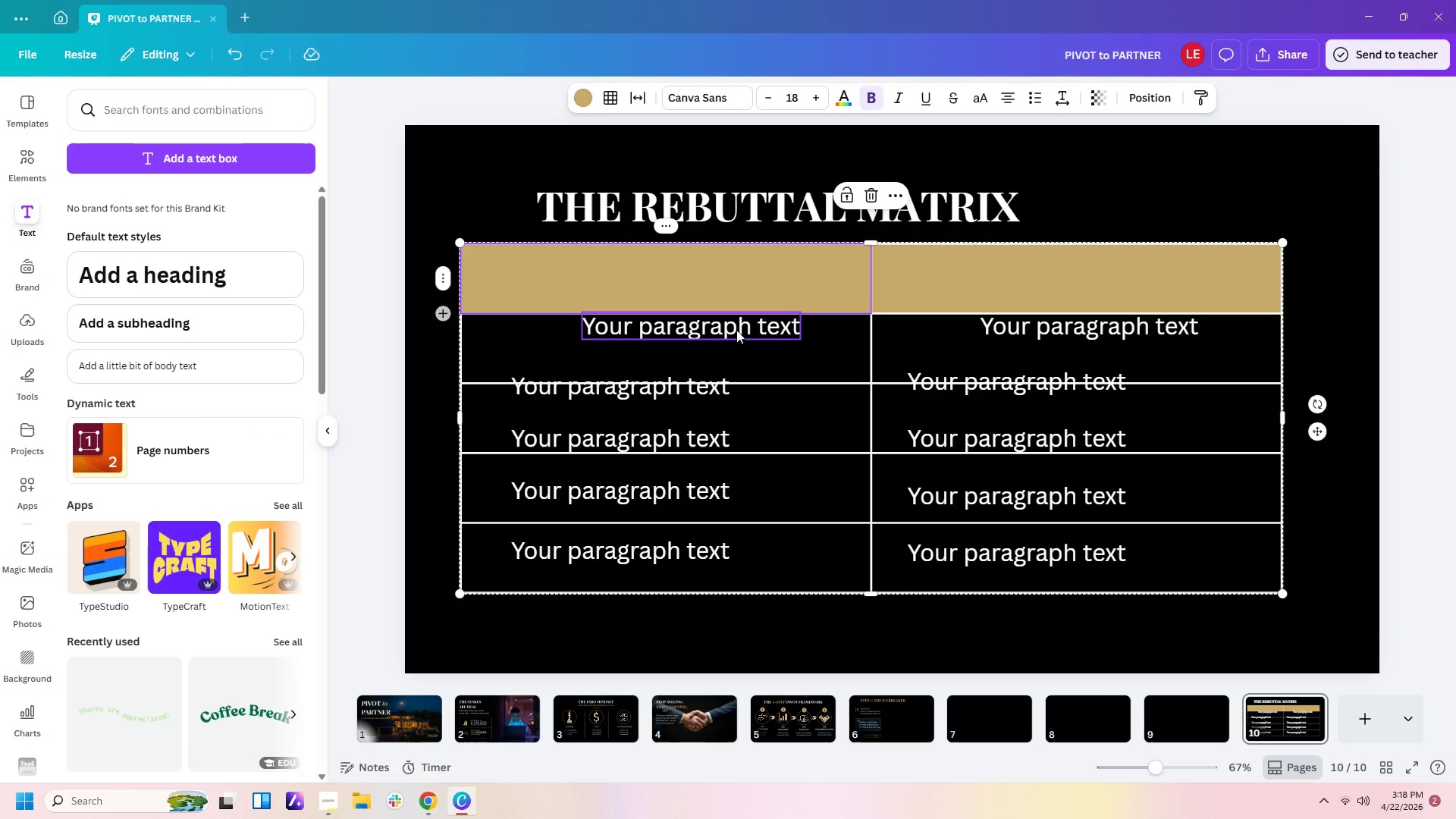 
left_click([736, 330])
 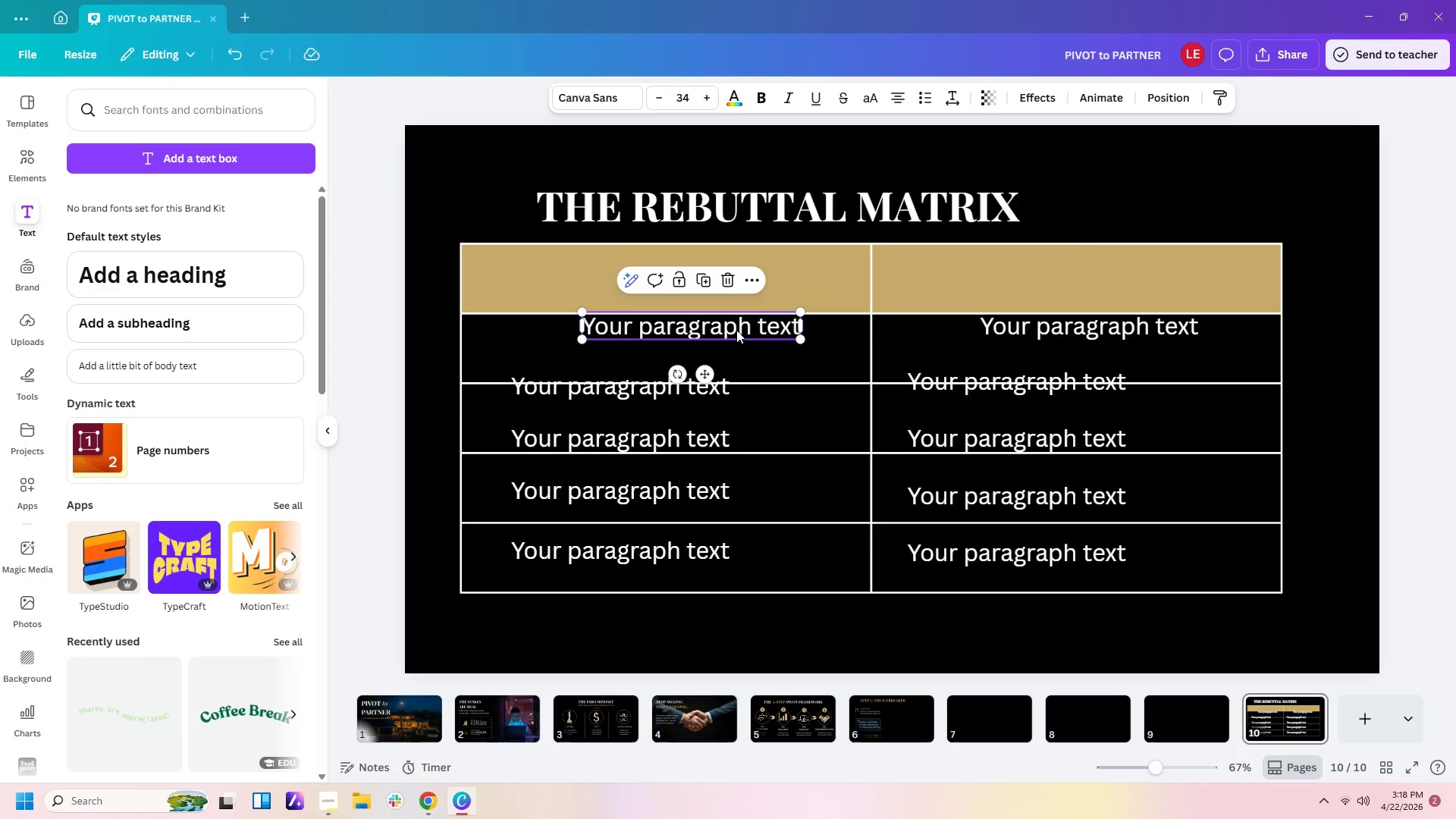 
left_click_drag(start_coordinate=[736, 330], to_coordinate=[711, 281])
 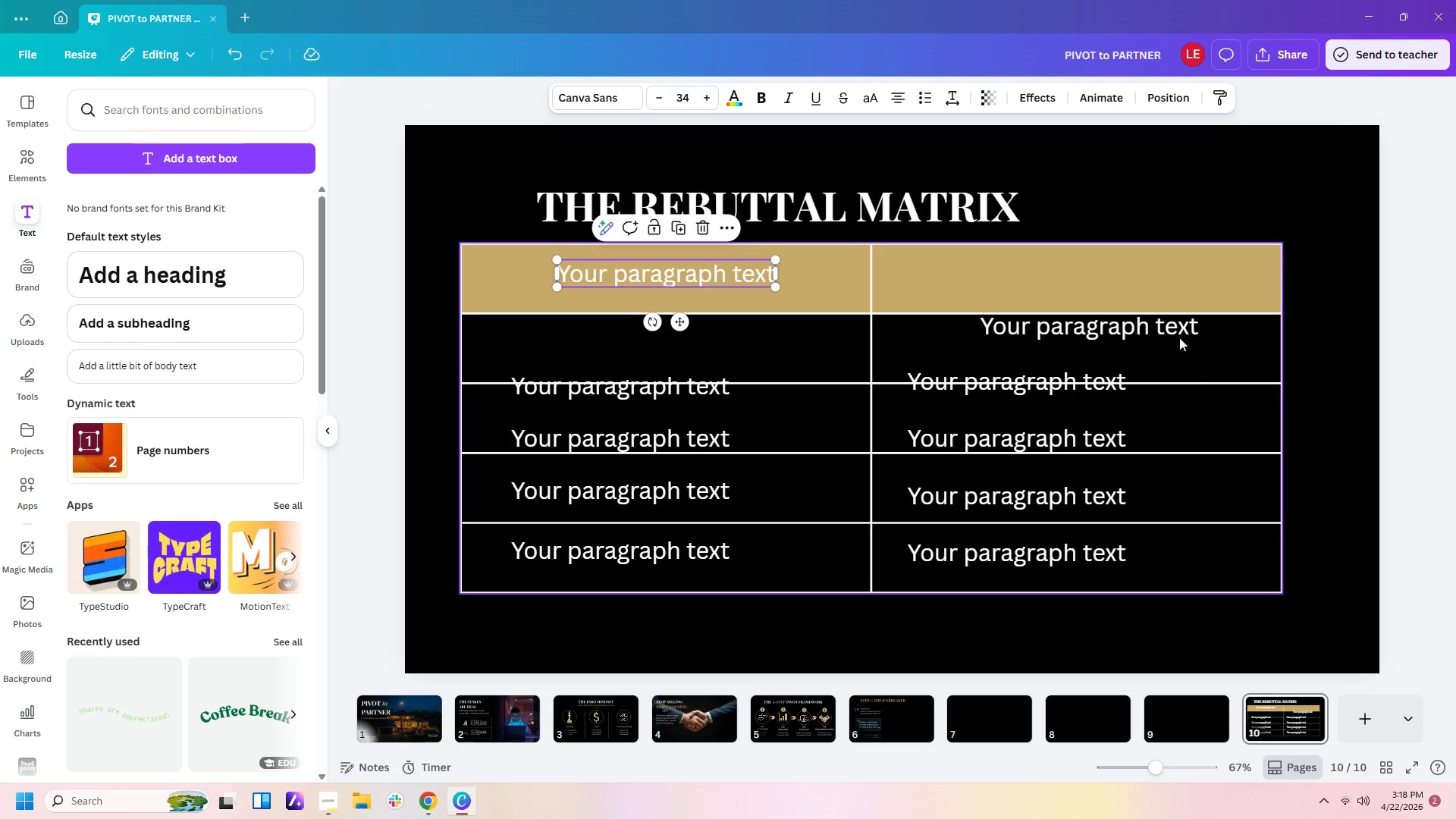 
left_click([1170, 326])
 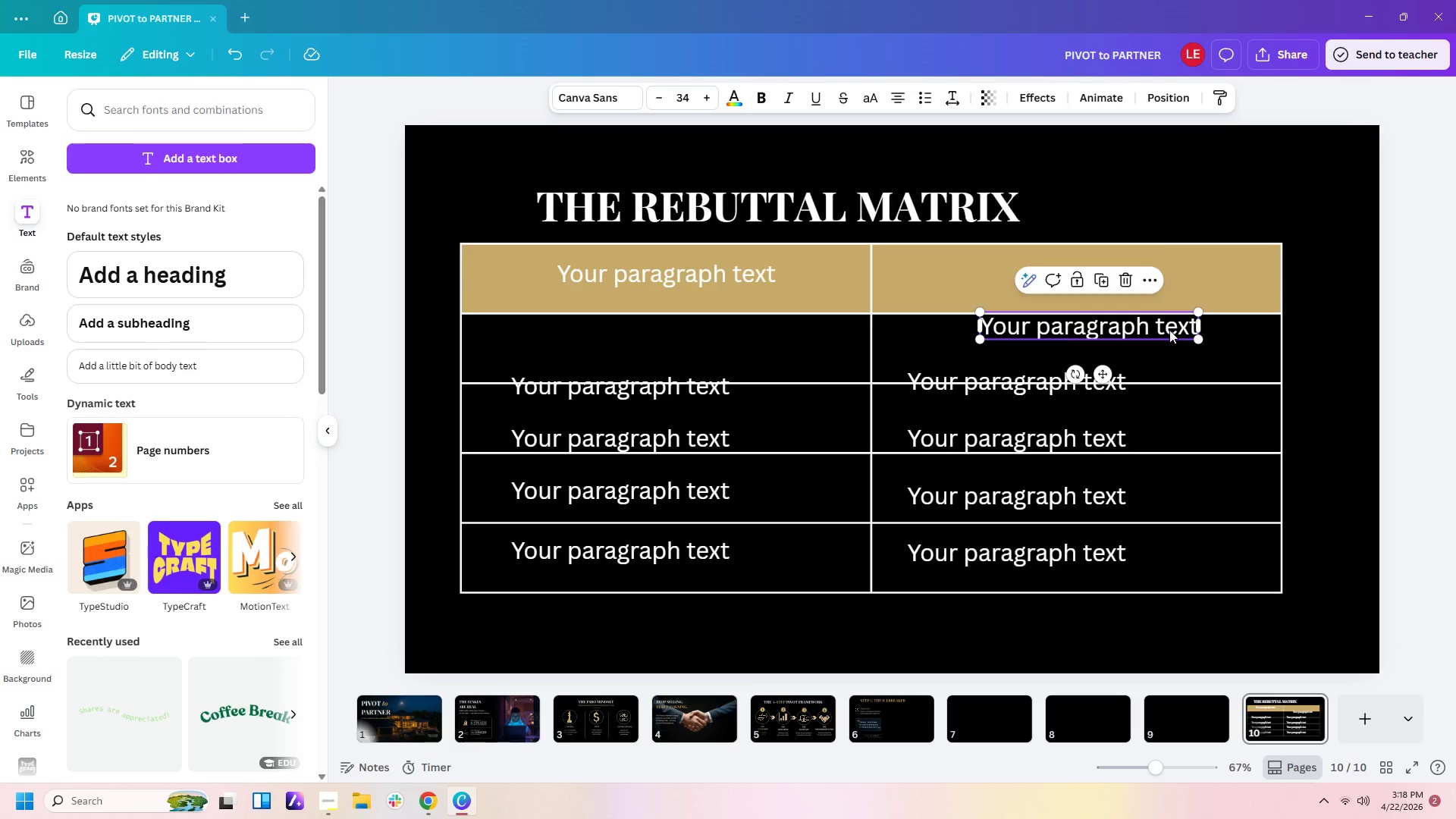 
left_click_drag(start_coordinate=[1169, 330], to_coordinate=[1159, 287])
 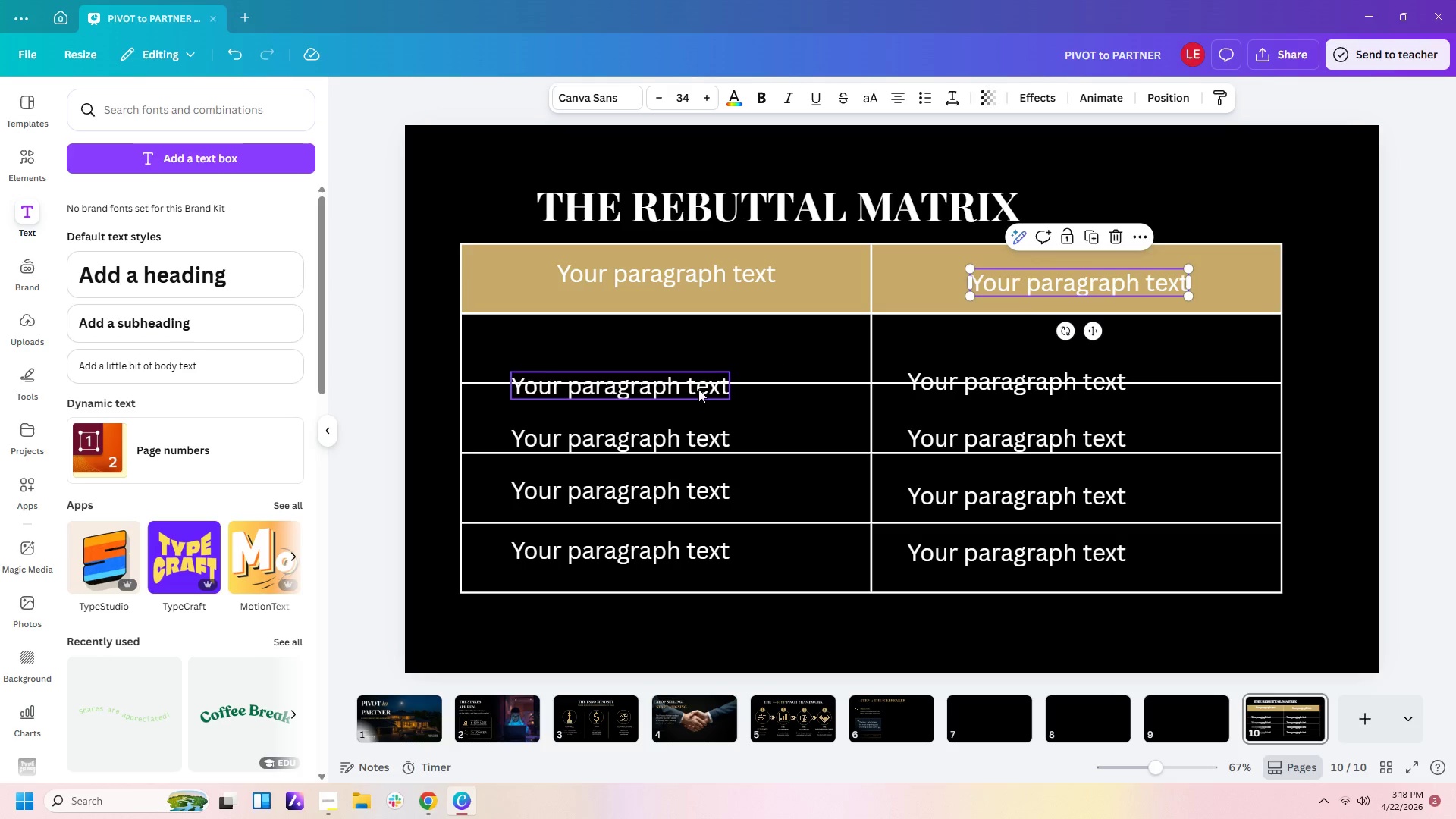 
left_click([695, 384])
 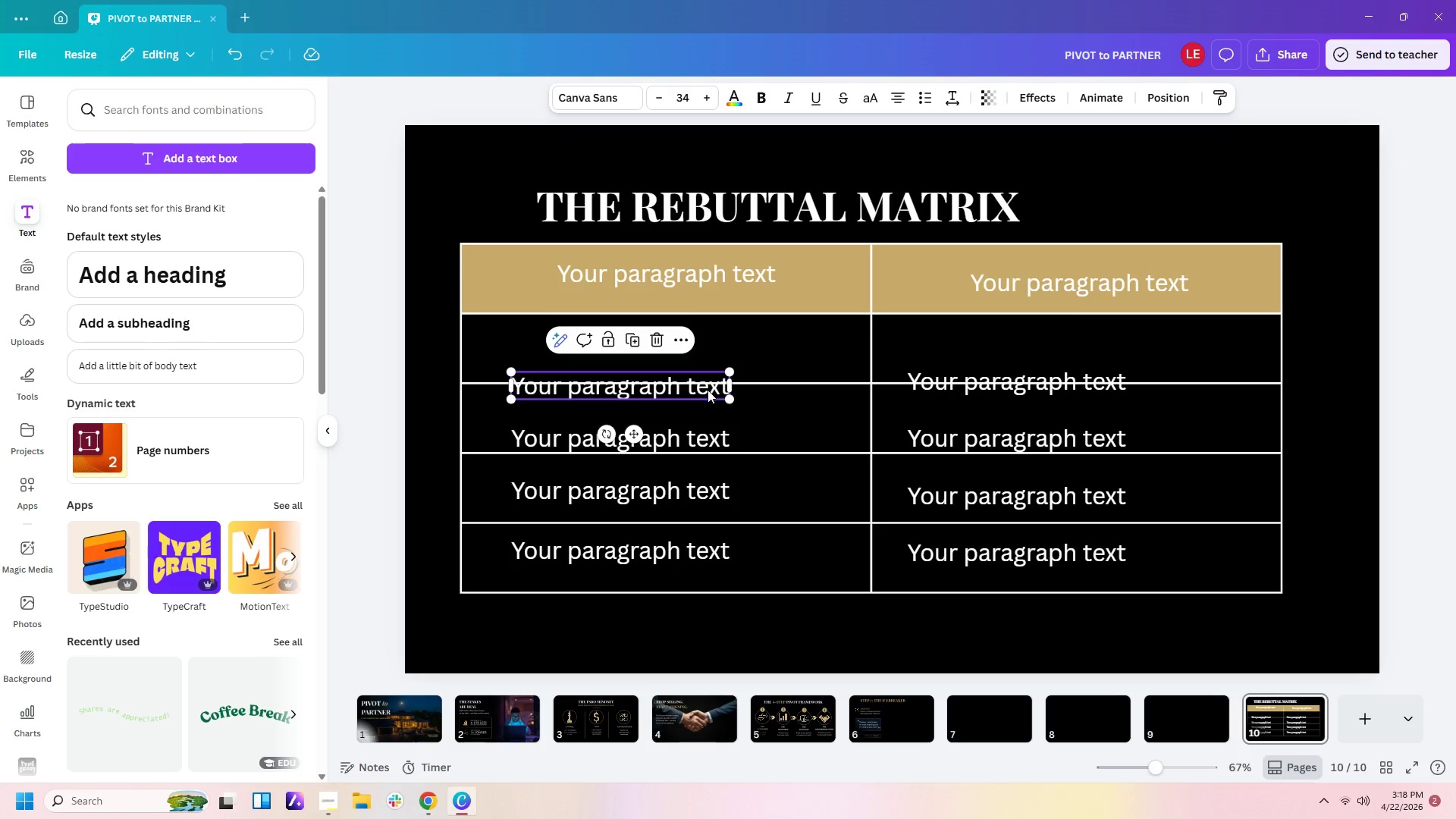 
left_click_drag(start_coordinate=[708, 391], to_coordinate=[692, 359])
 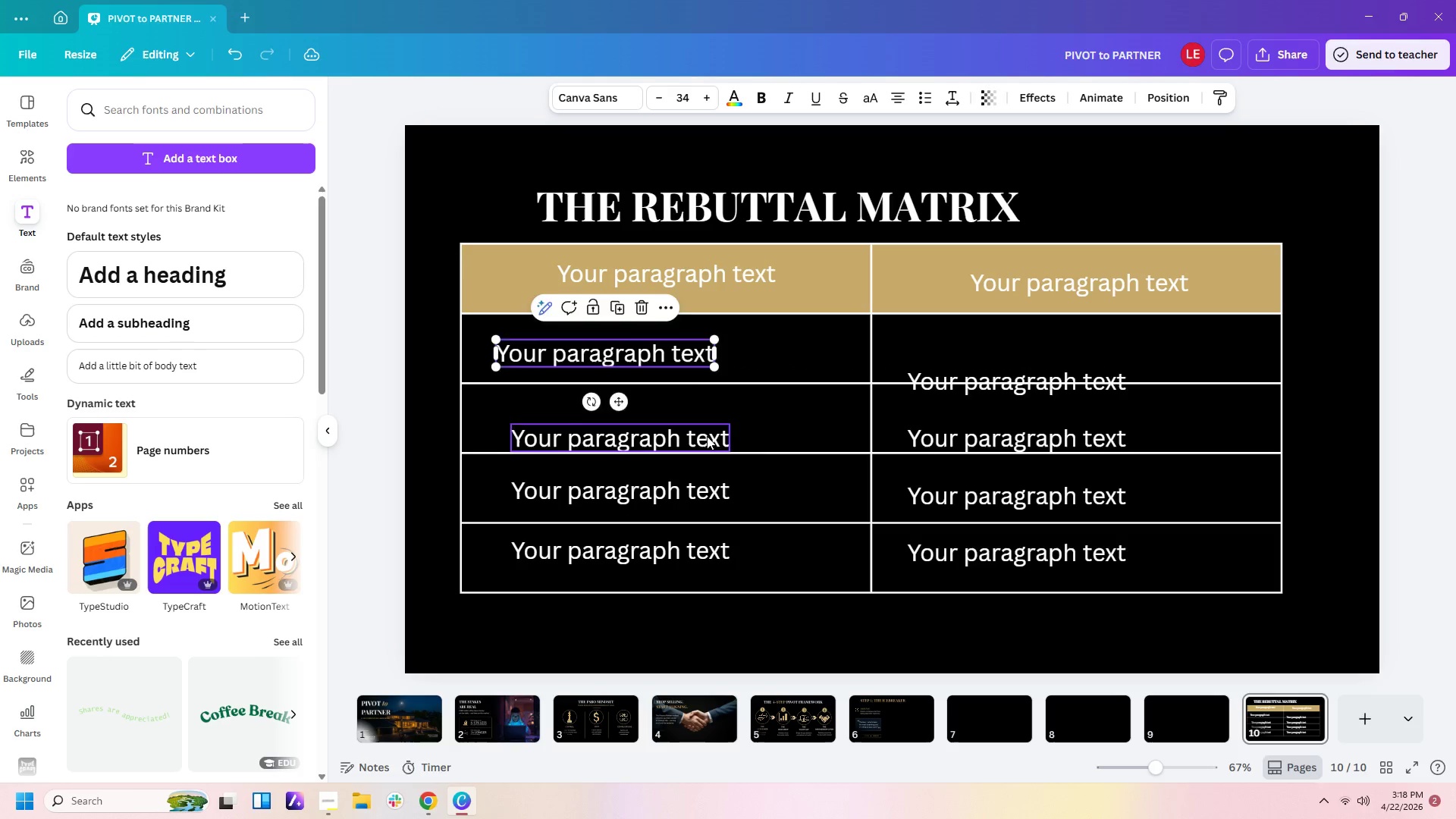 
left_click_drag(start_coordinate=[707, 436], to_coordinate=[689, 420])
 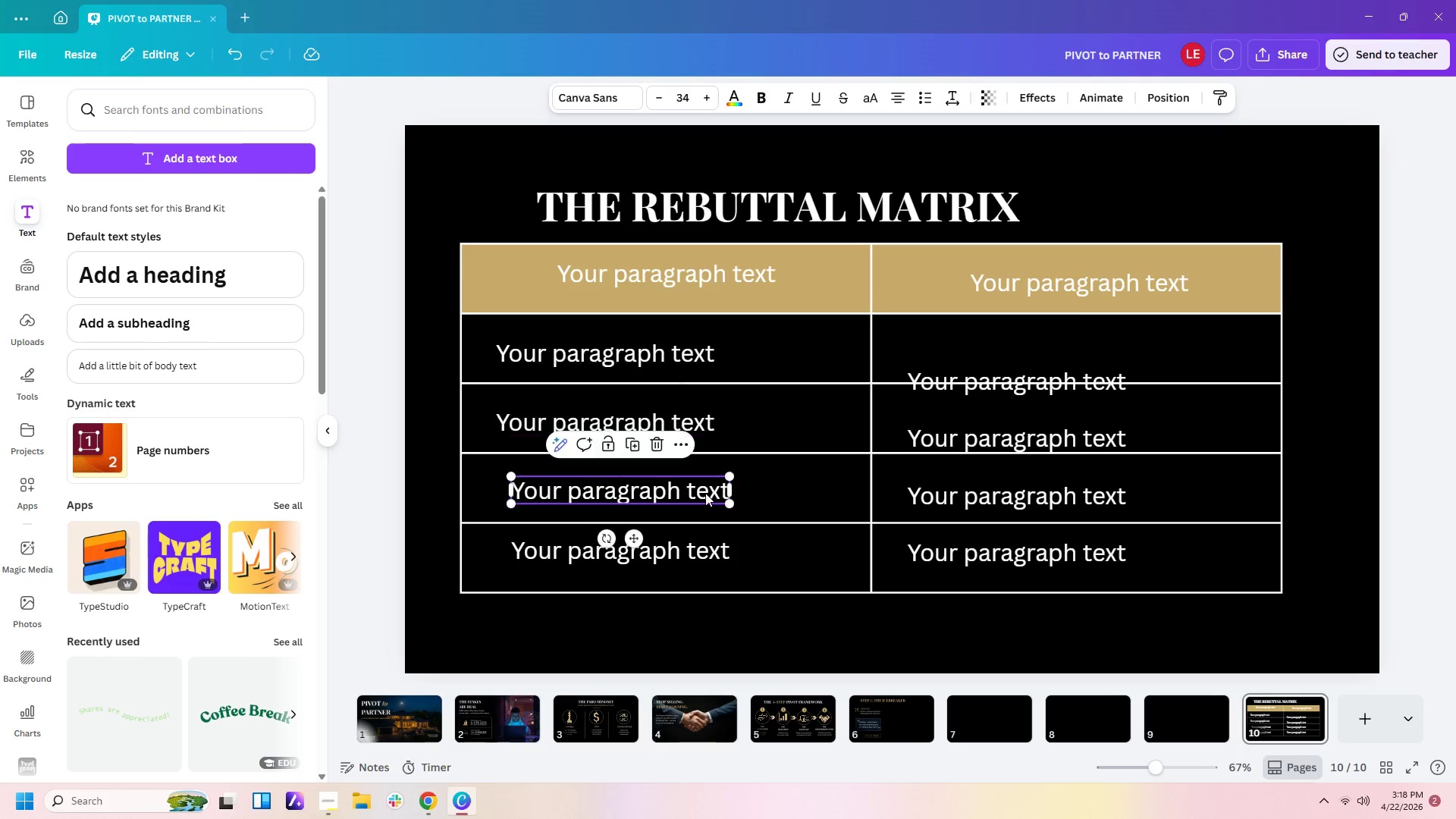 
left_click_drag(start_coordinate=[705, 493], to_coordinate=[690, 494])
 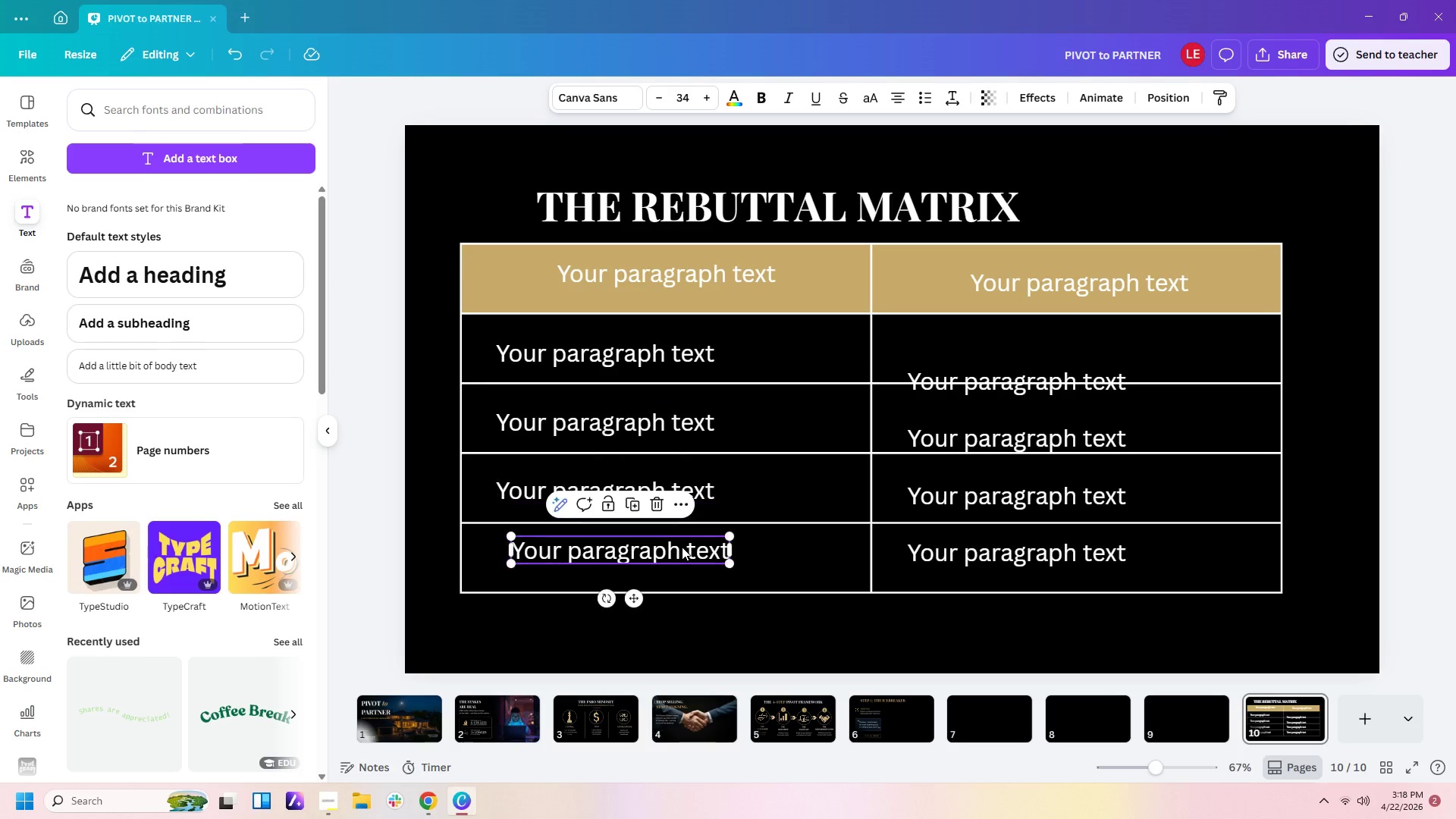 
left_click_drag(start_coordinate=[682, 547], to_coordinate=[667, 556])
 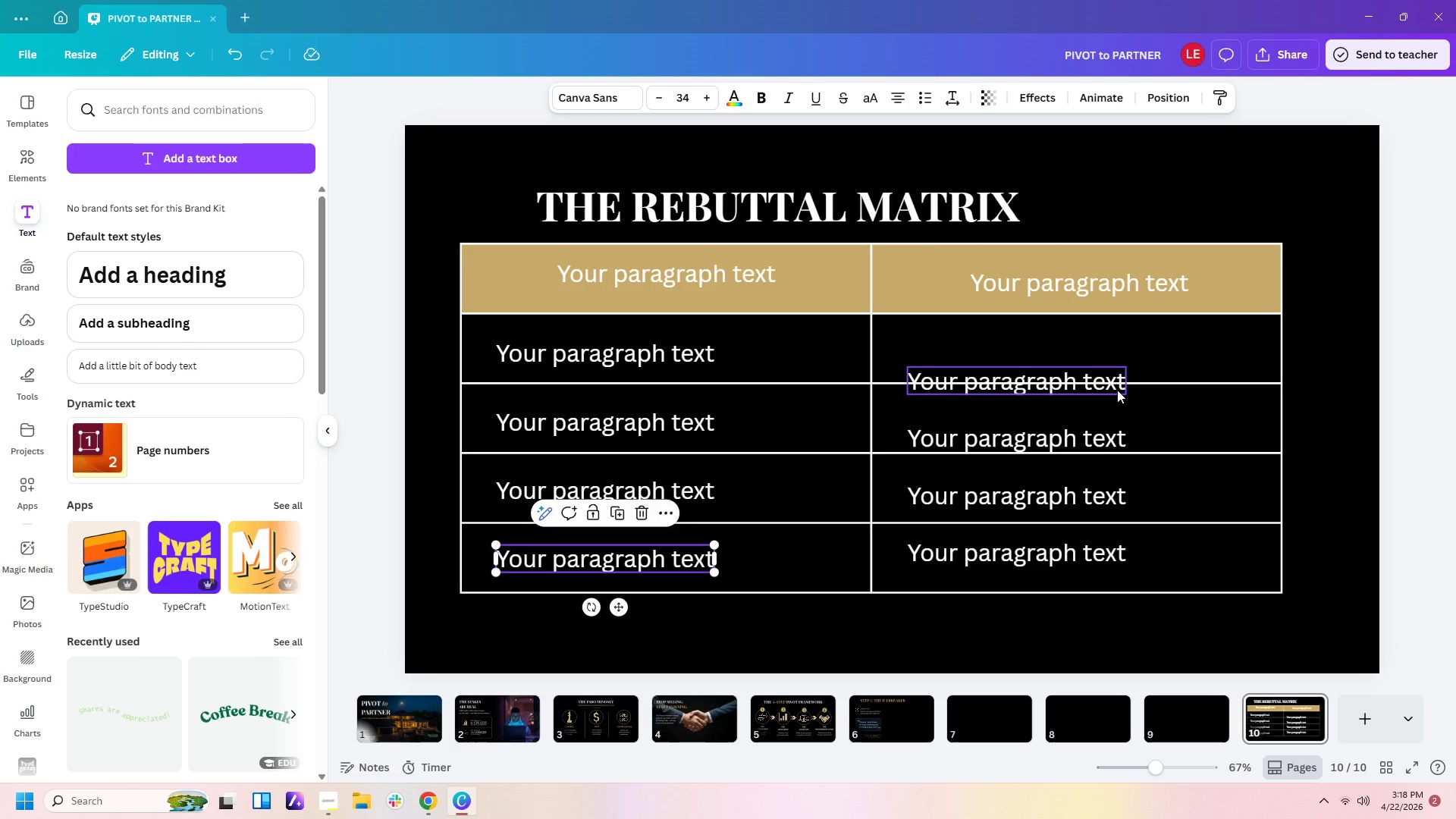 
left_click_drag(start_coordinate=[1116, 388], to_coordinate=[1116, 362])
 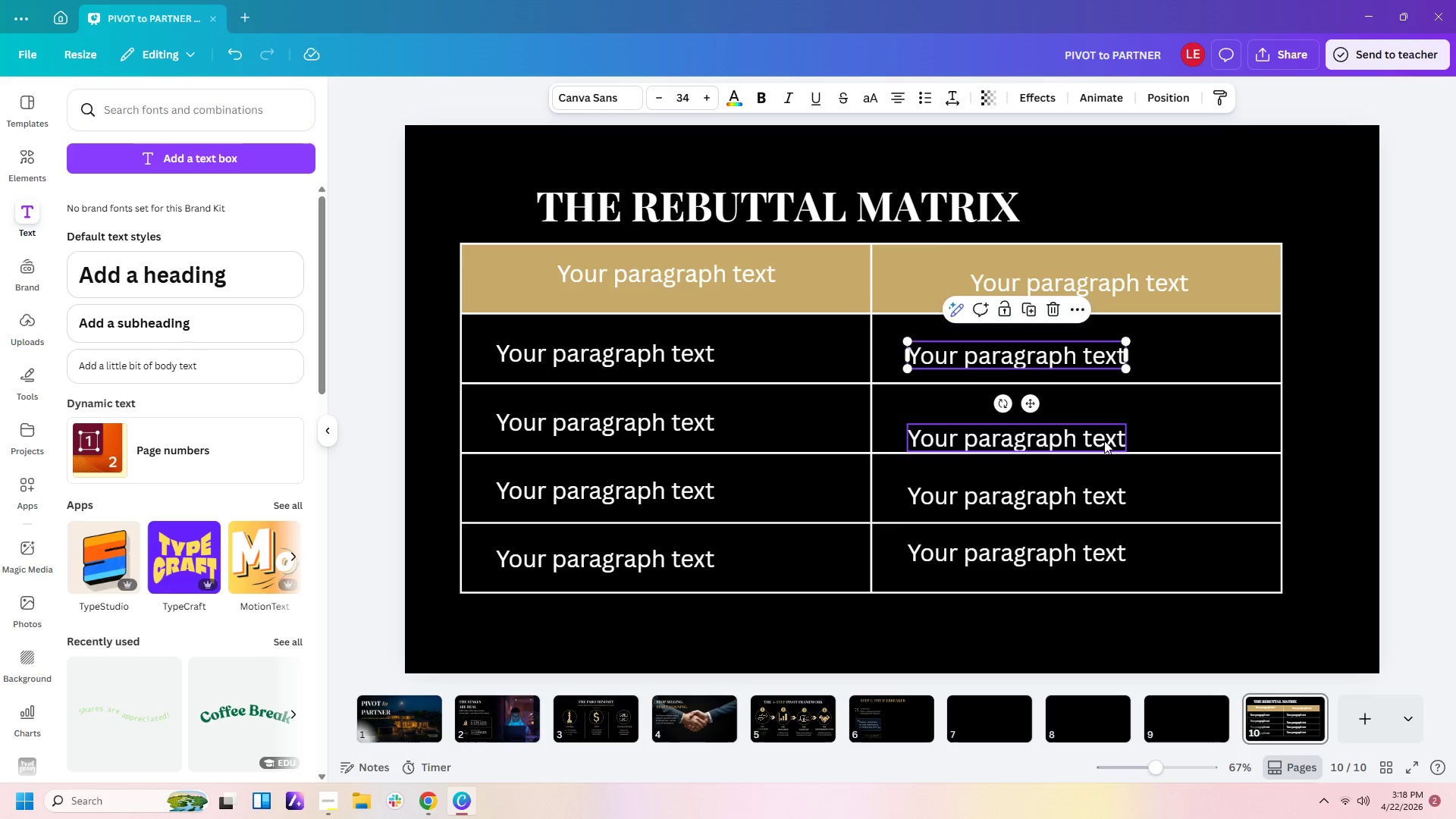 
left_click_drag(start_coordinate=[1104, 441], to_coordinate=[1103, 422])
 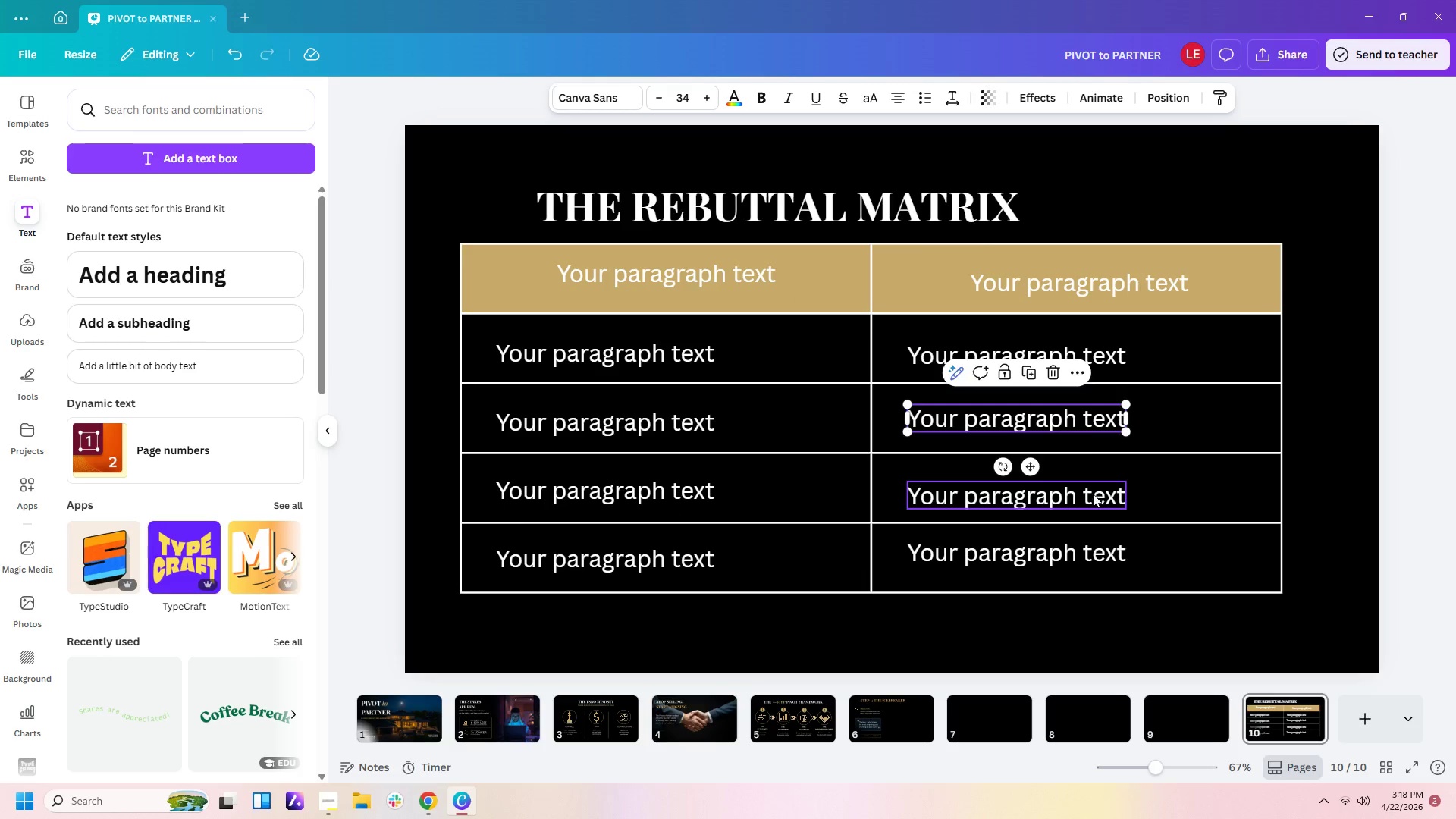 
left_click_drag(start_coordinate=[1093, 494], to_coordinate=[1093, 485])
 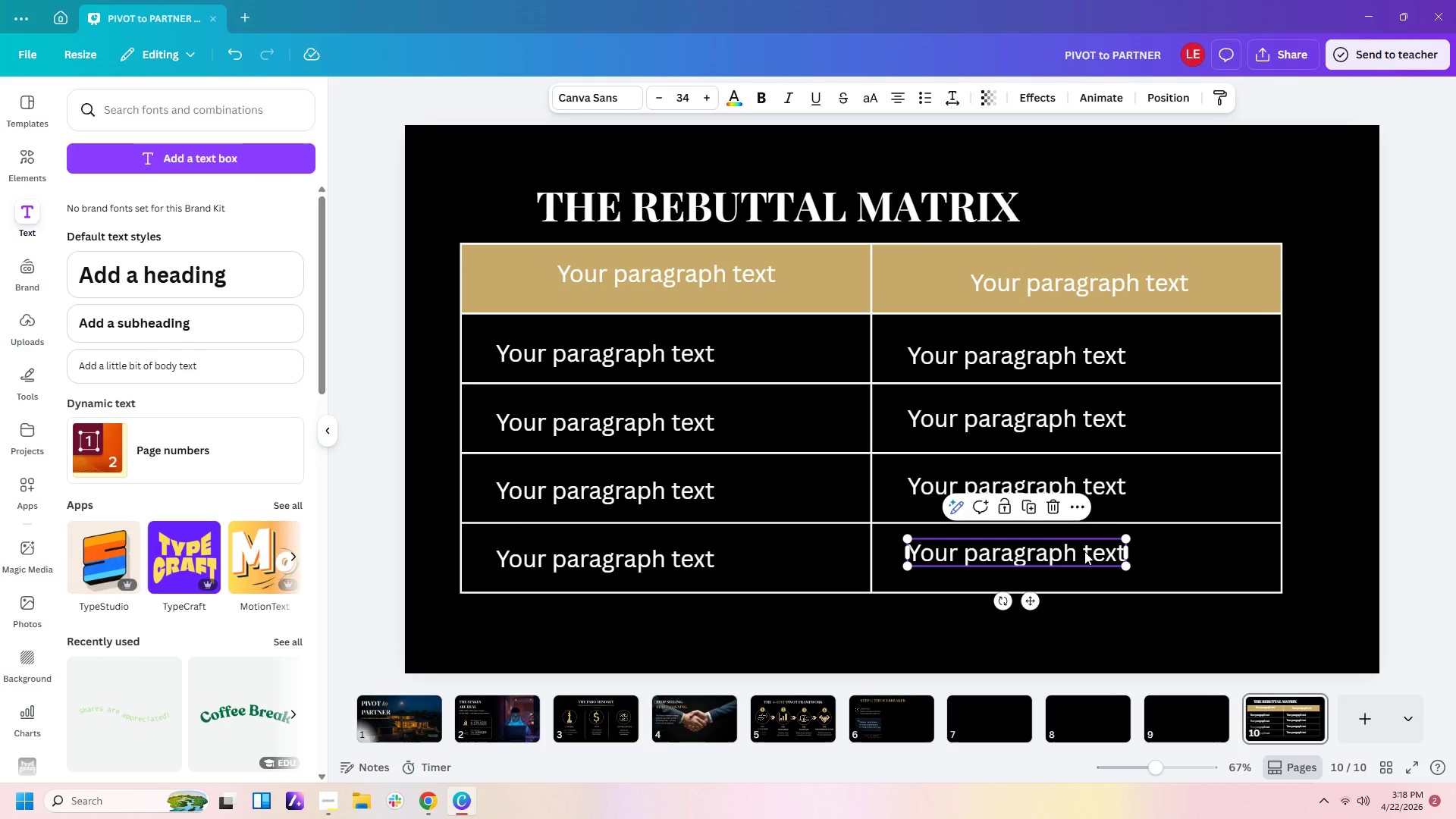 
left_click([1084, 551])
 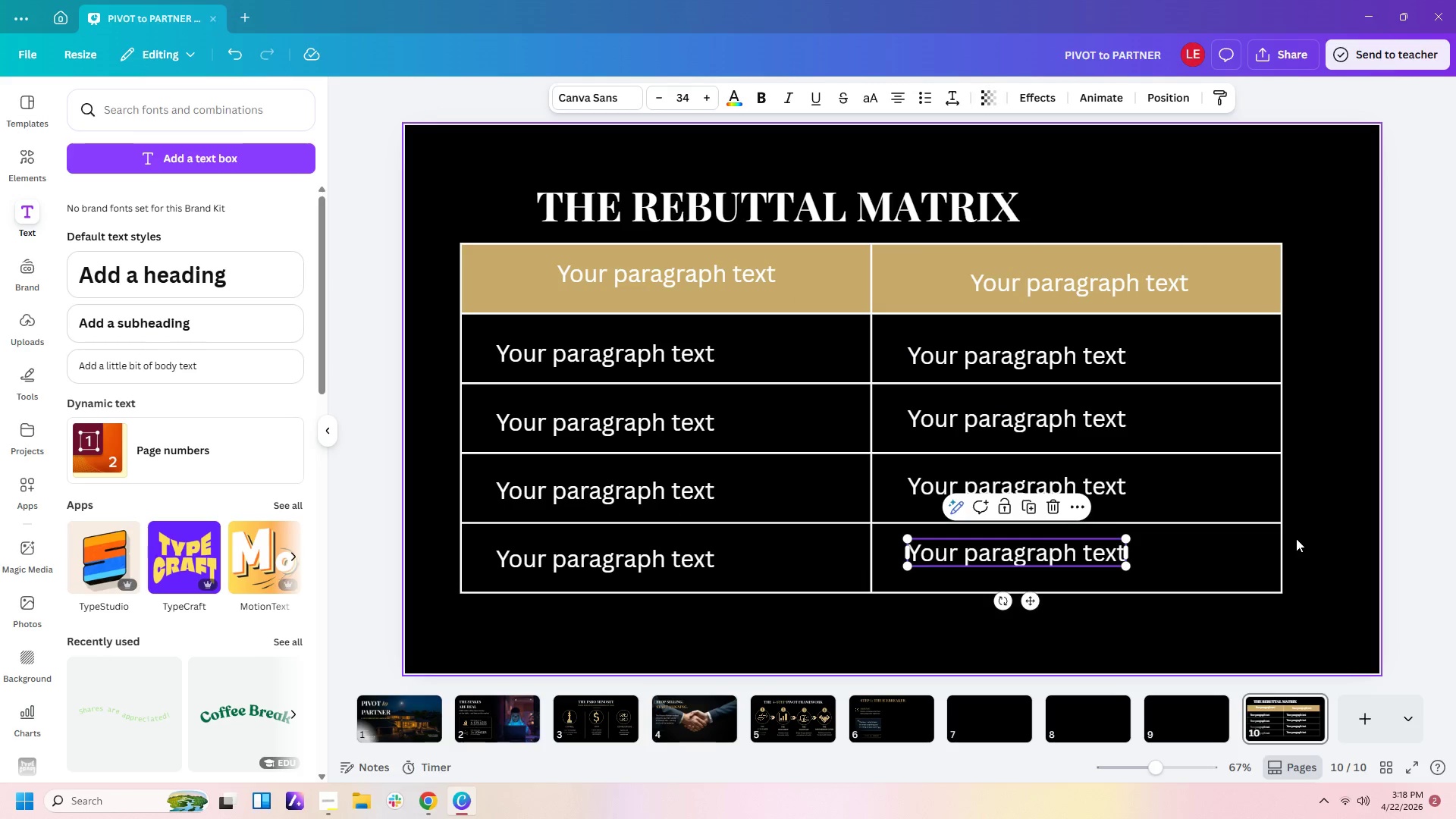 
left_click([1296, 538])
 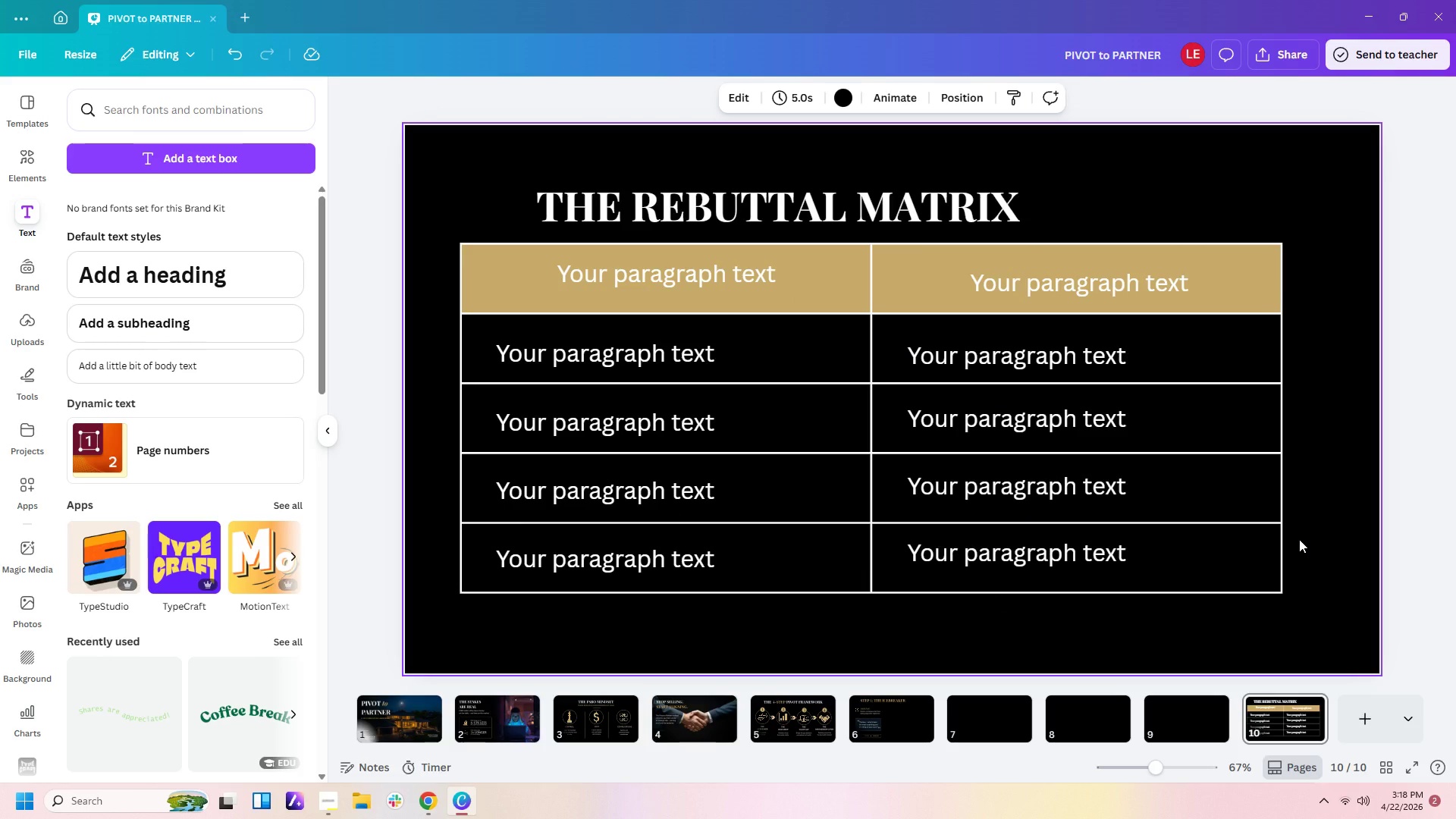 
wait(9.08)
 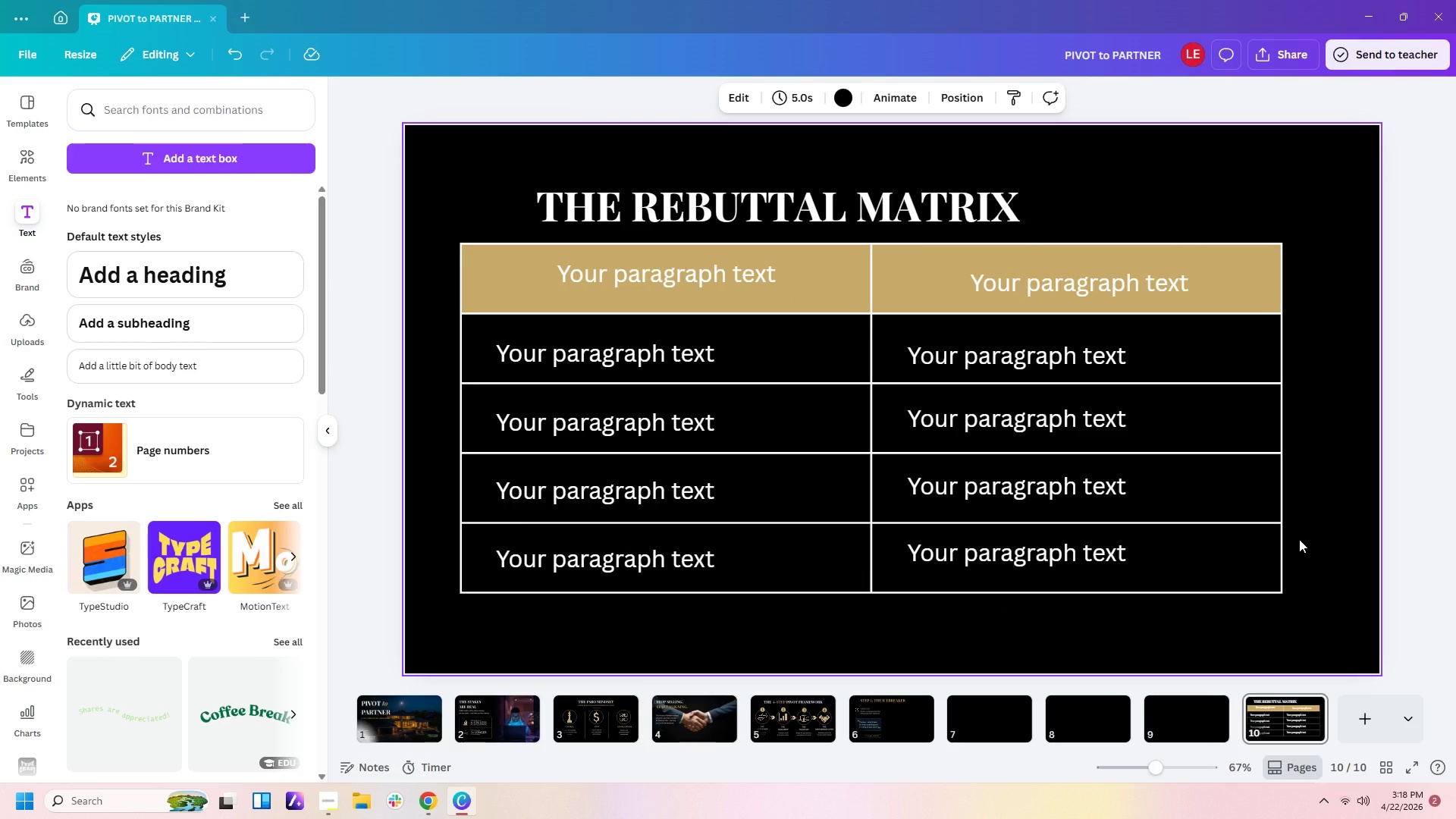 
left_click_drag(start_coordinate=[428, 347], to_coordinate=[1154, 602])
 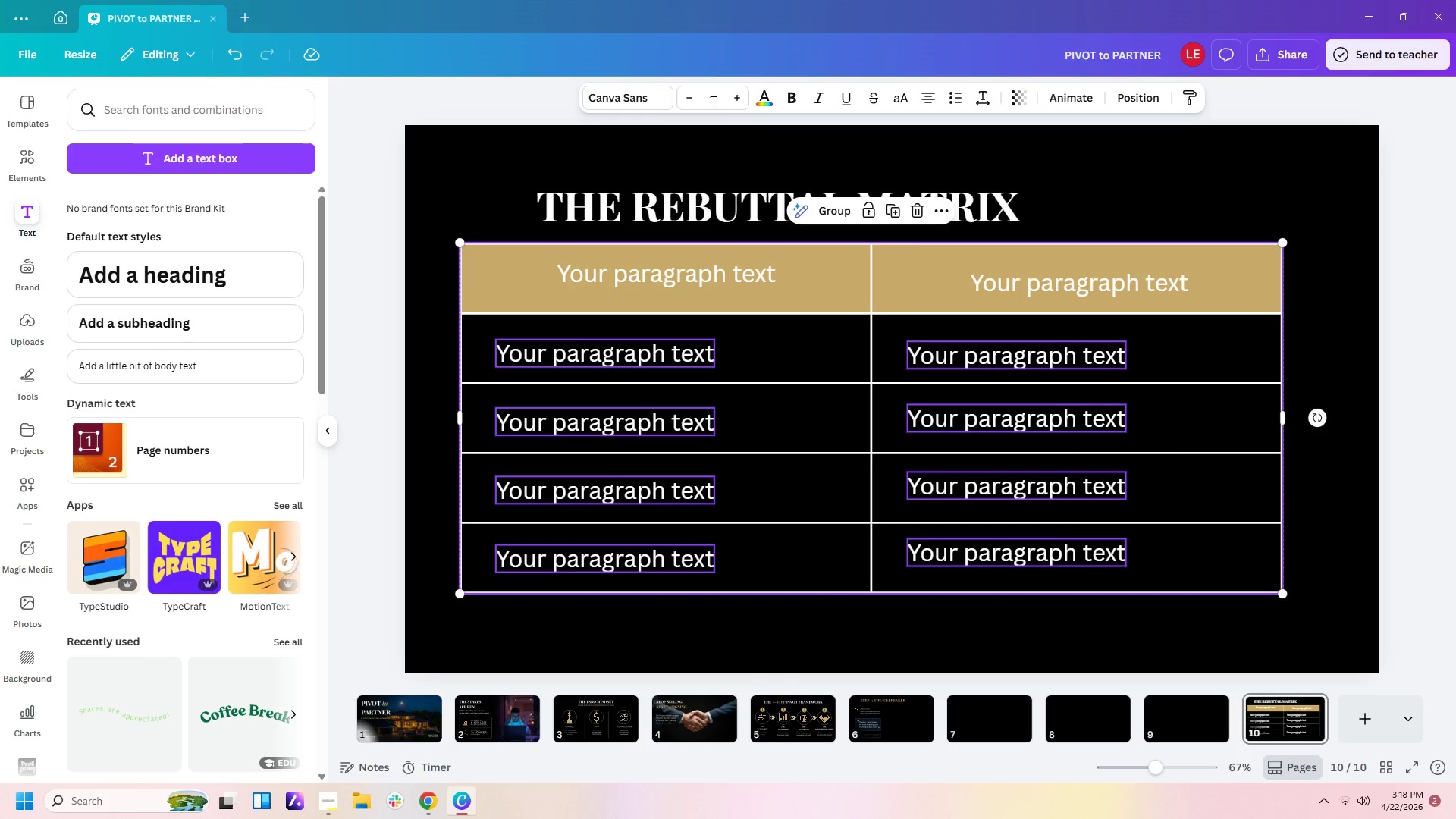 
left_click([714, 97])
 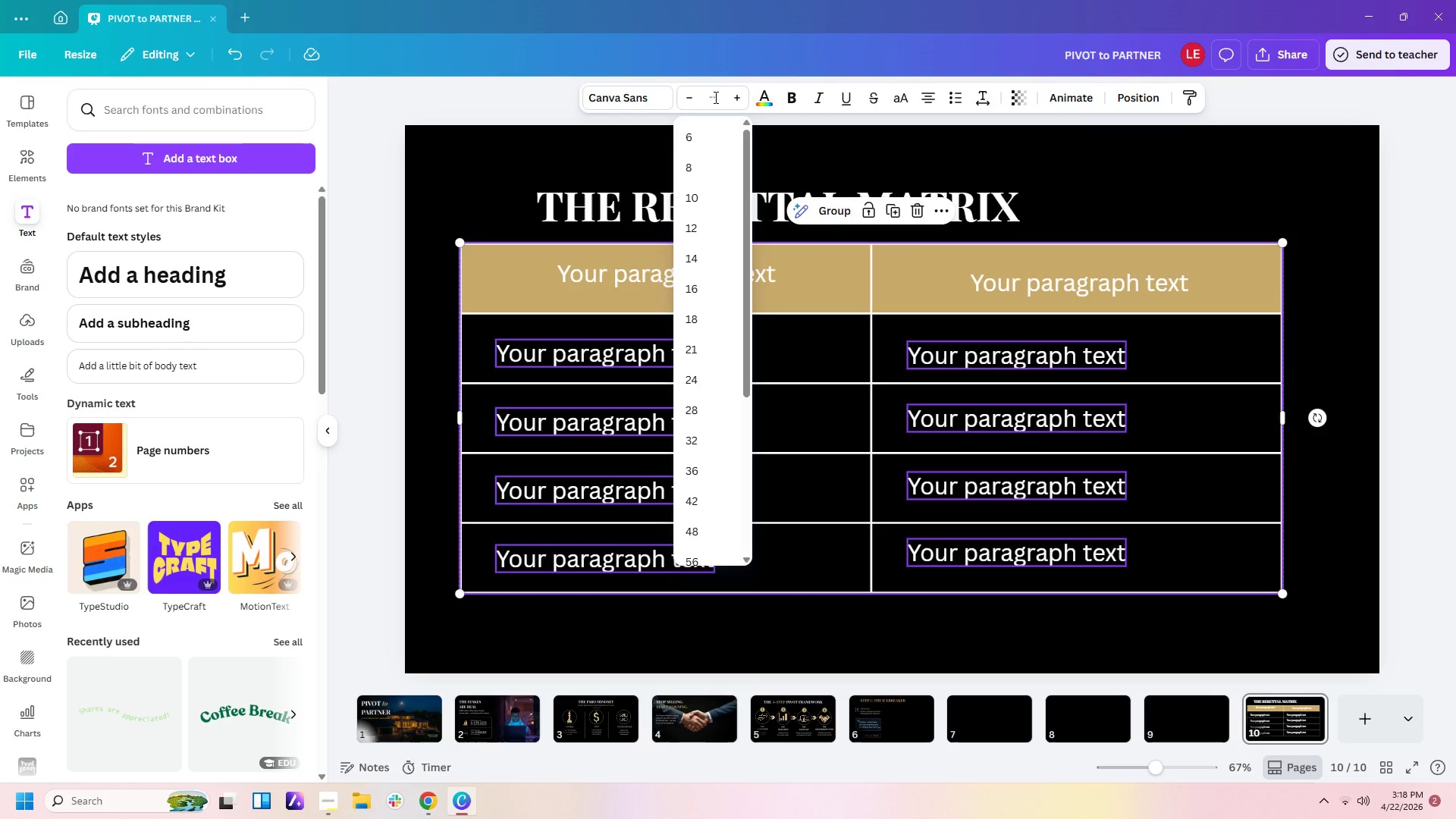 
key(Numpad2)
 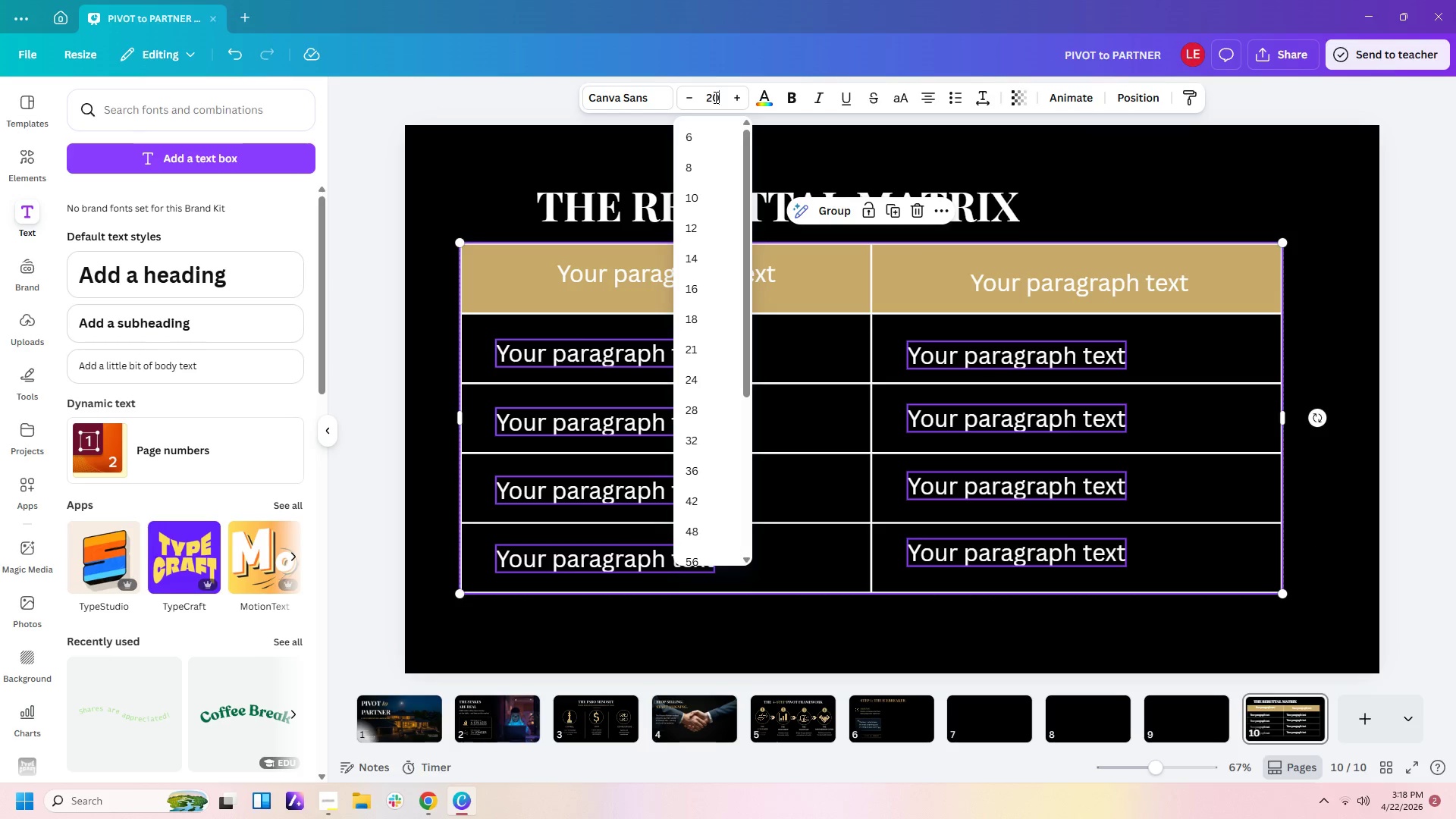 
key(Numpad0)
 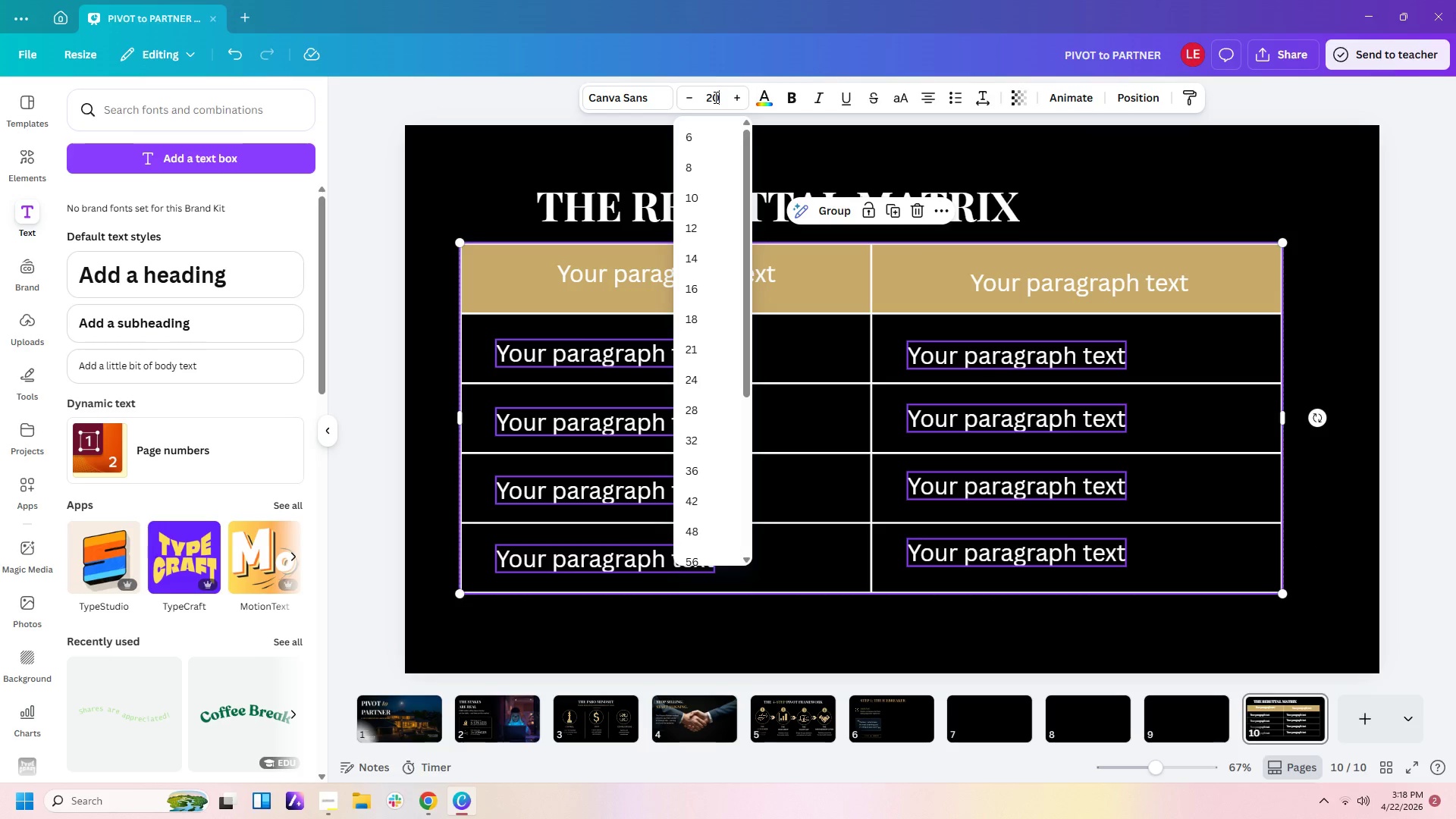 
key(NumpadEnter)
 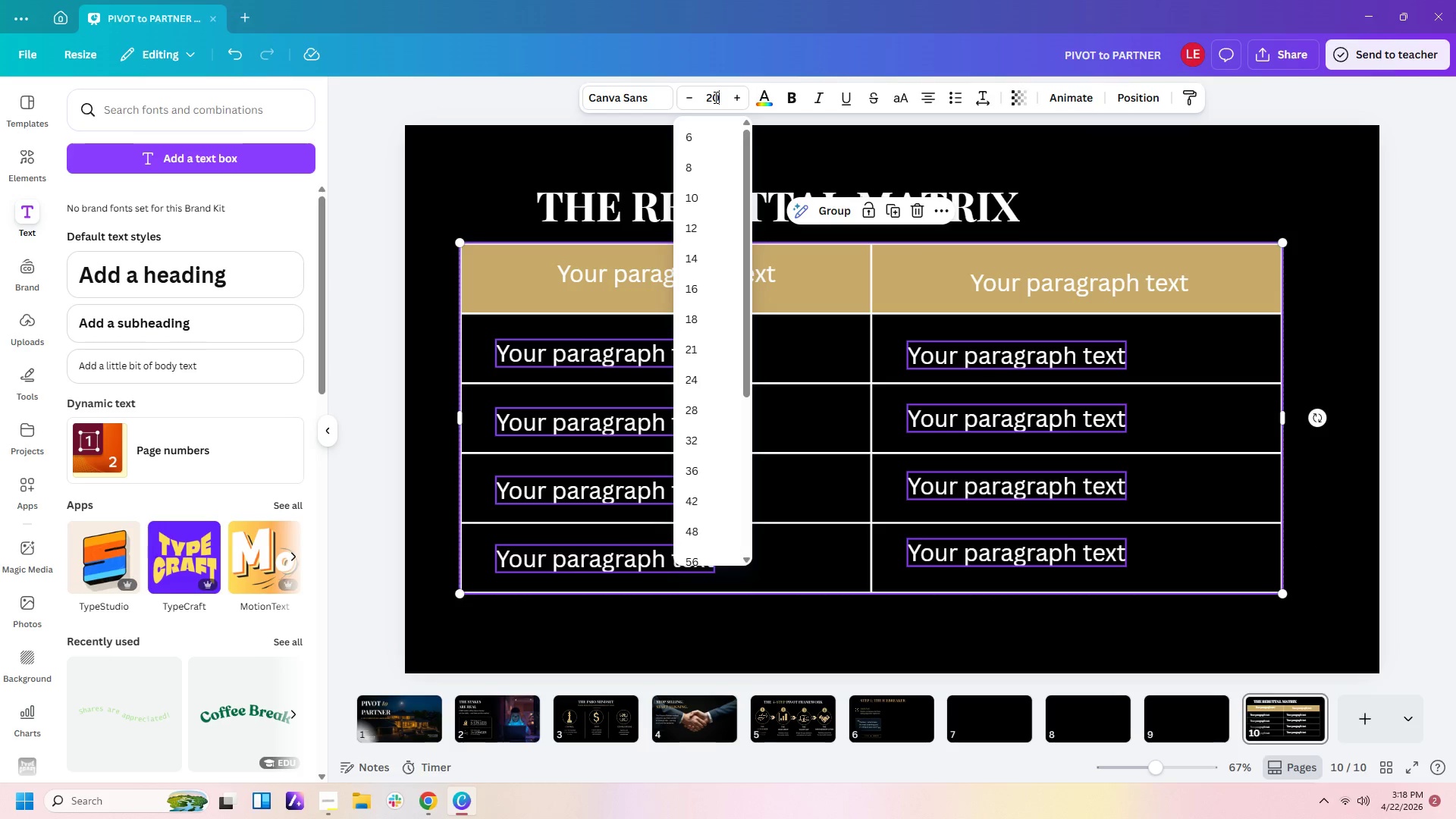 
key(Enter)
 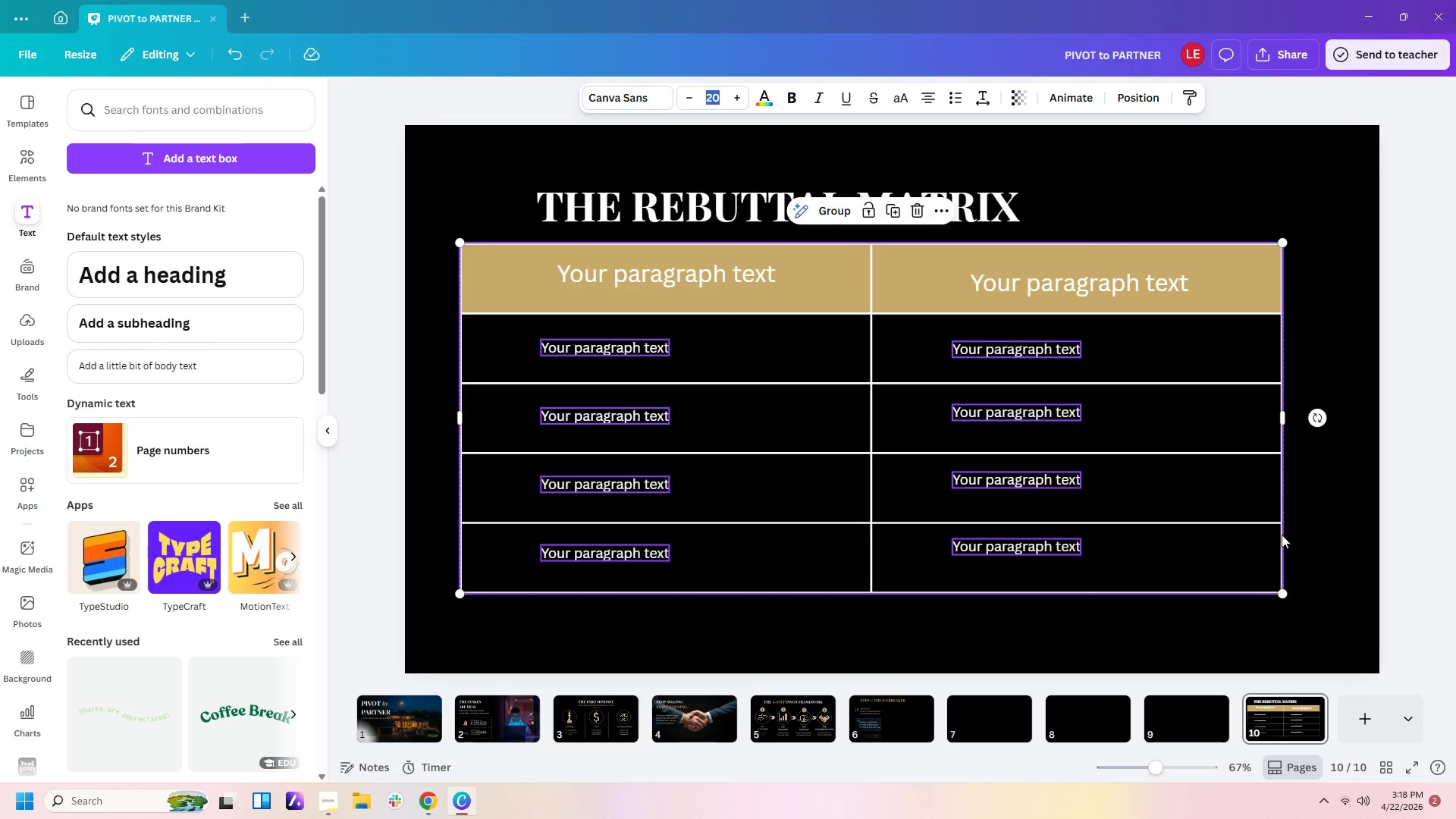 
left_click([1322, 542])
 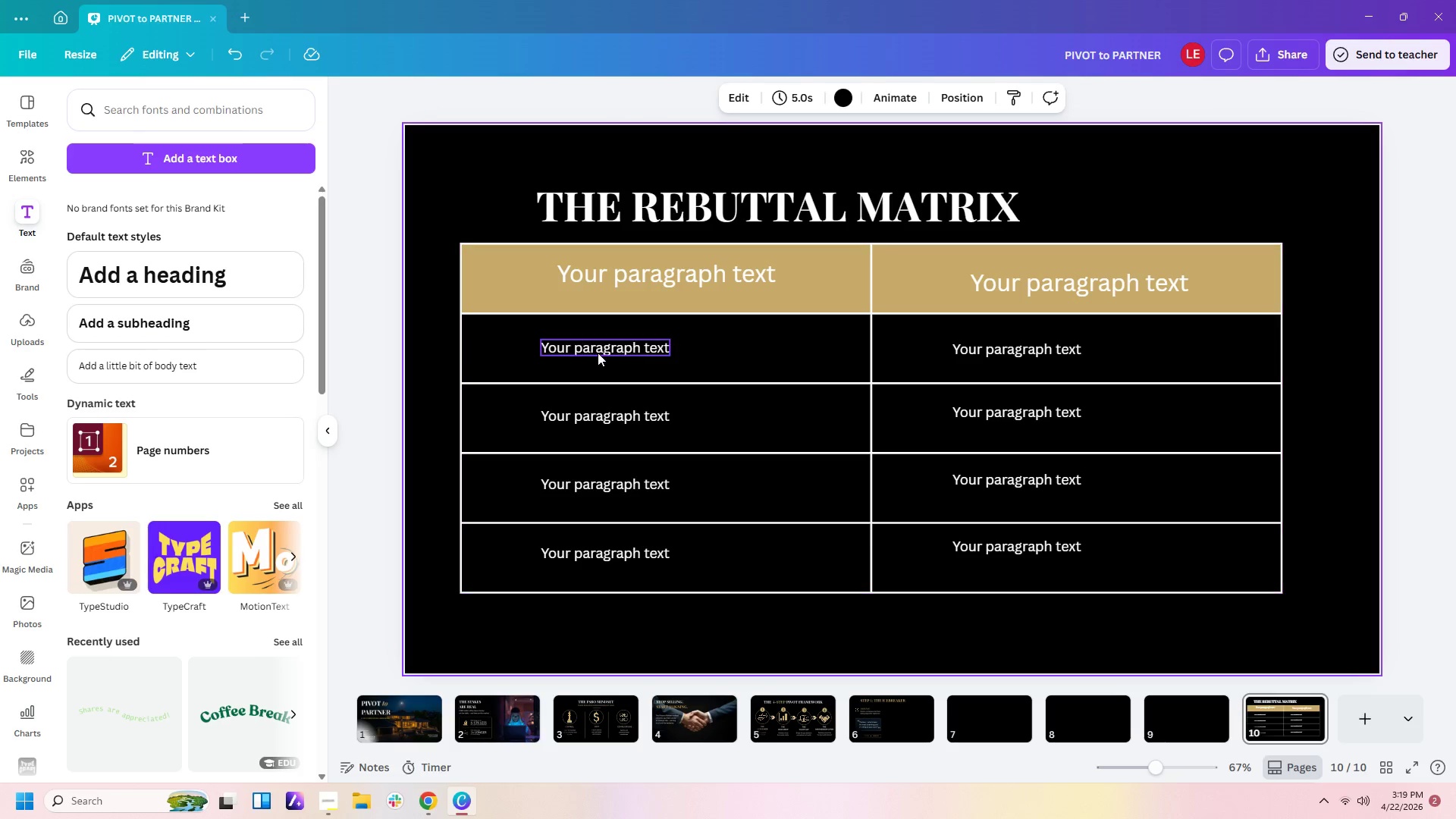 
left_click_drag(start_coordinate=[602, 349], to_coordinate=[570, 349])
 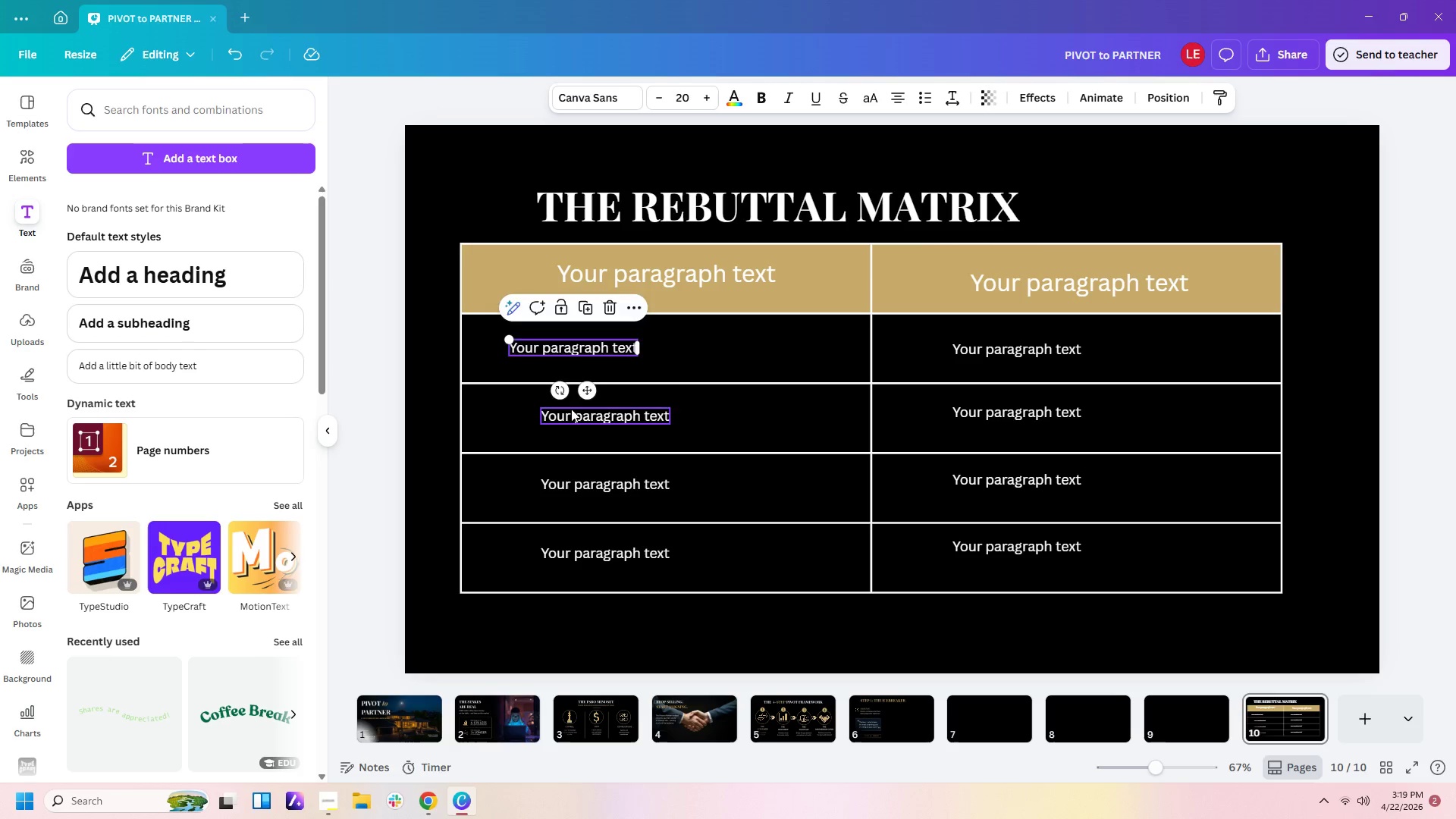 
left_click_drag(start_coordinate=[571, 412], to_coordinate=[541, 414])
 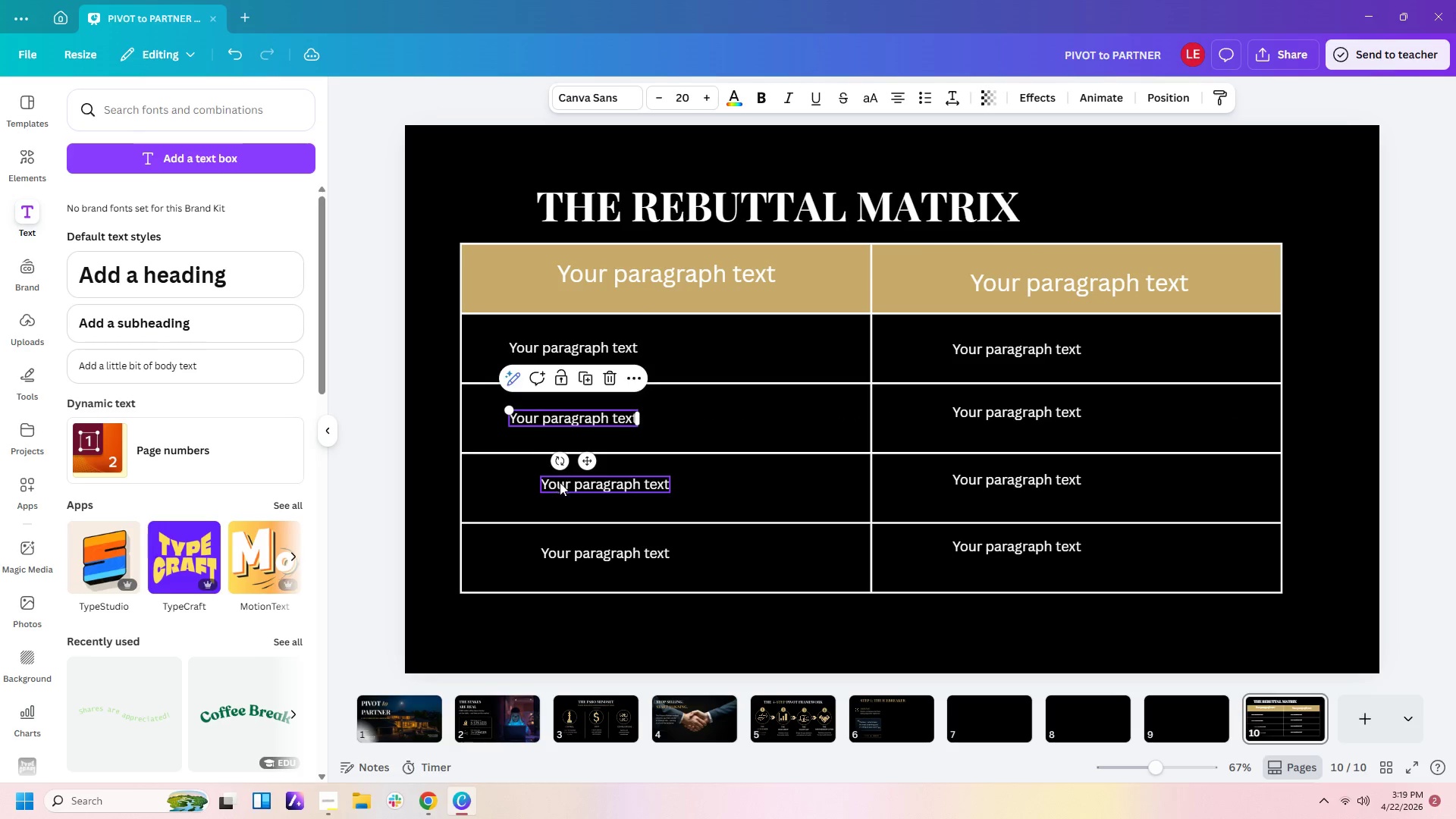 
left_click_drag(start_coordinate=[560, 482], to_coordinate=[529, 482])
 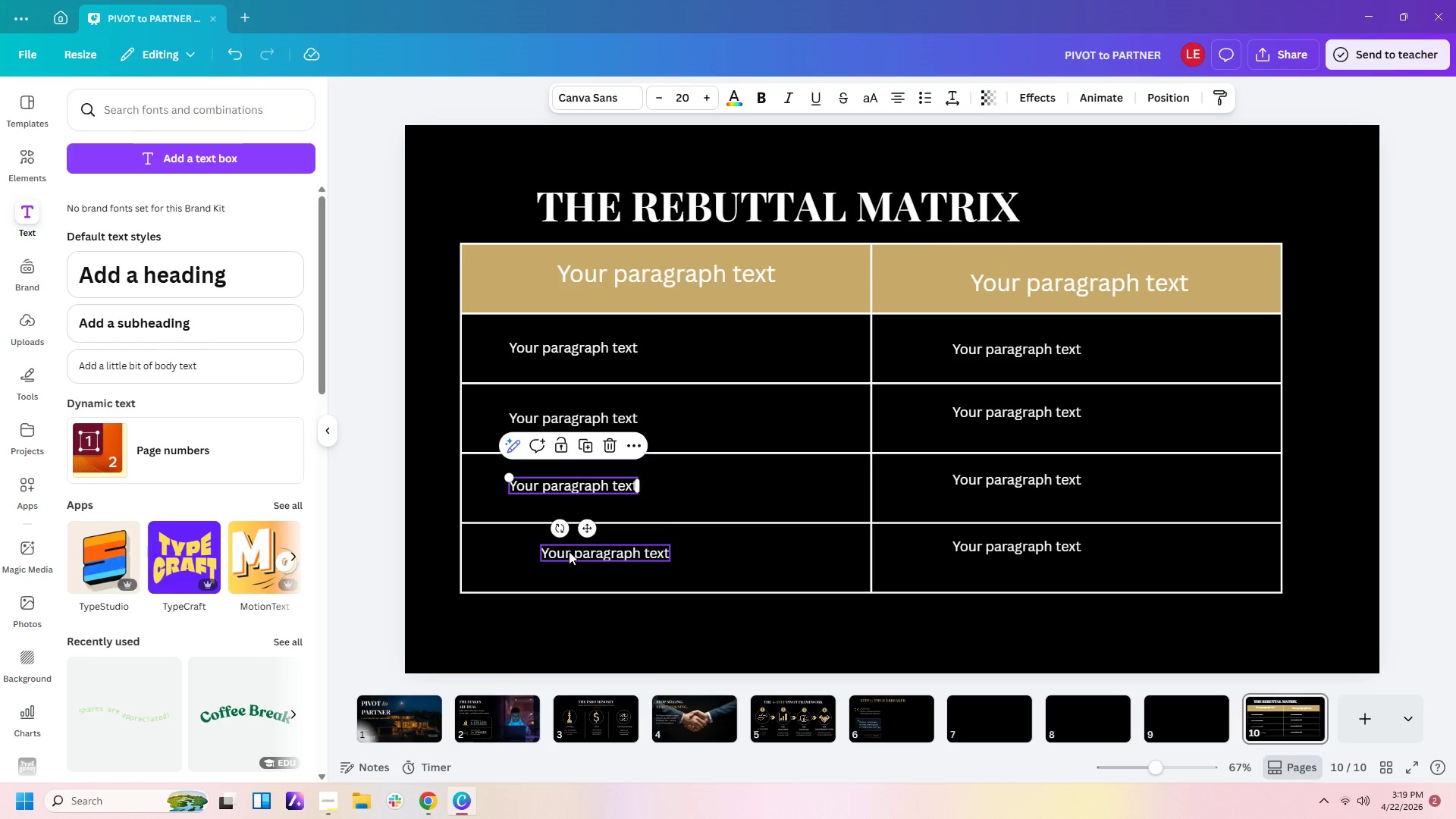 
left_click_drag(start_coordinate=[569, 551], to_coordinate=[533, 553])
 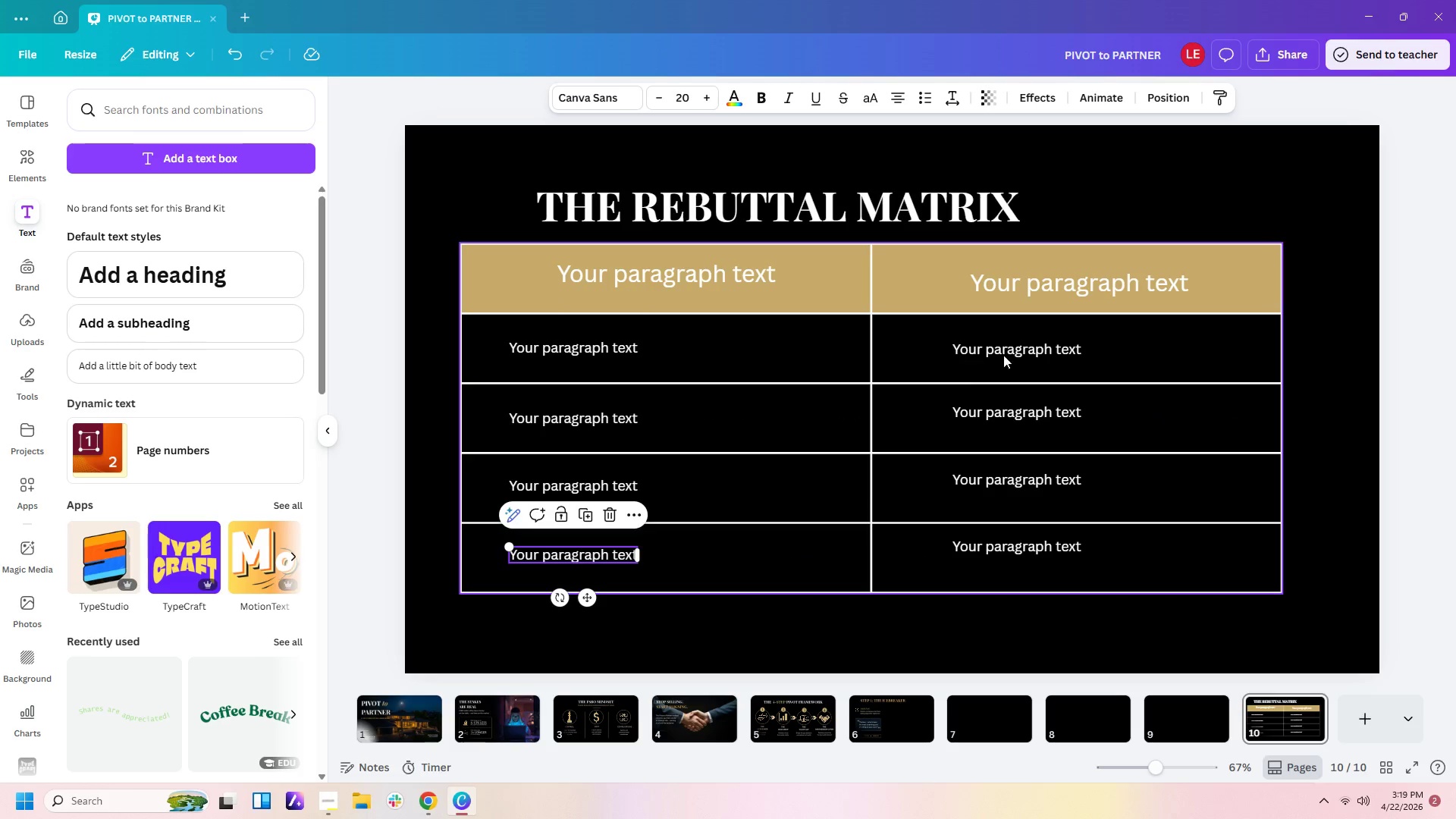 
left_click_drag(start_coordinate=[1014, 348], to_coordinate=[990, 347])
 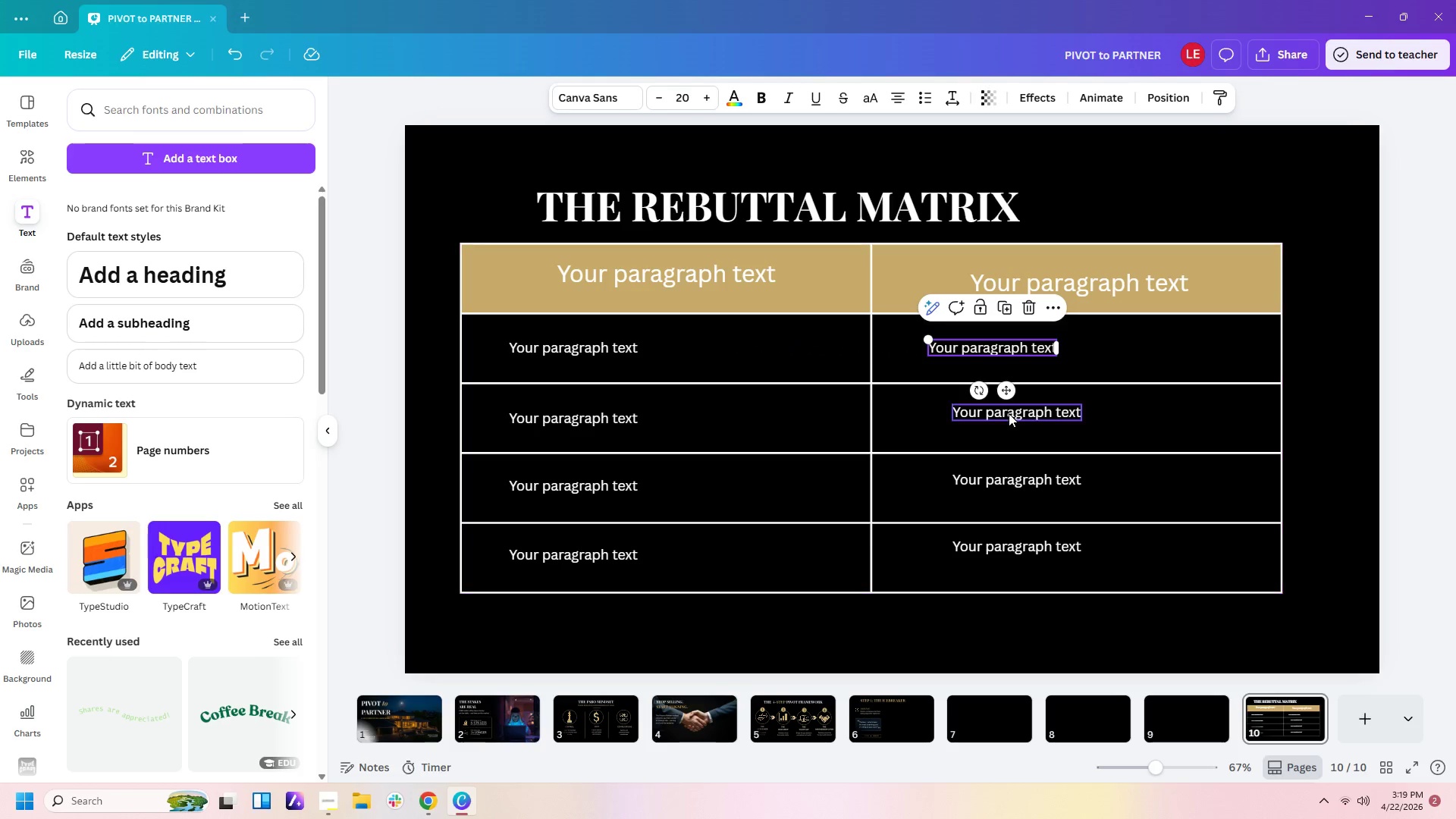 
left_click_drag(start_coordinate=[1009, 411], to_coordinate=[981, 410])
 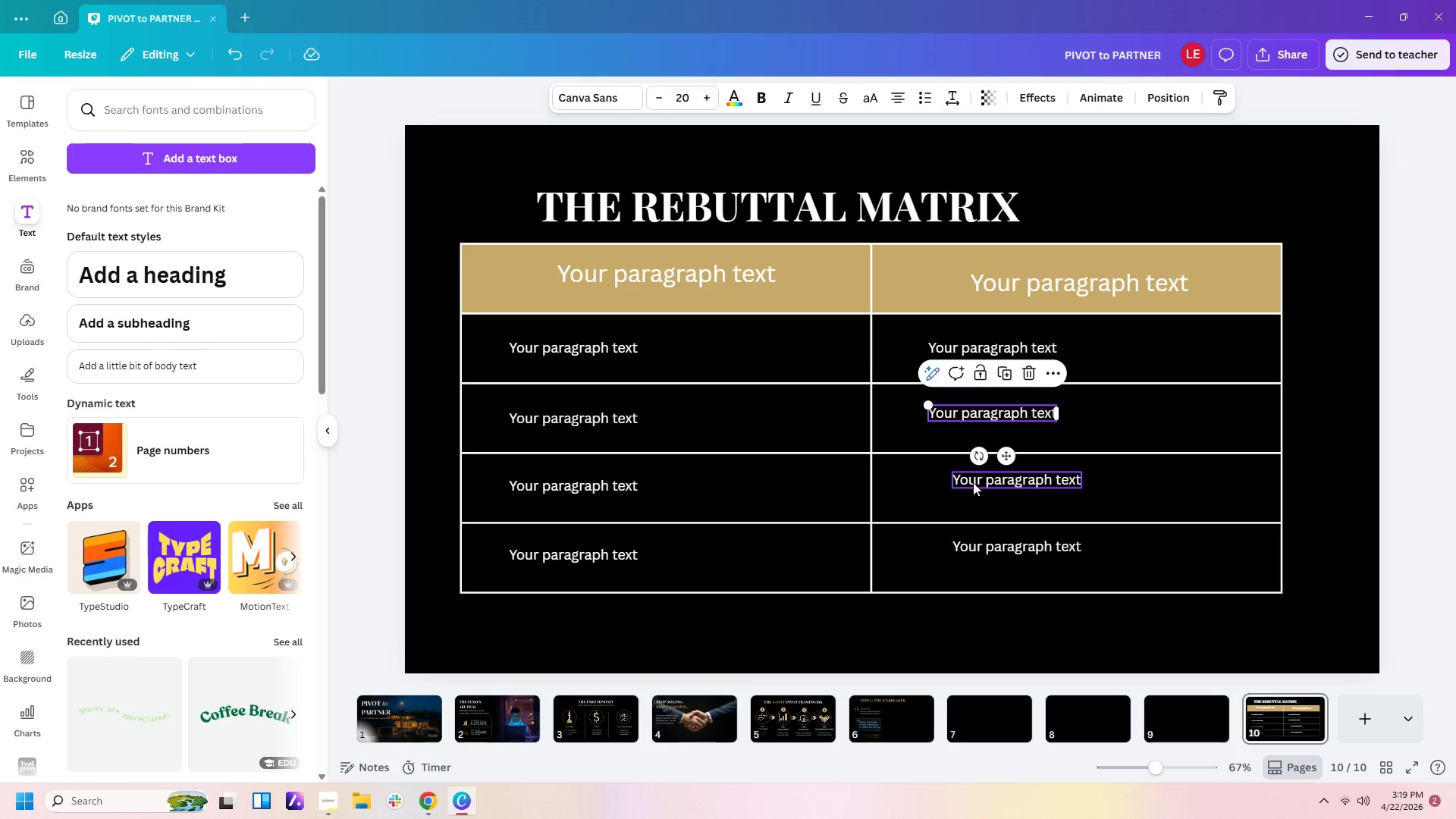 
left_click_drag(start_coordinate=[973, 483], to_coordinate=[951, 483])
 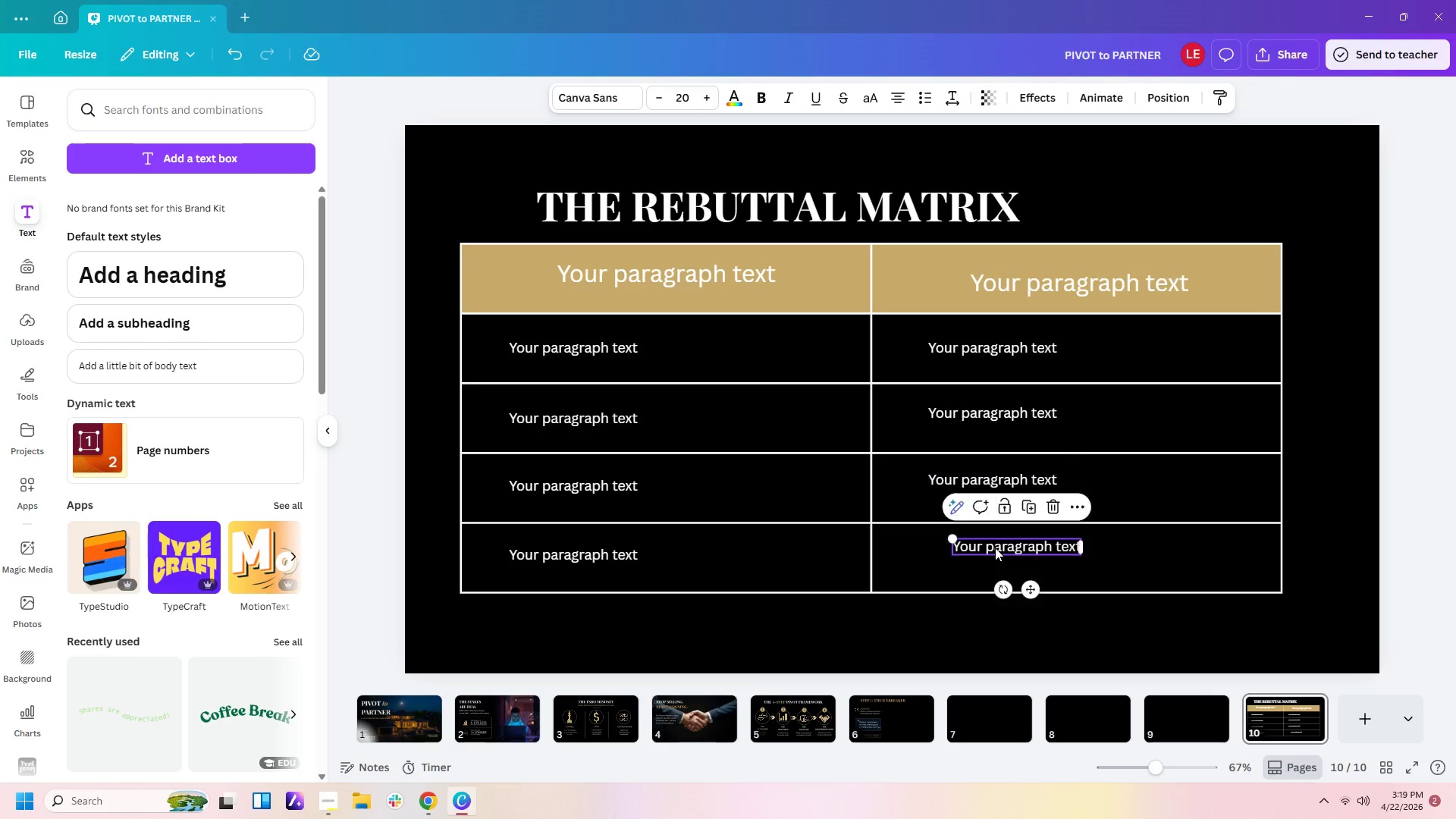 
left_click_drag(start_coordinate=[995, 548], to_coordinate=[971, 552])
 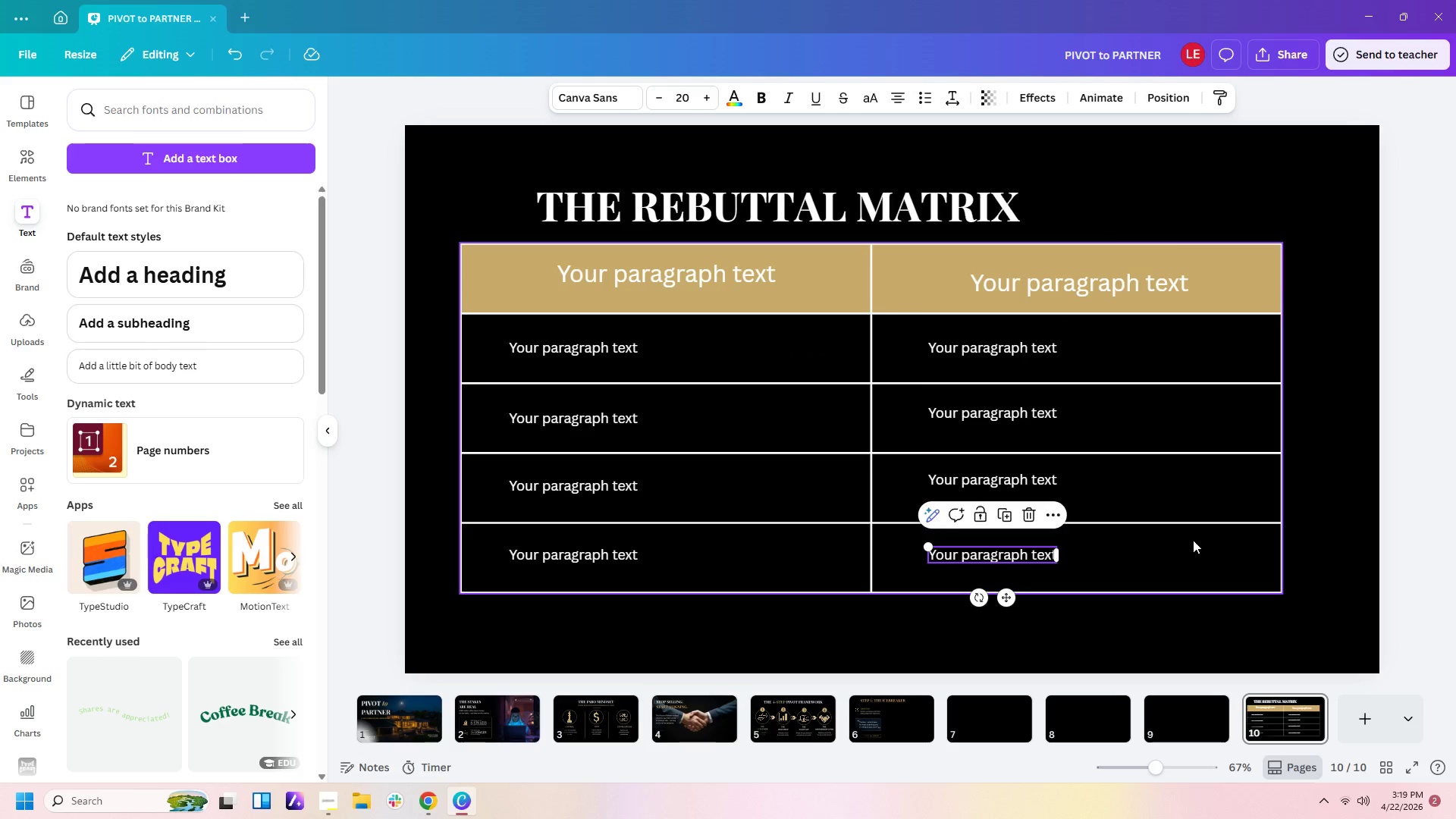 
left_click([1193, 568])
 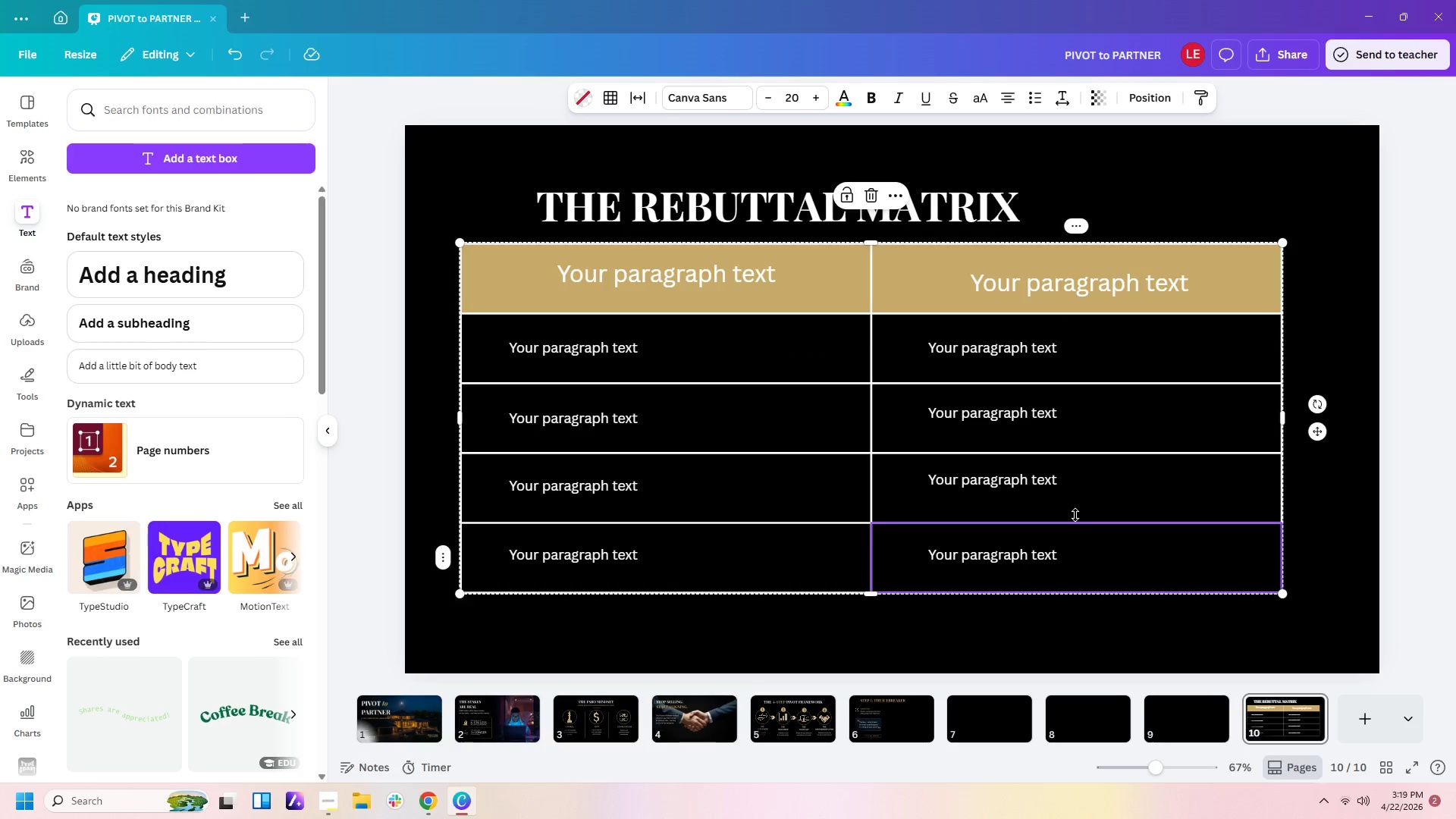 
left_click_drag(start_coordinate=[1040, 478], to_coordinate=[1036, 484])
 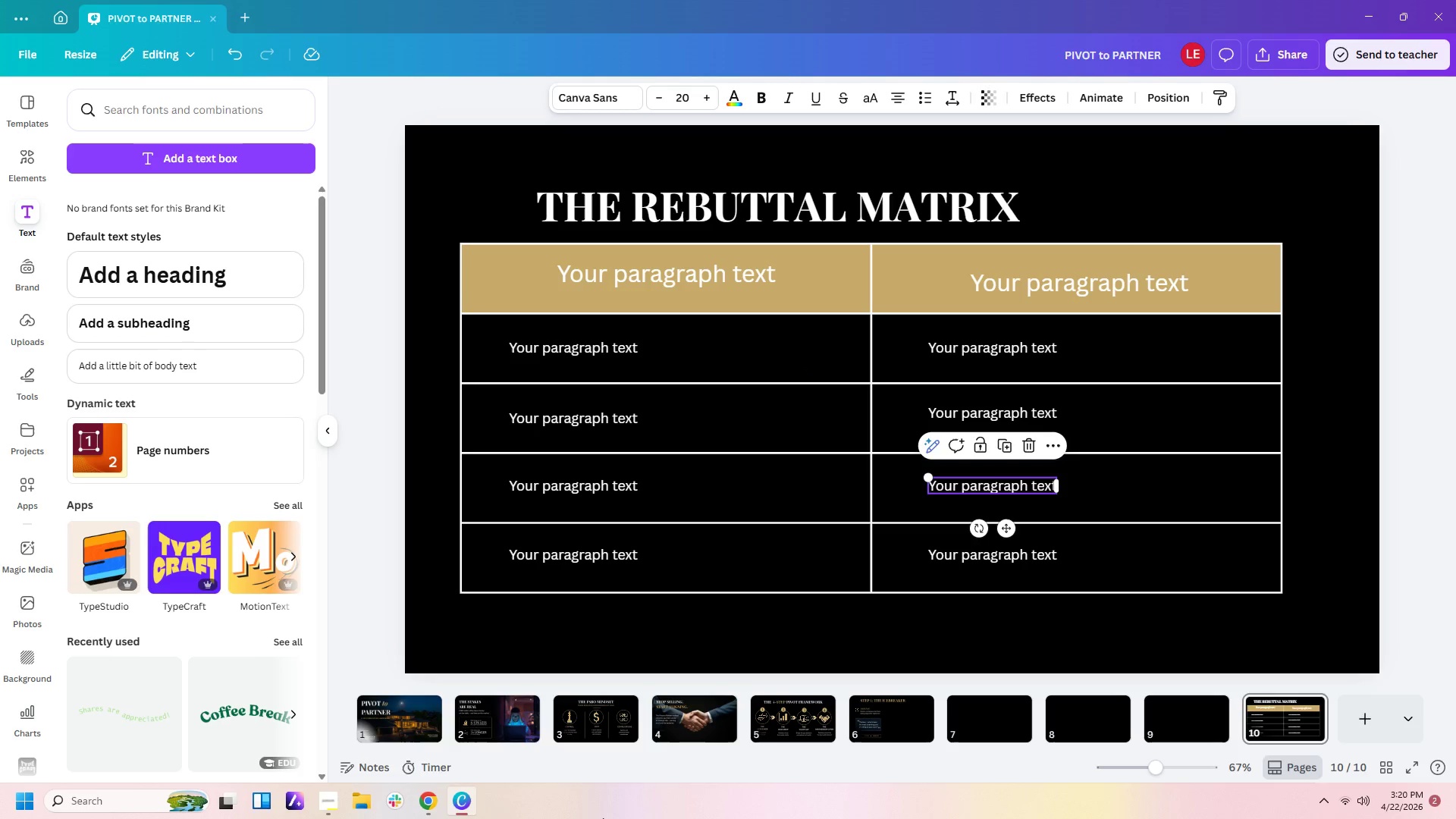 
wait(47.64)
 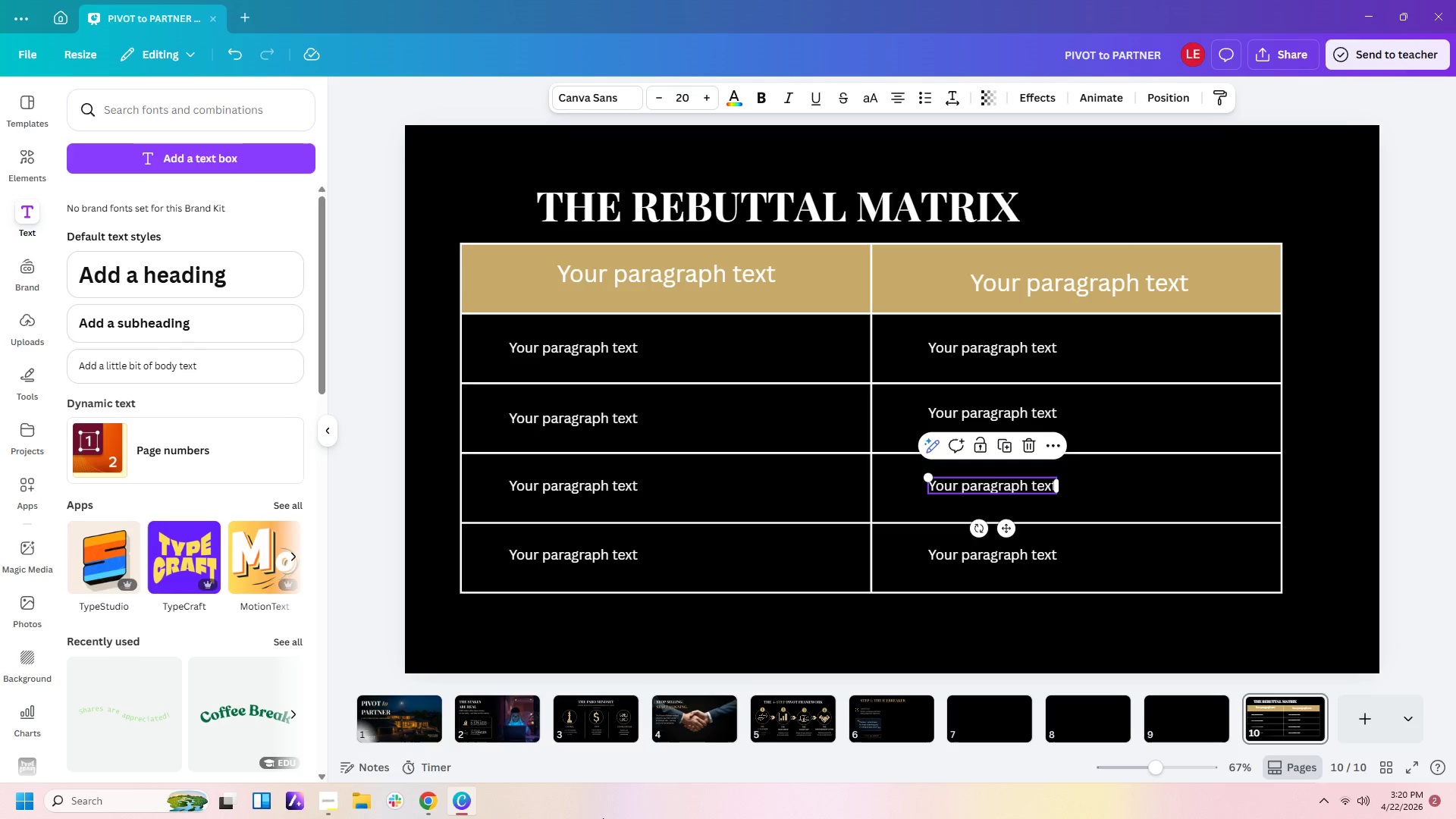 
left_click([774, 274])
 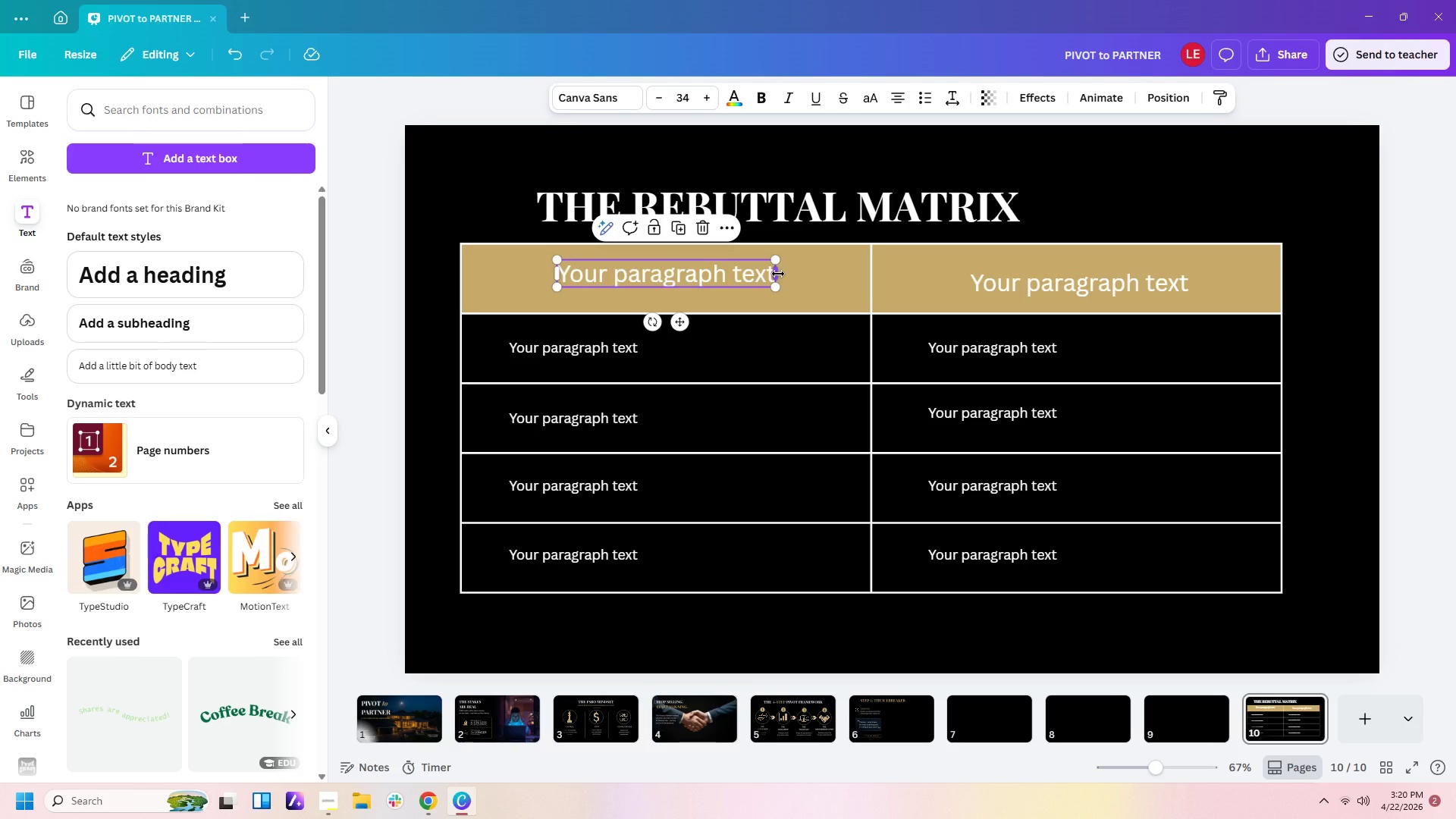 
hold_key(key=Backspace, duration=0.7)
 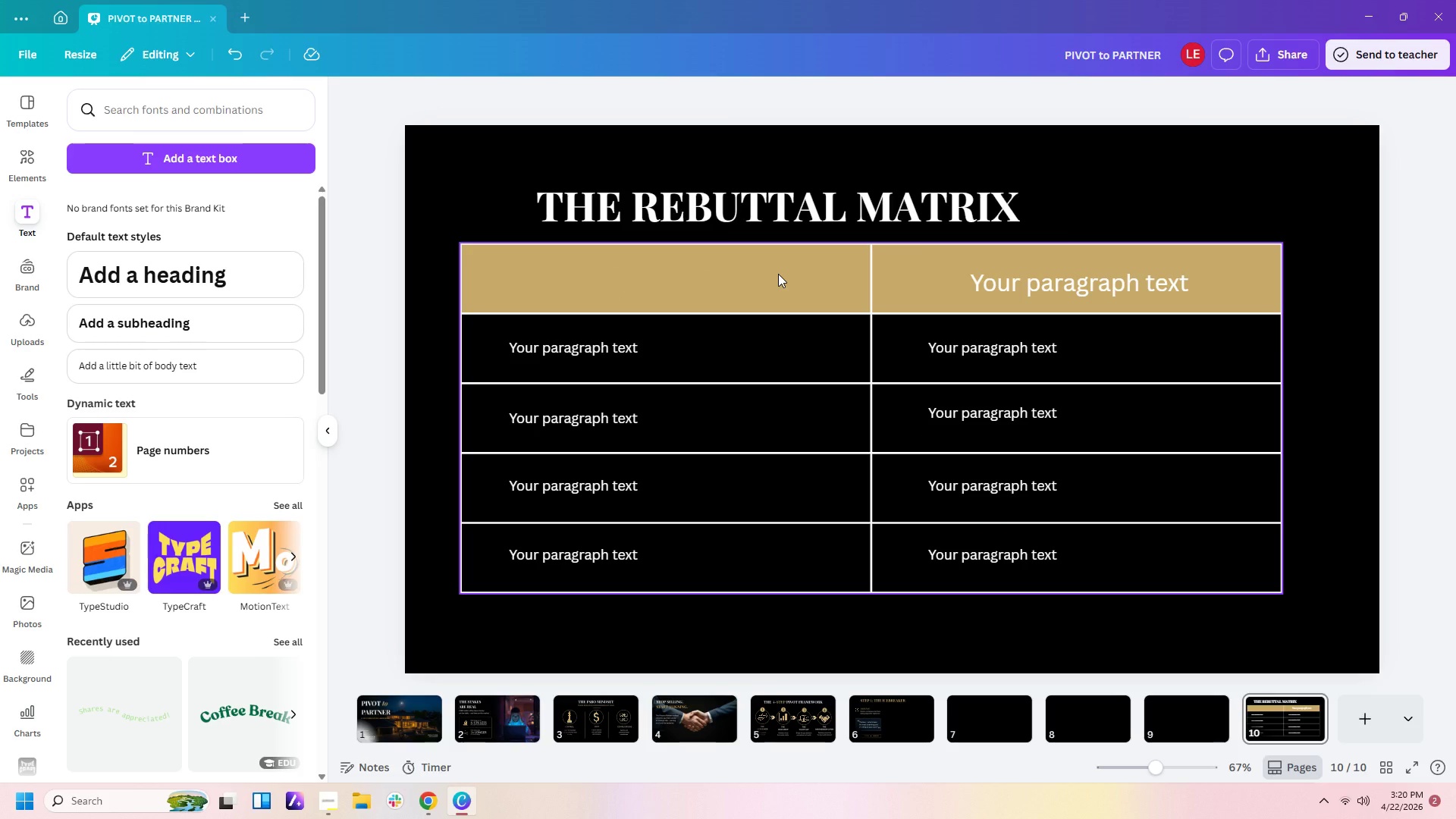 
left_click([169, 328])
 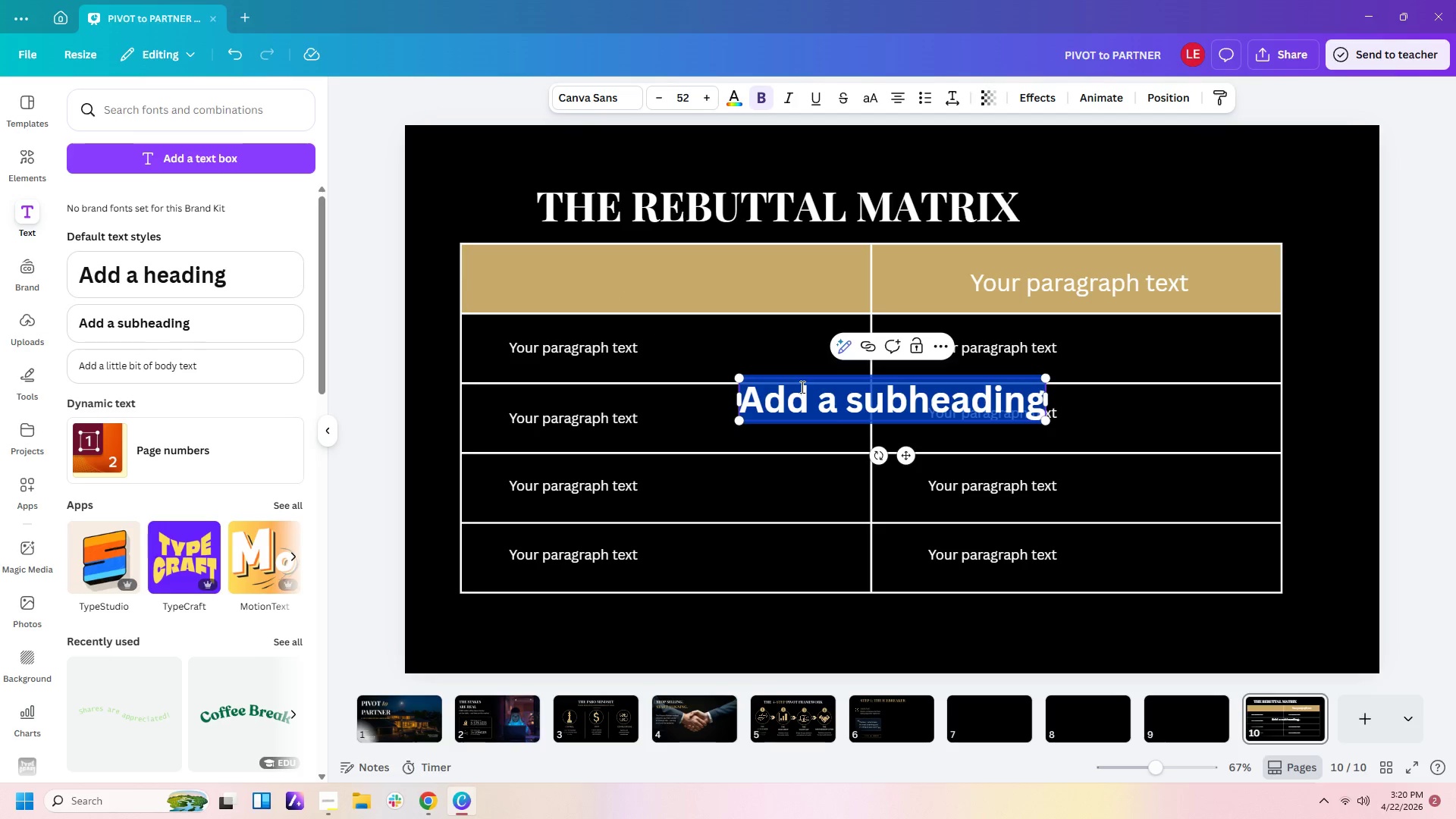 
left_click_drag(start_coordinate=[849, 424], to_coordinate=[648, 309])
 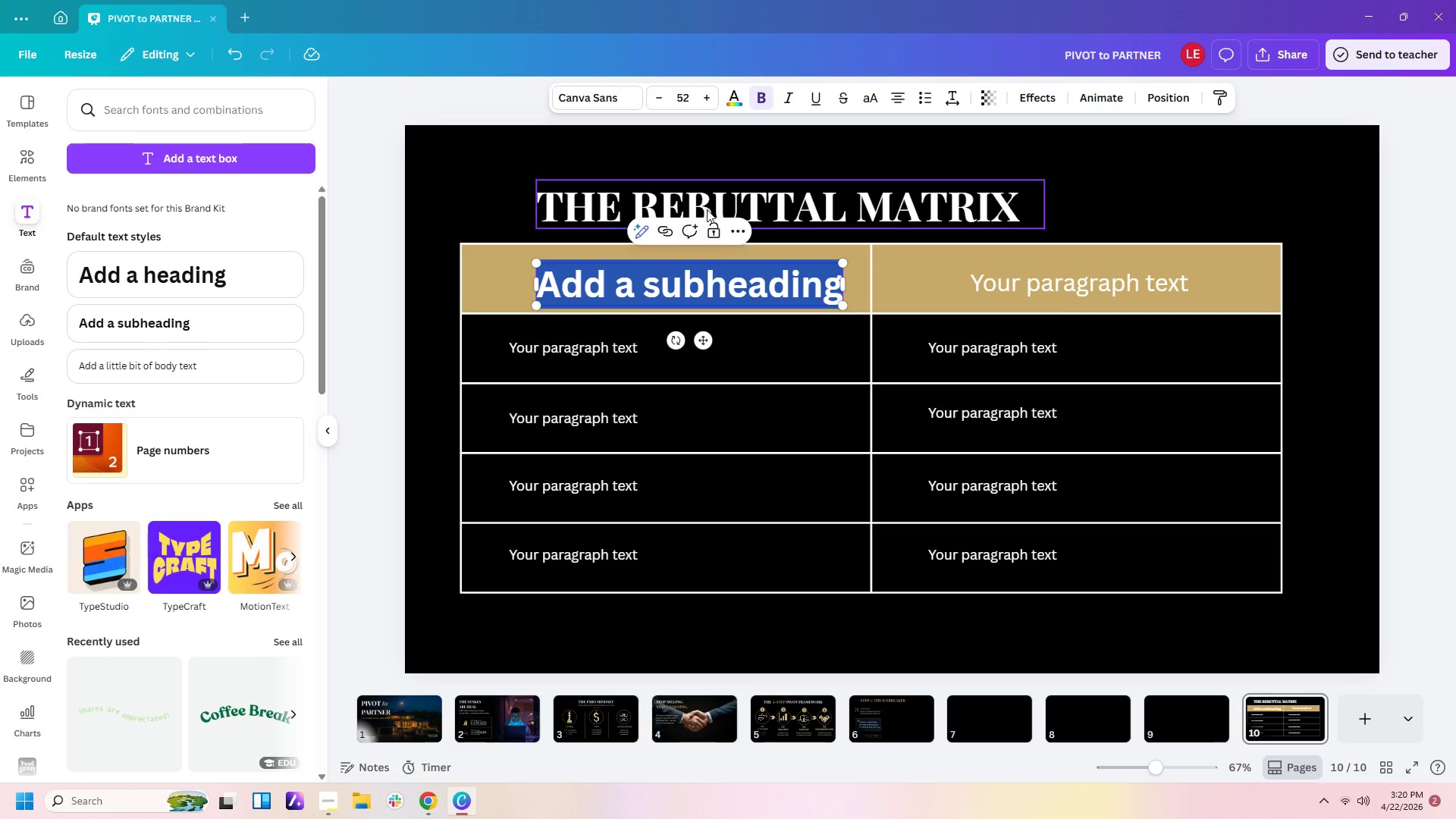 
left_click([681, 275])
 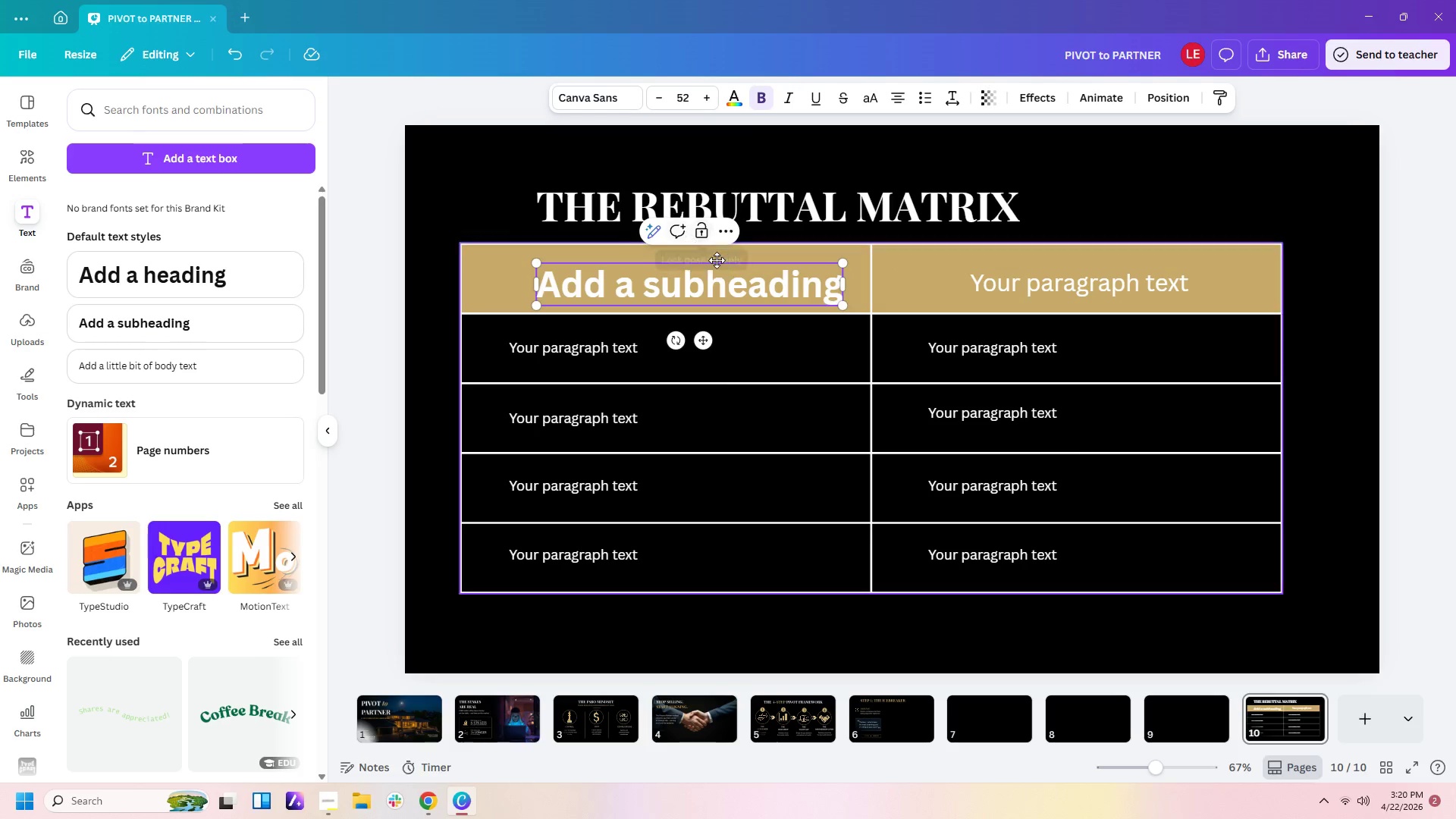 
left_click([739, 270])
 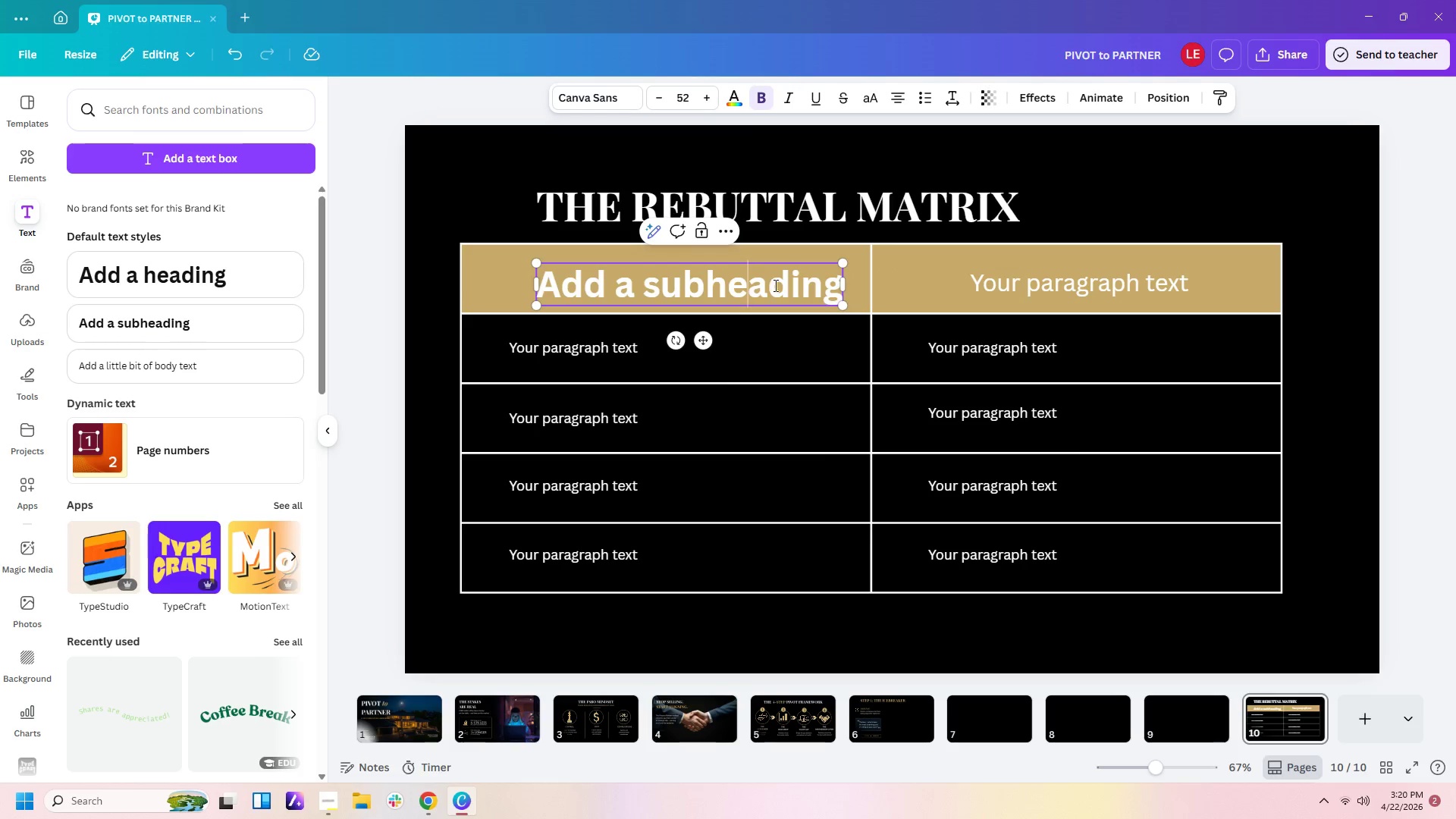 
left_click([774, 285])
 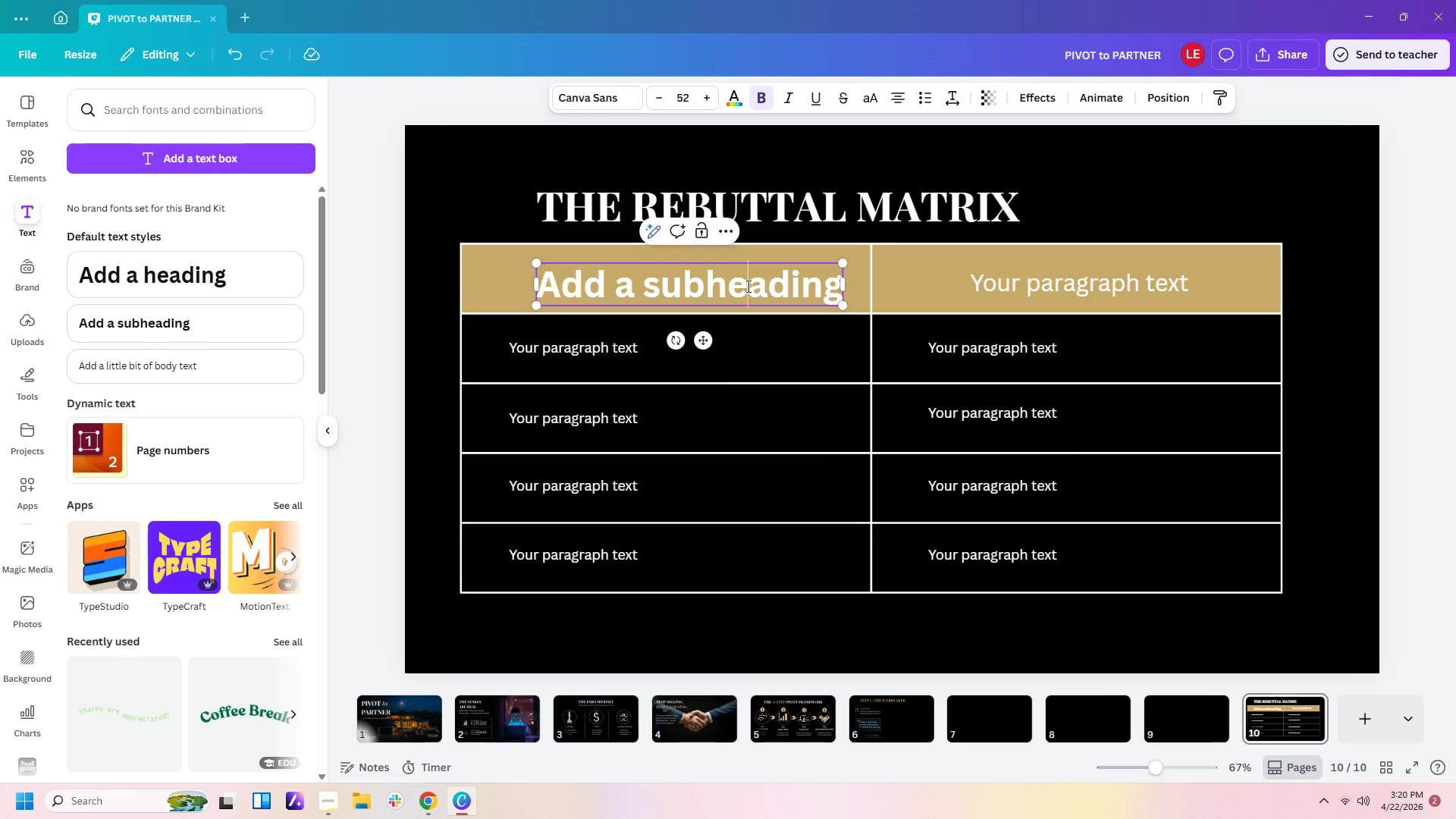 
double_click([747, 286])
 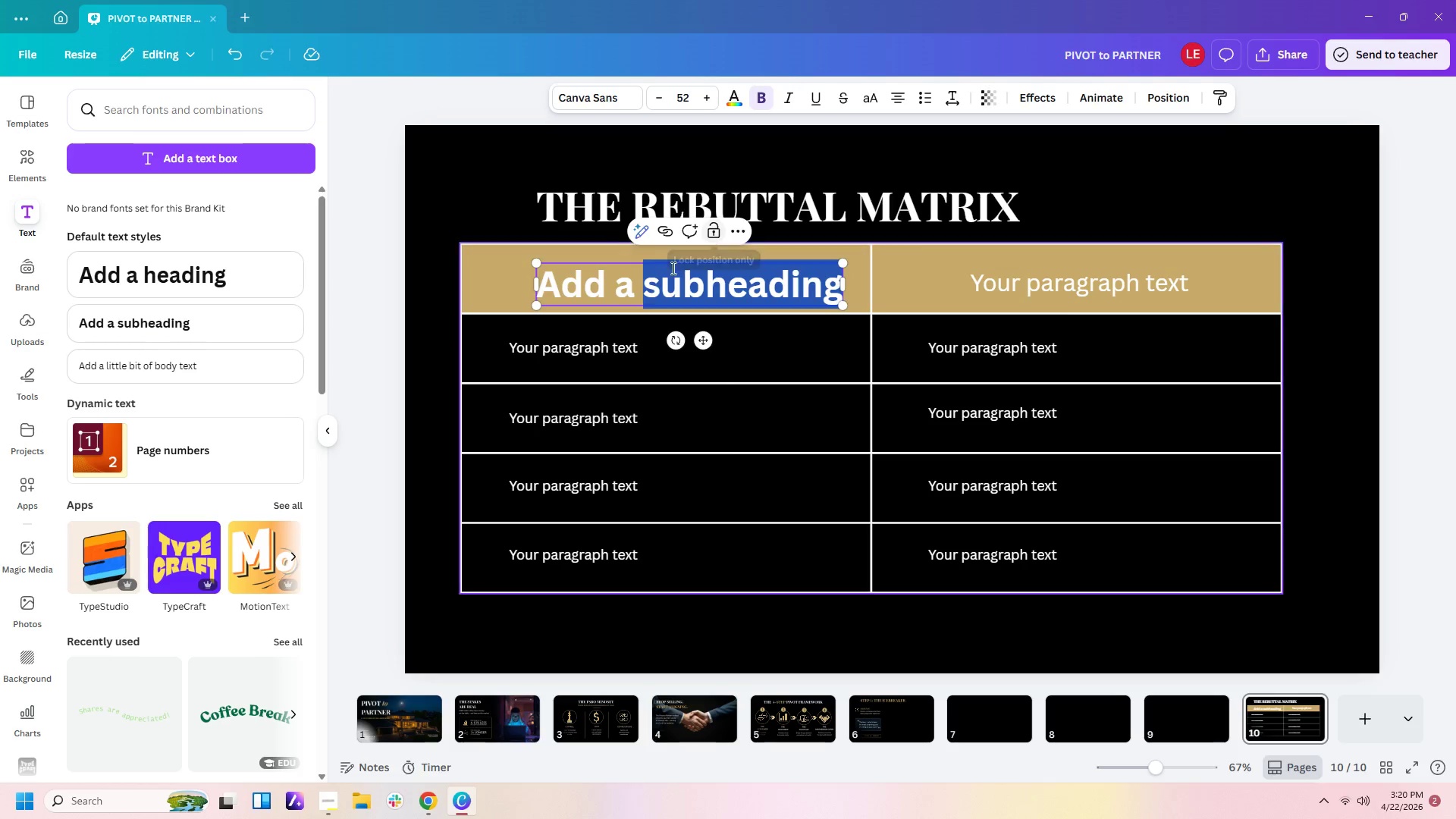 
left_click([644, 300])
 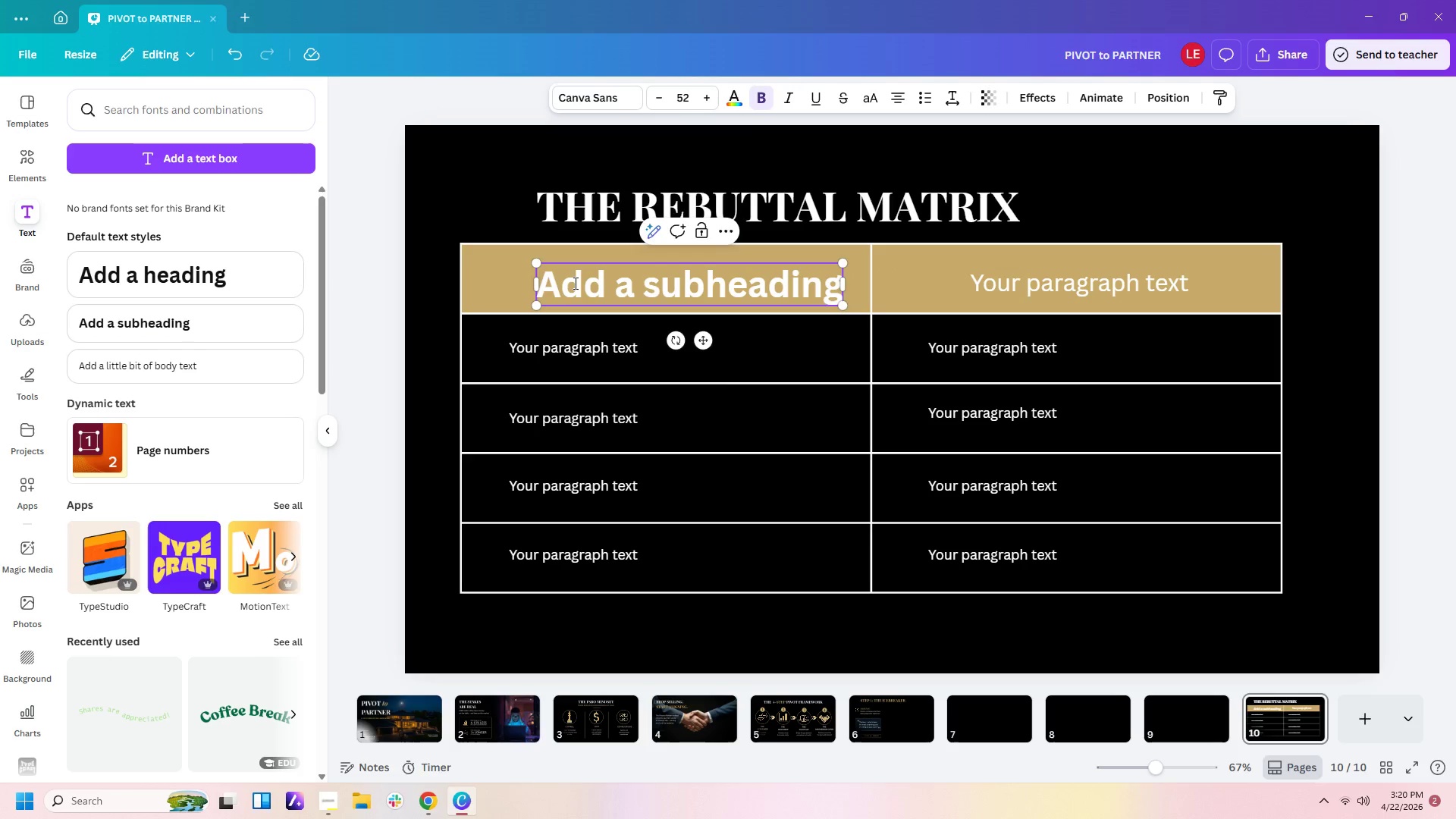 
left_click_drag(start_coordinate=[584, 287], to_coordinate=[775, 300])
 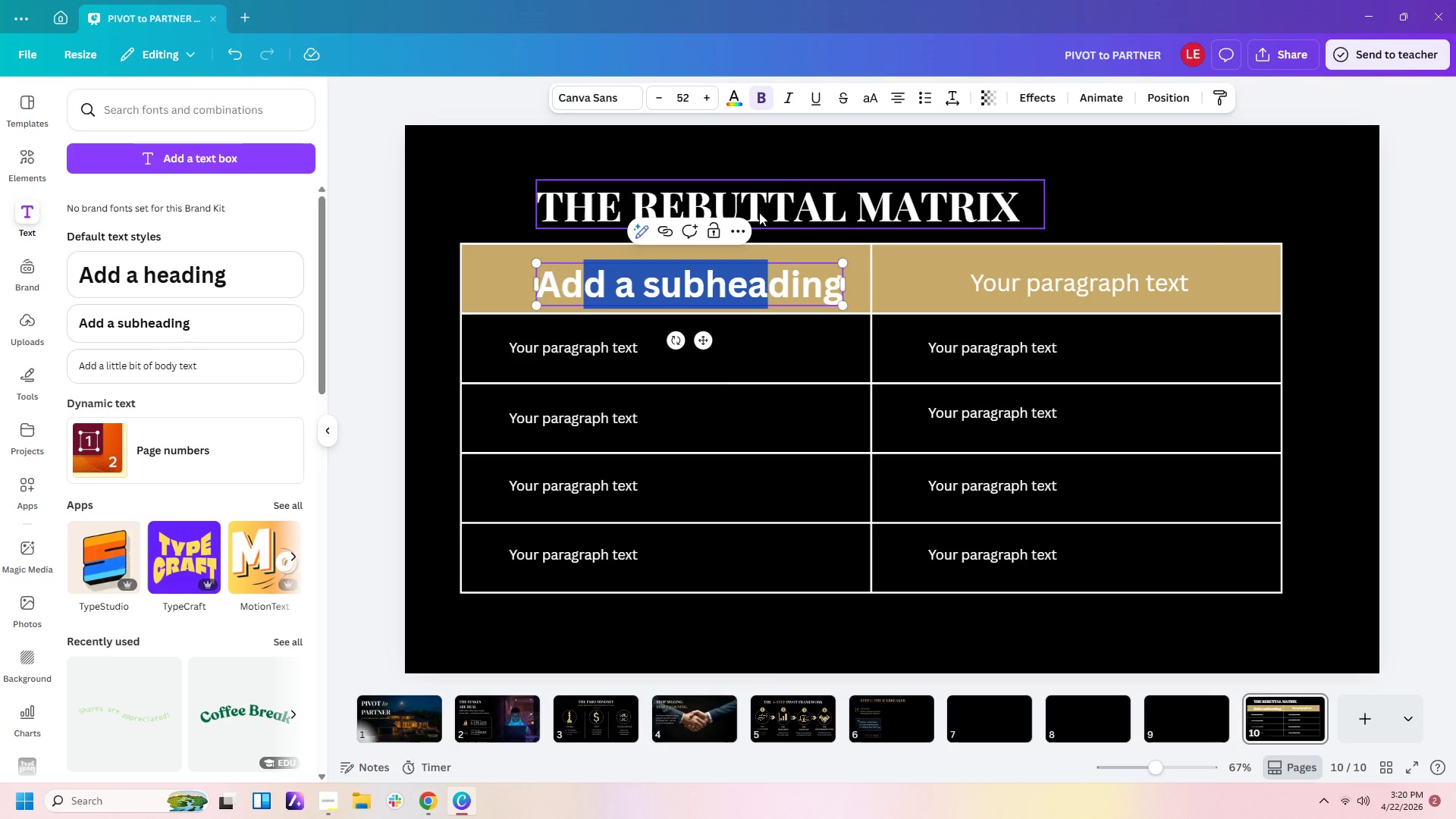 
left_click([736, 229])
 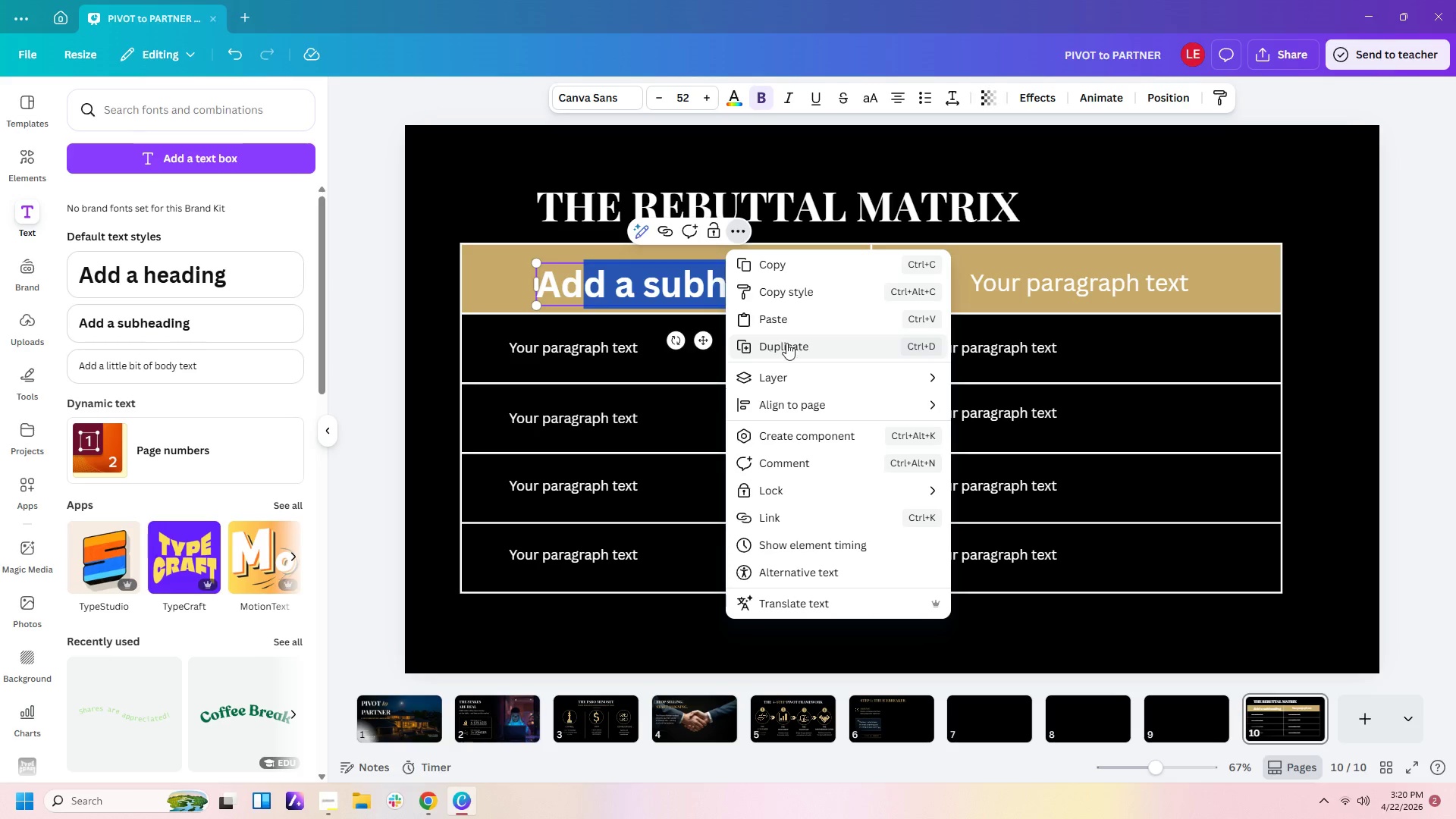 
left_click([383, 381])
 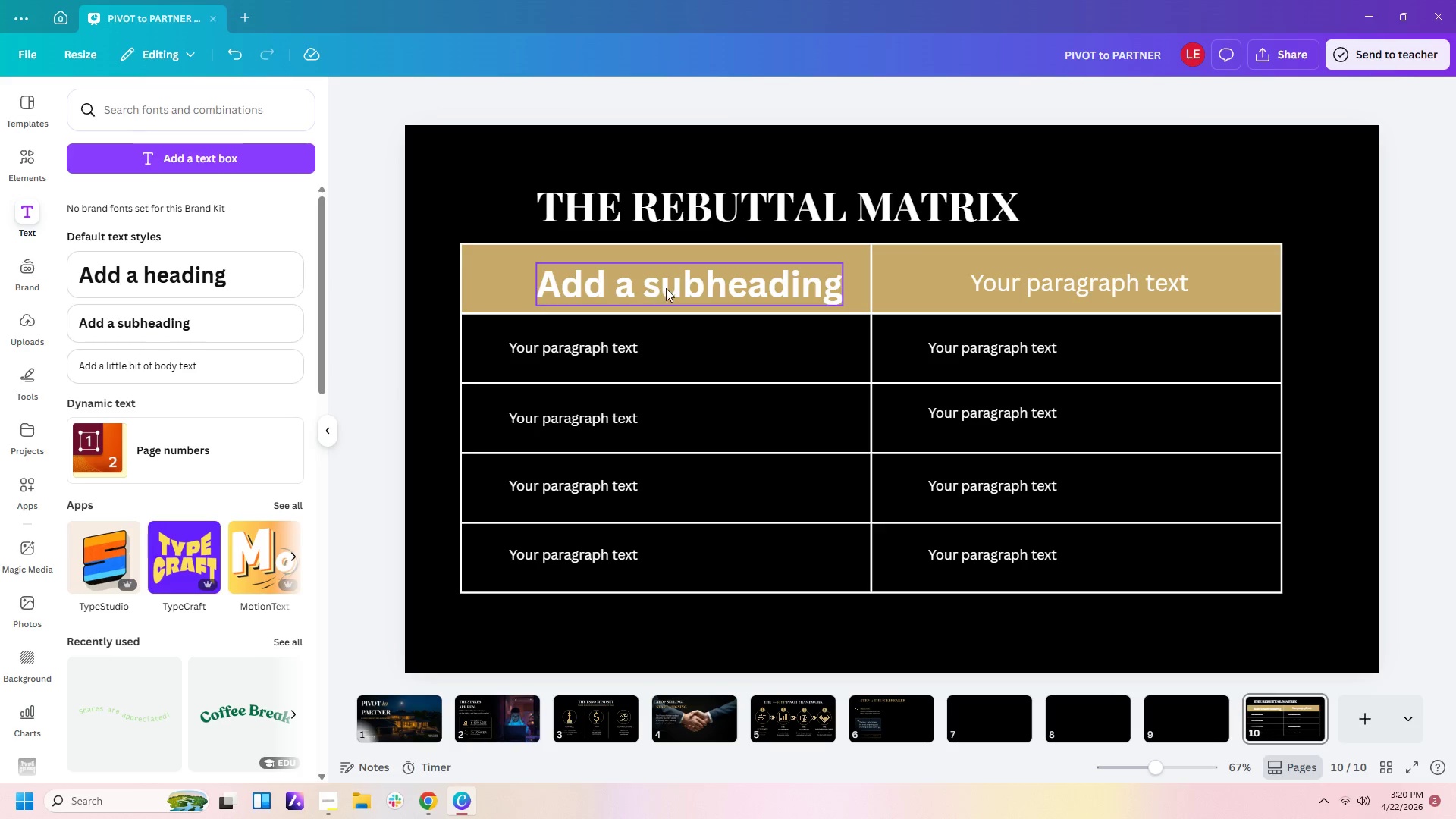 
left_click([666, 288])
 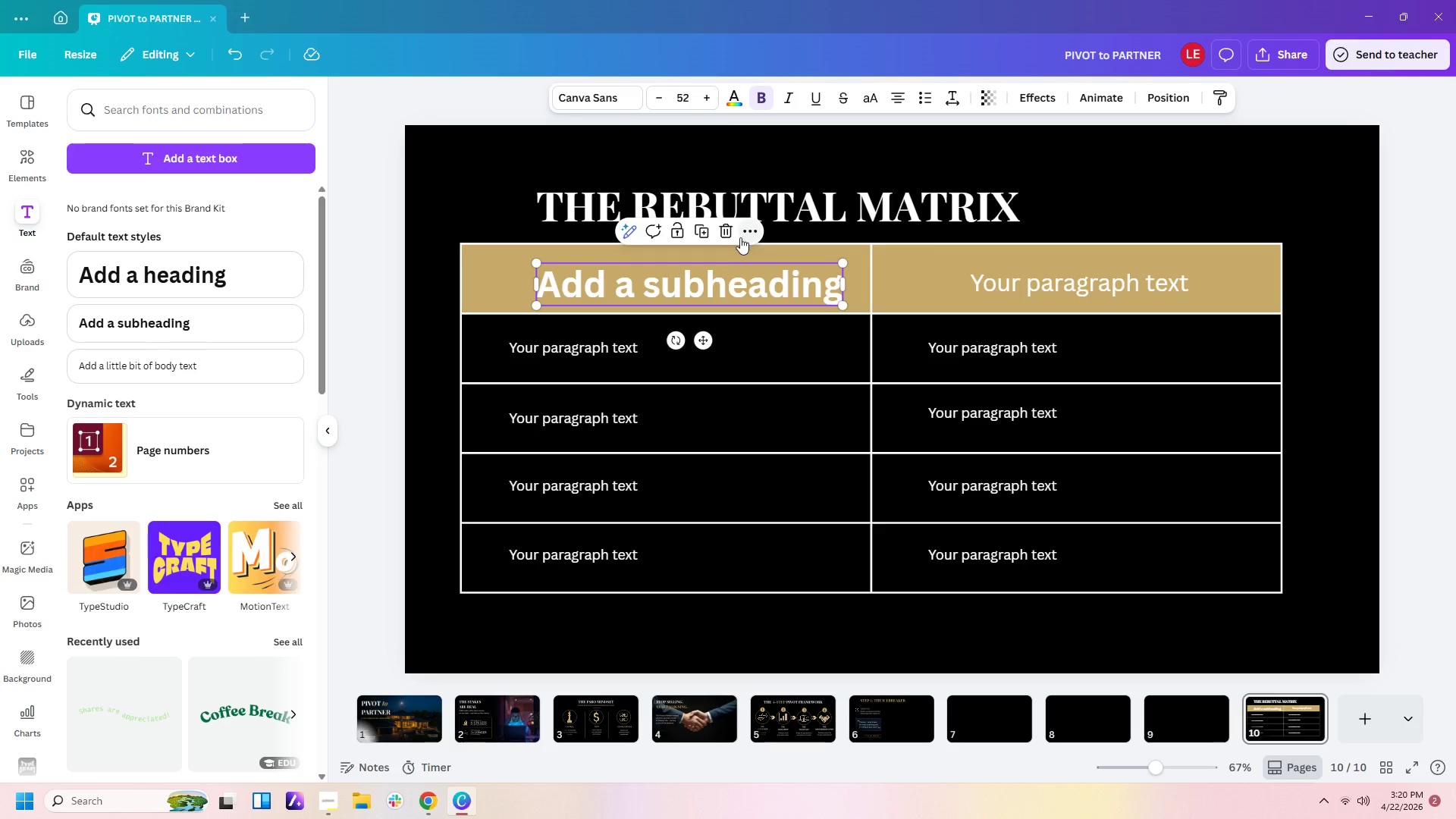 
left_click([730, 237])
 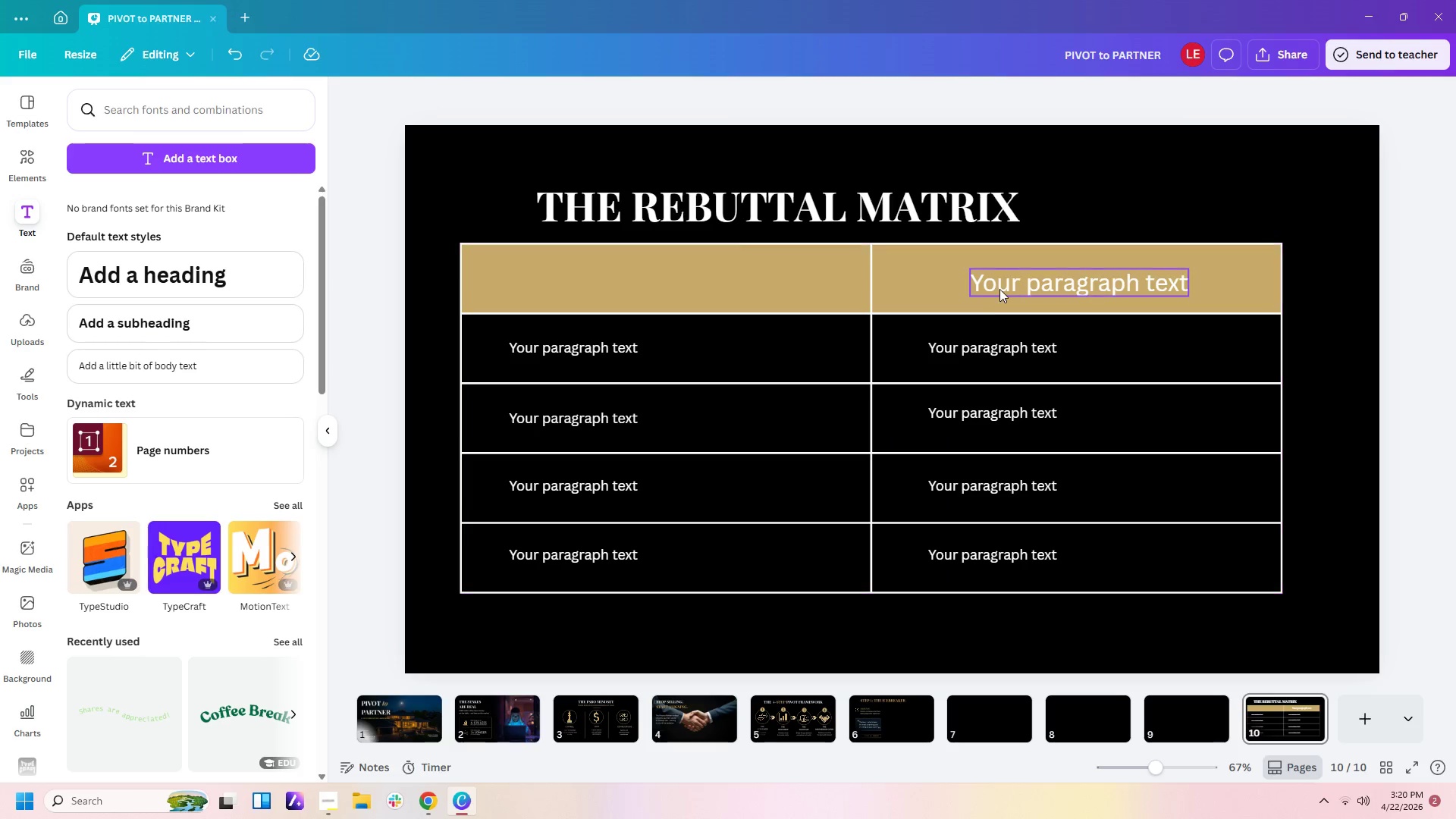 
left_click([1003, 288])
 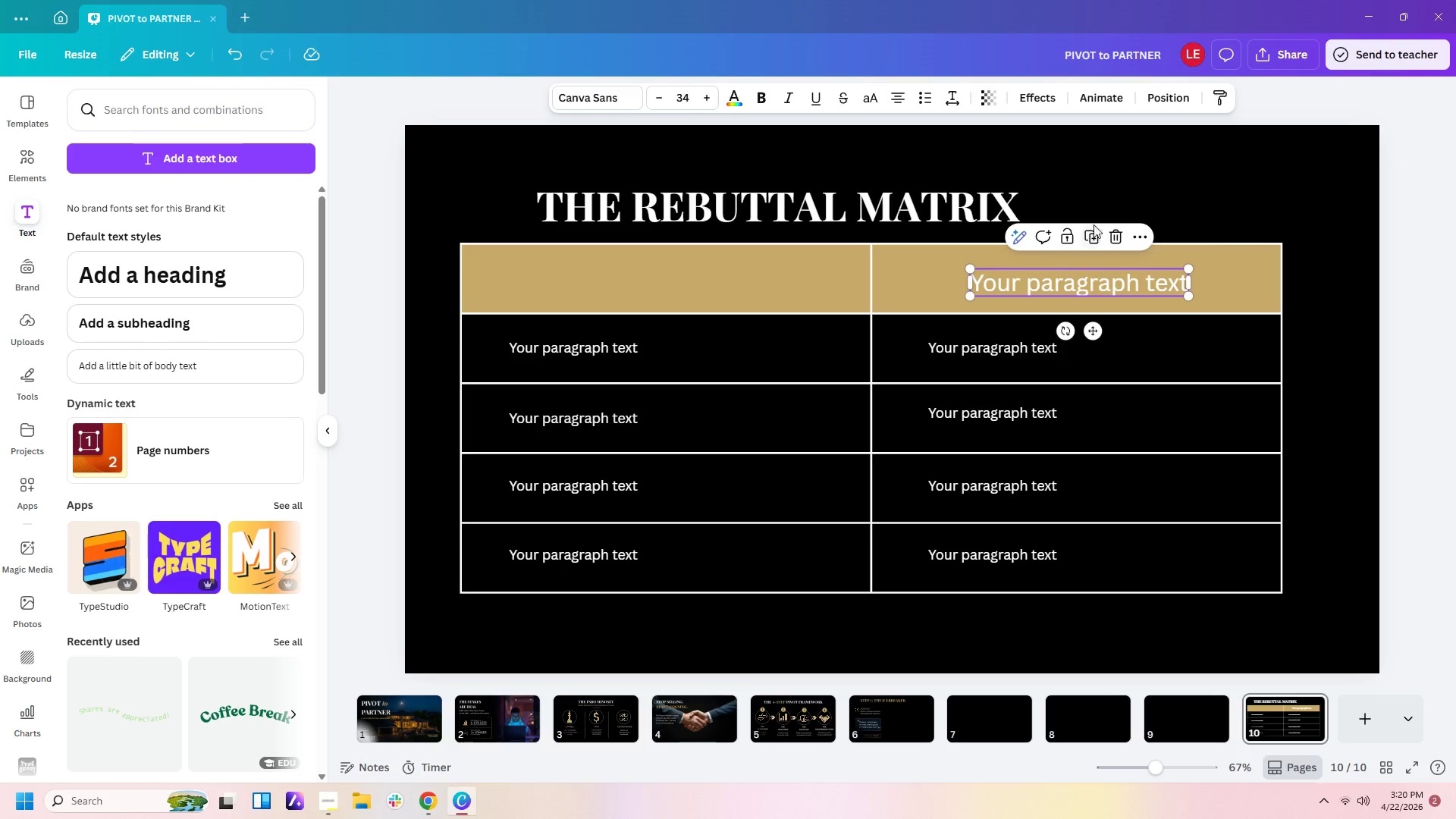 
left_click([1090, 231])
 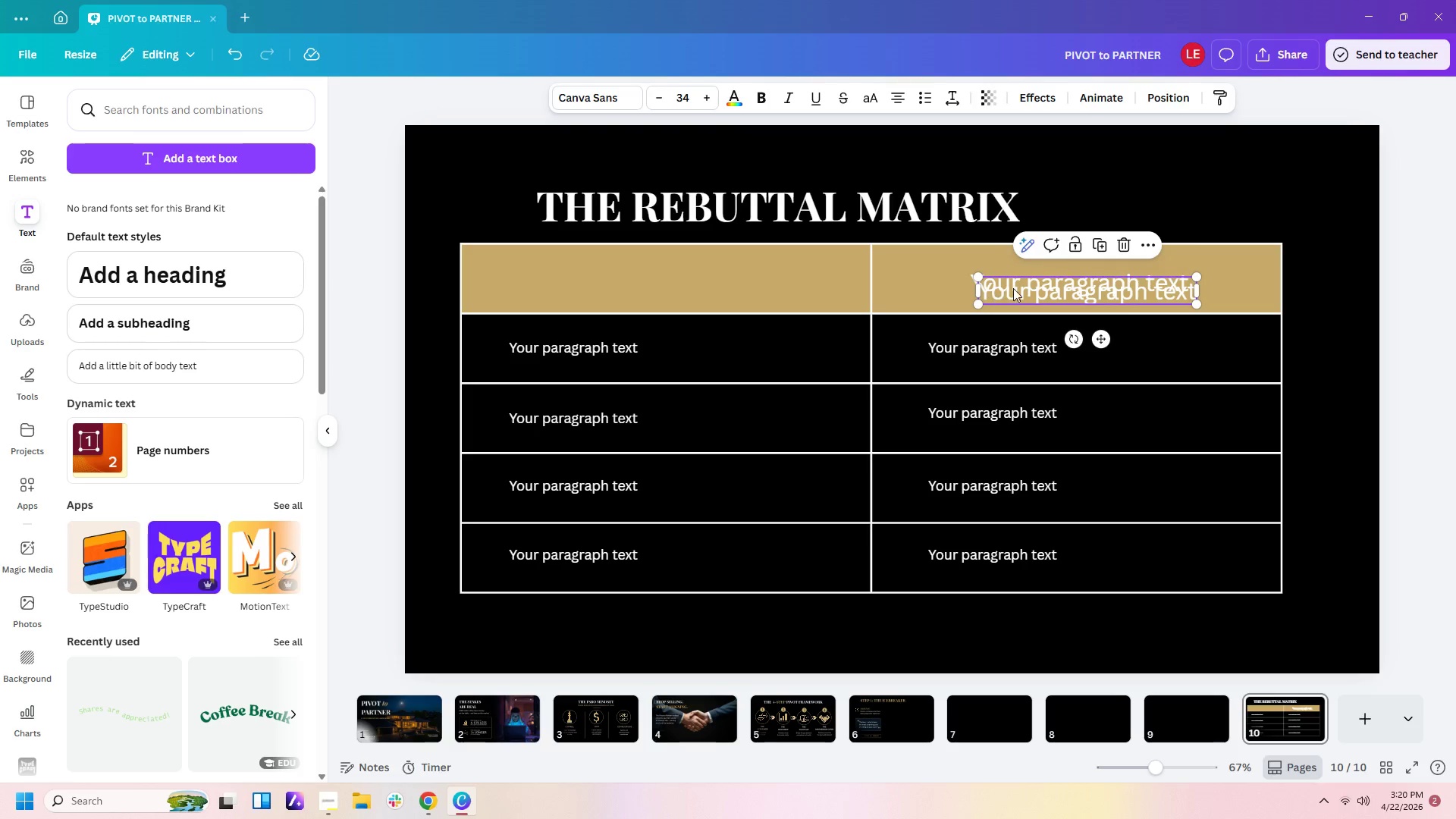 
left_click_drag(start_coordinate=[1013, 288], to_coordinate=[700, 274])
 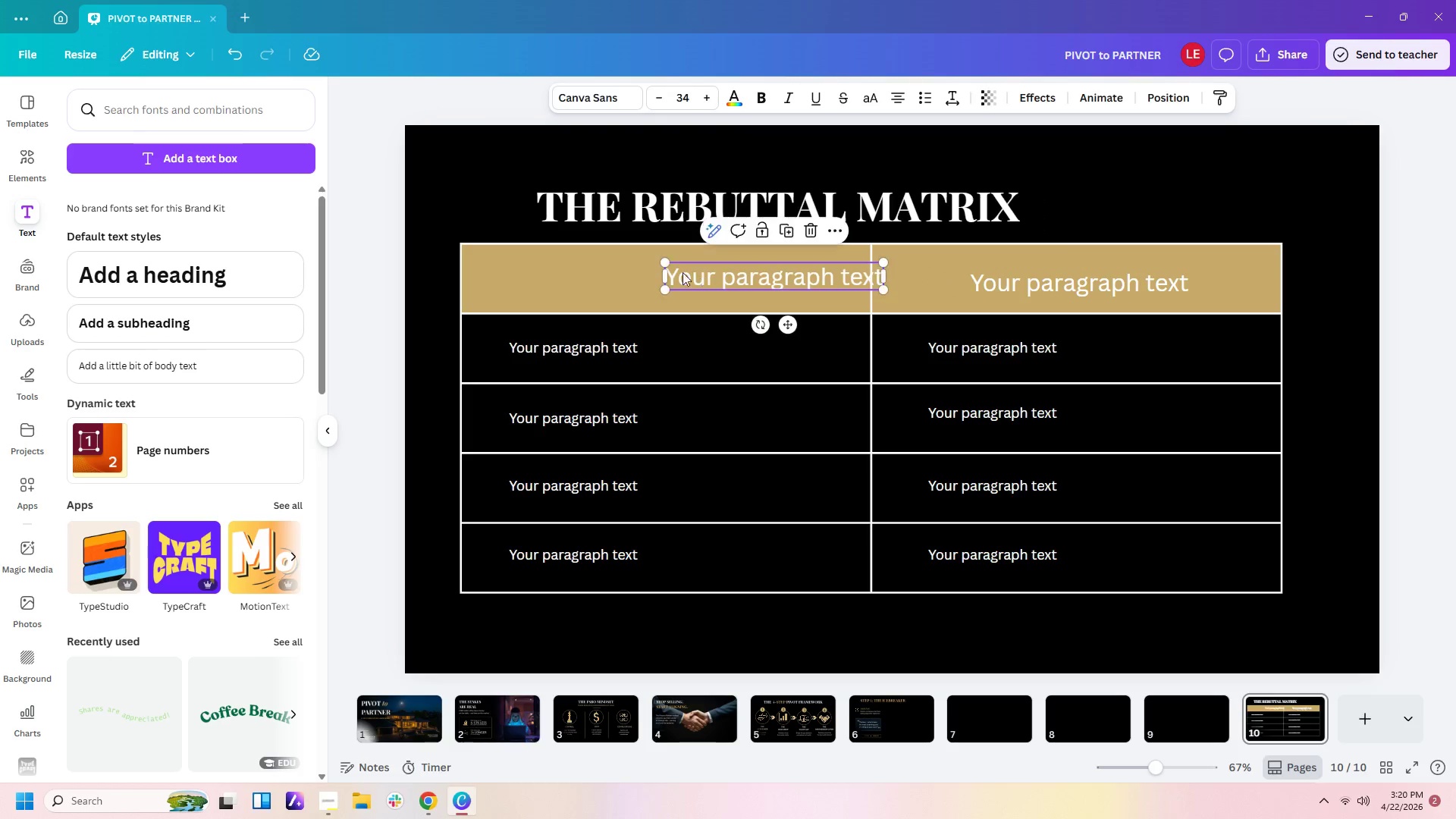 
left_click_drag(start_coordinate=[680, 272], to_coordinate=[676, 272])
 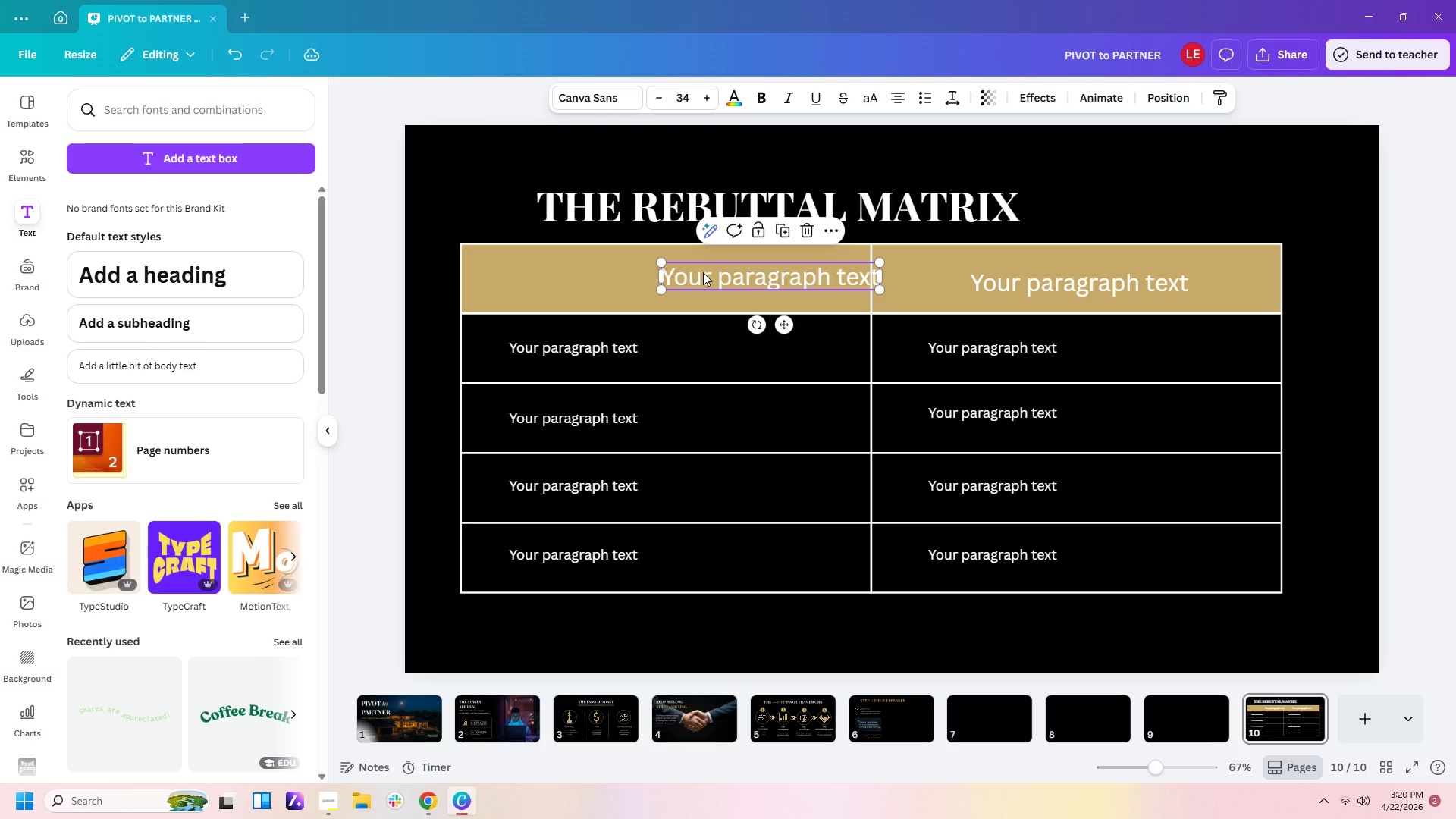 
left_click_drag(start_coordinate=[703, 272], to_coordinate=[592, 278])
 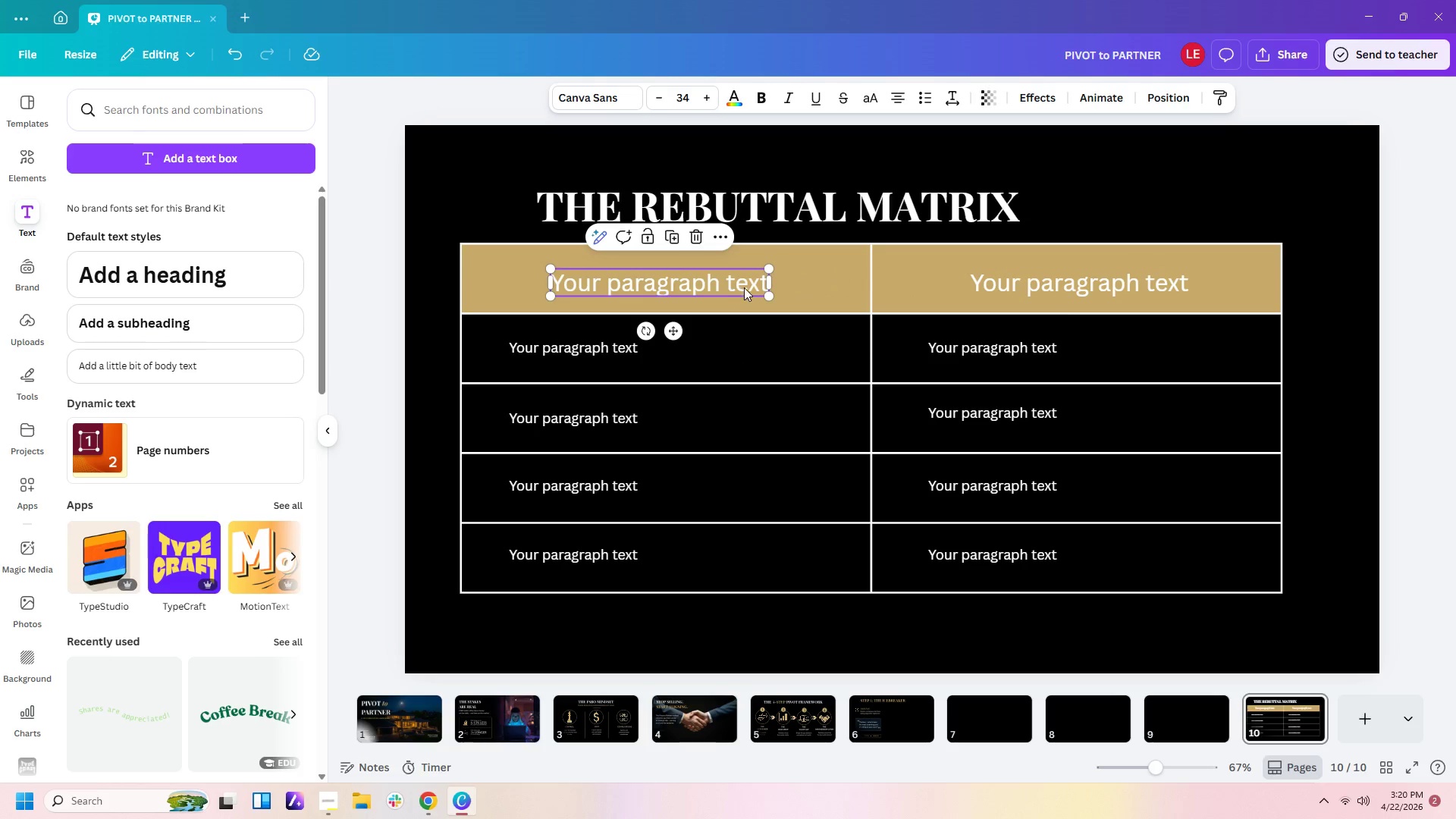 
left_click([763, 286])
 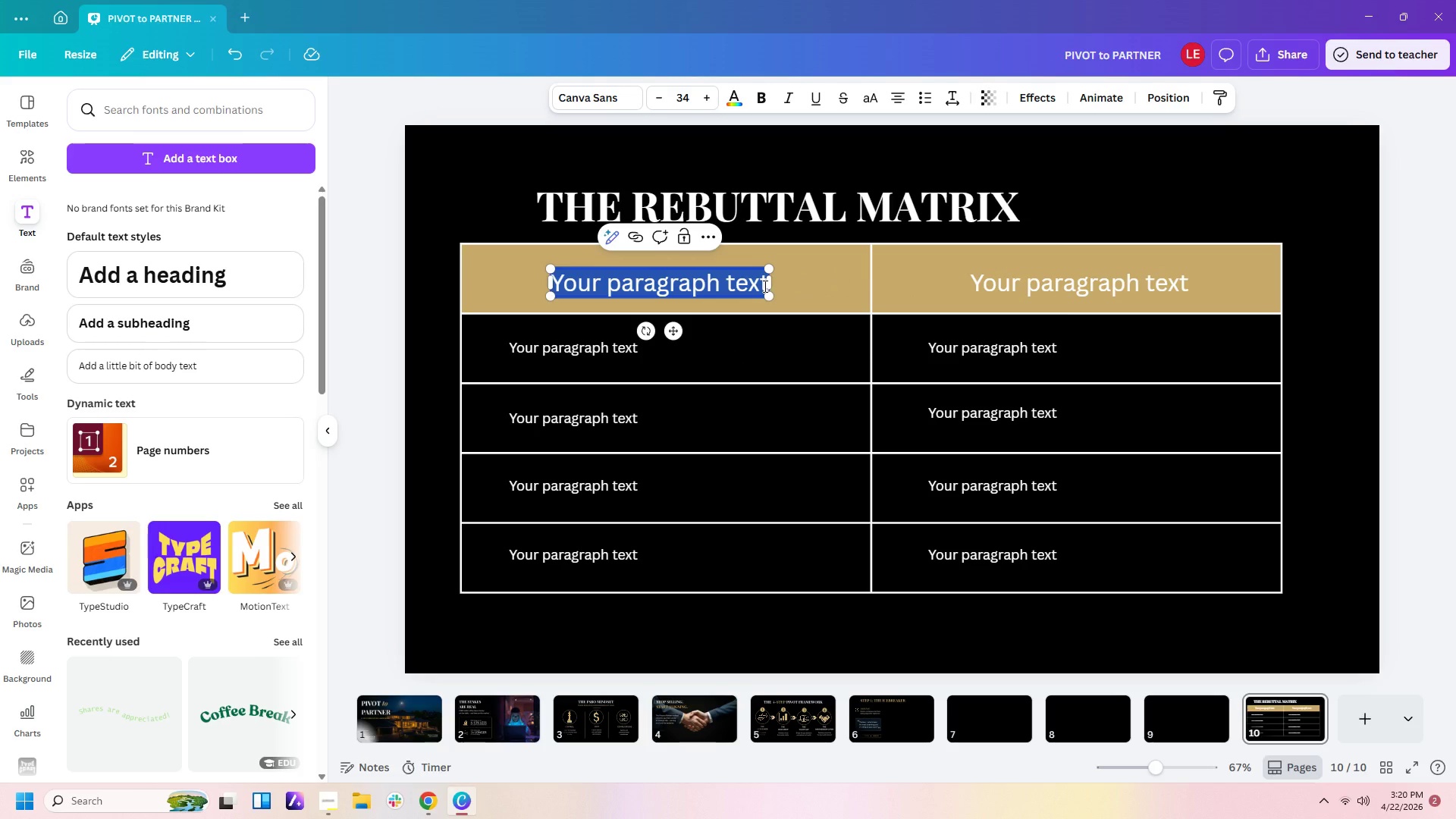 
left_click([764, 286])
 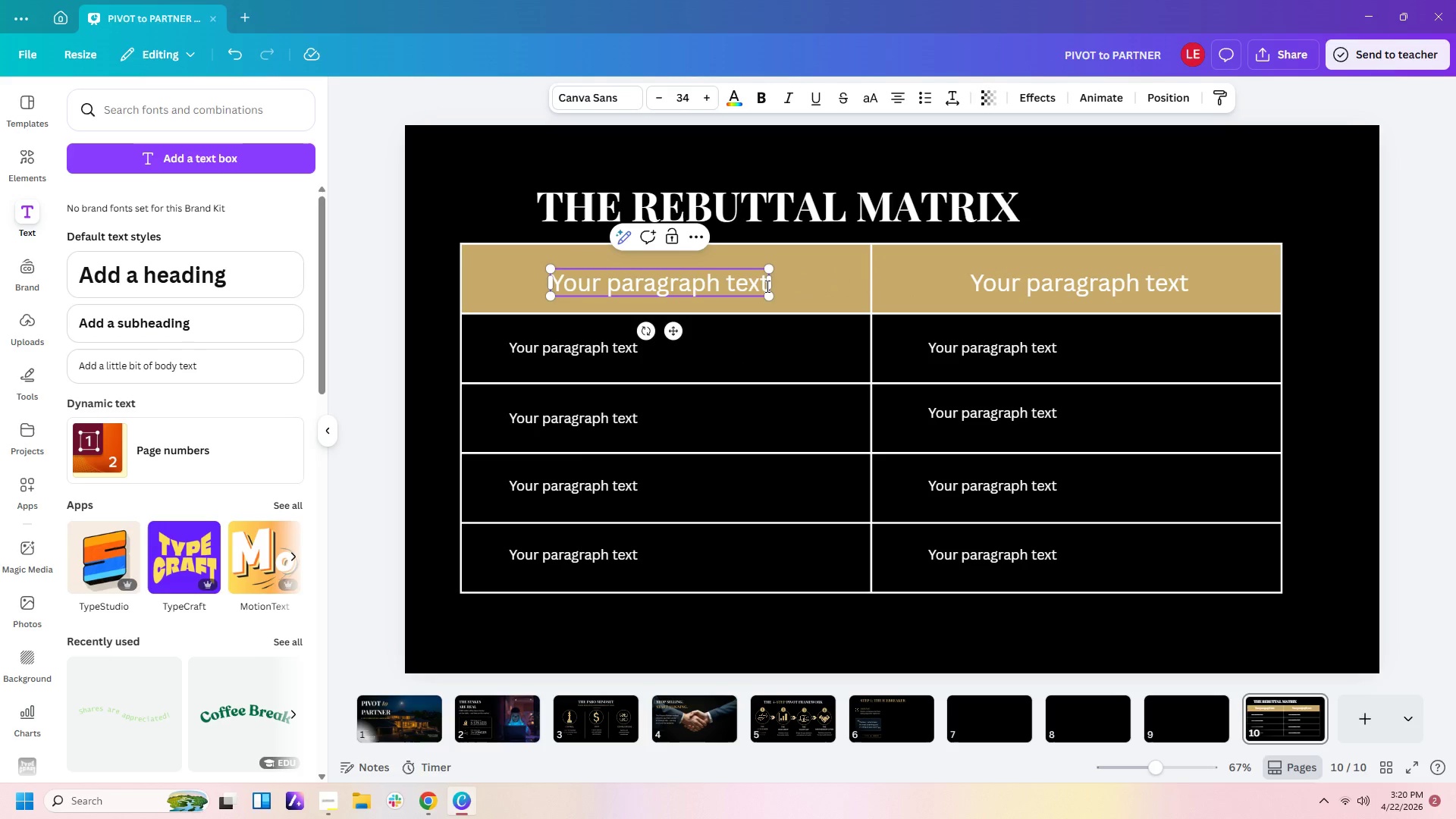 
left_click([766, 286])
 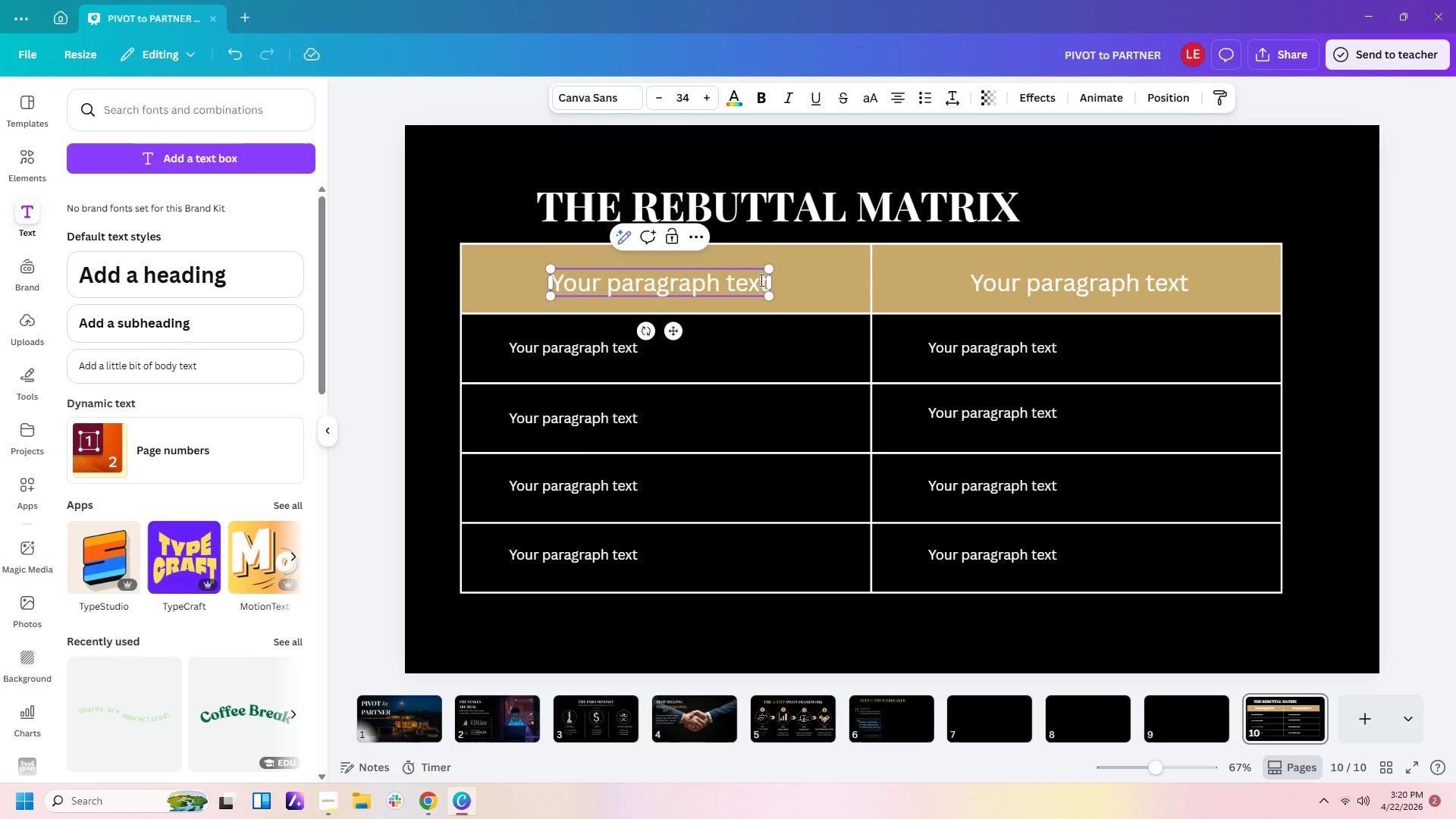 
hold_key(key=Backspace, duration=1.53)
 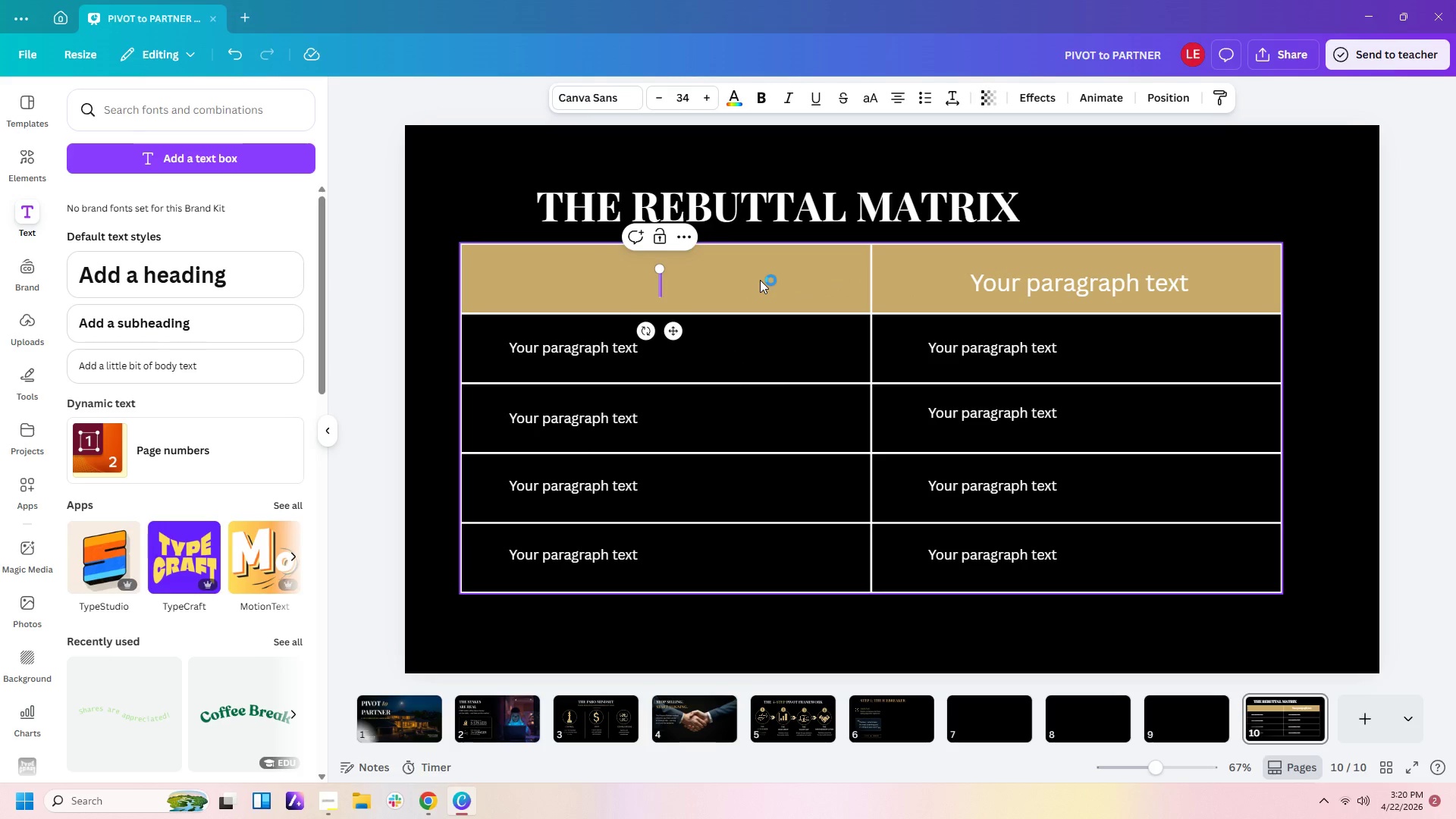 
key(Backspace)
 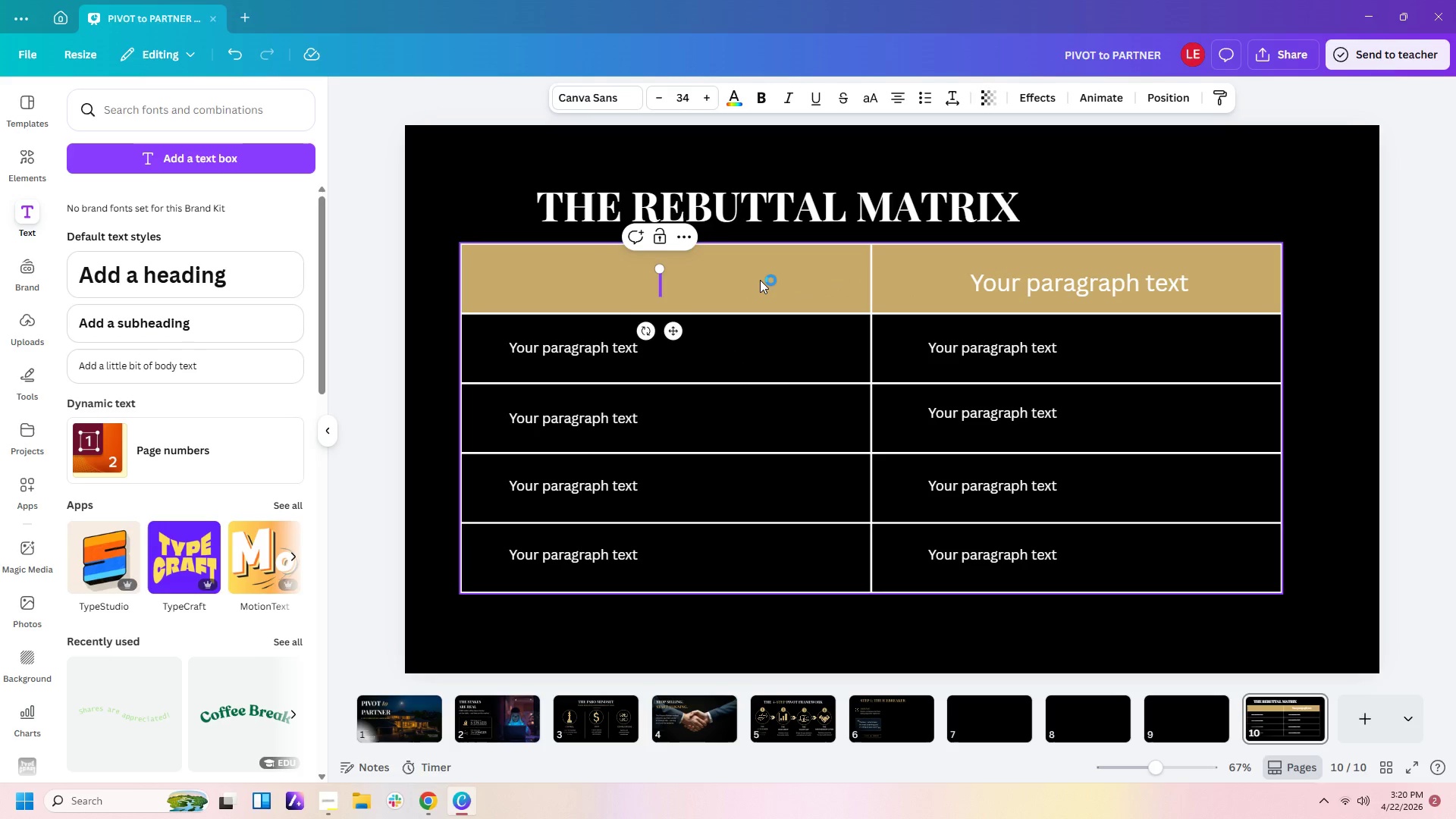 
key(Backspace)
 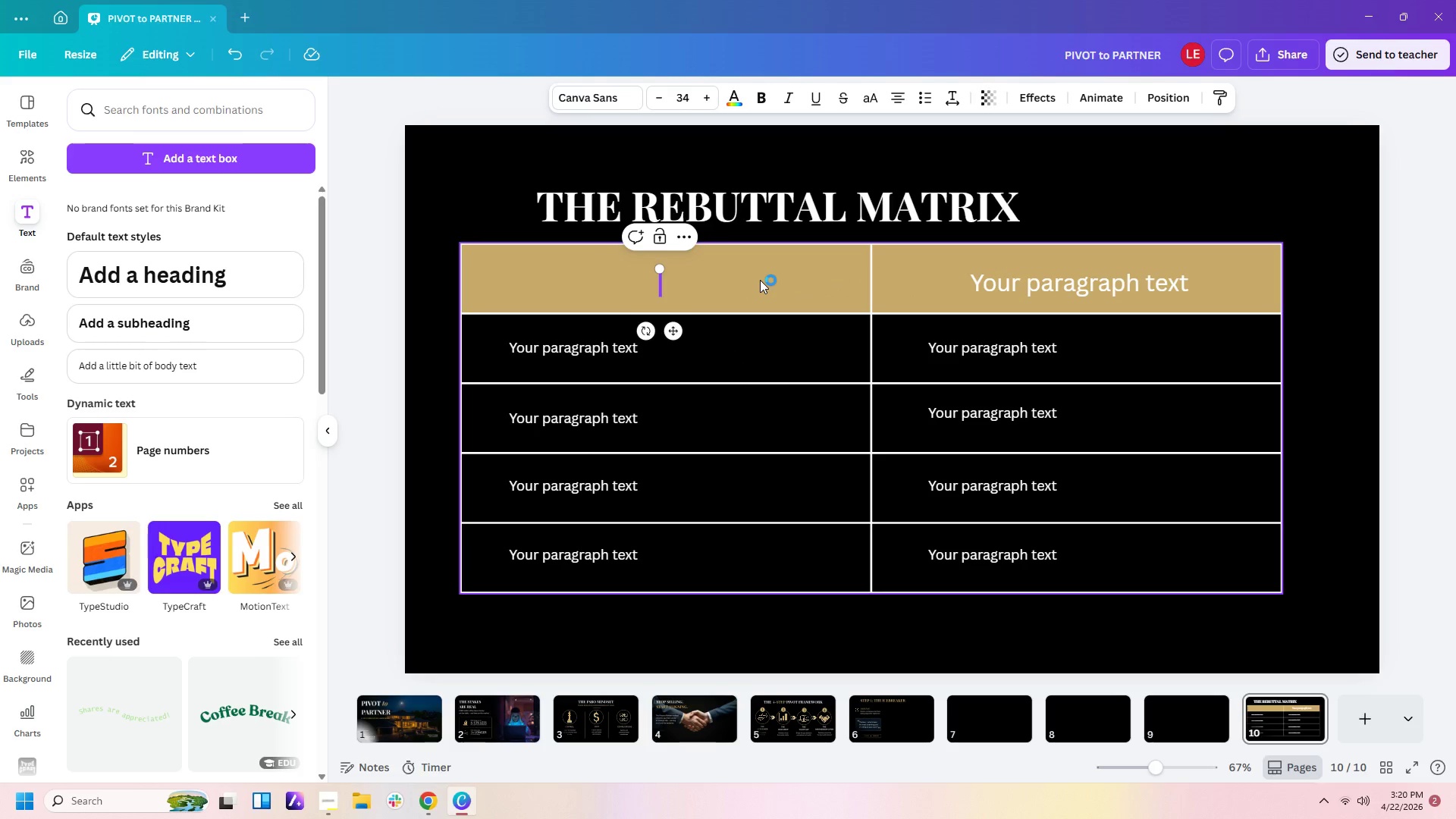 
key(Backspace)
 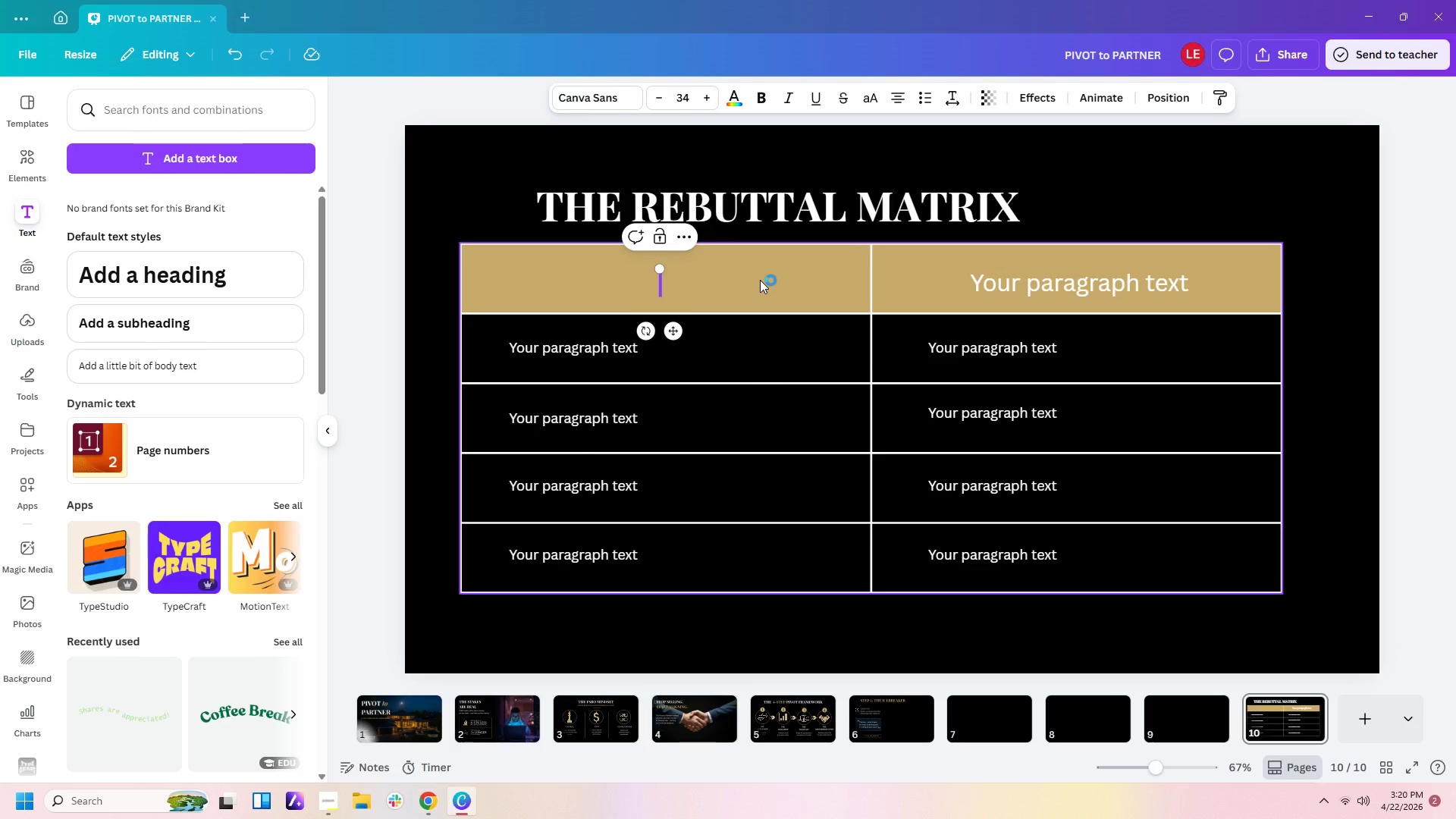 
hold_key(key=Backspace, duration=7.94)
 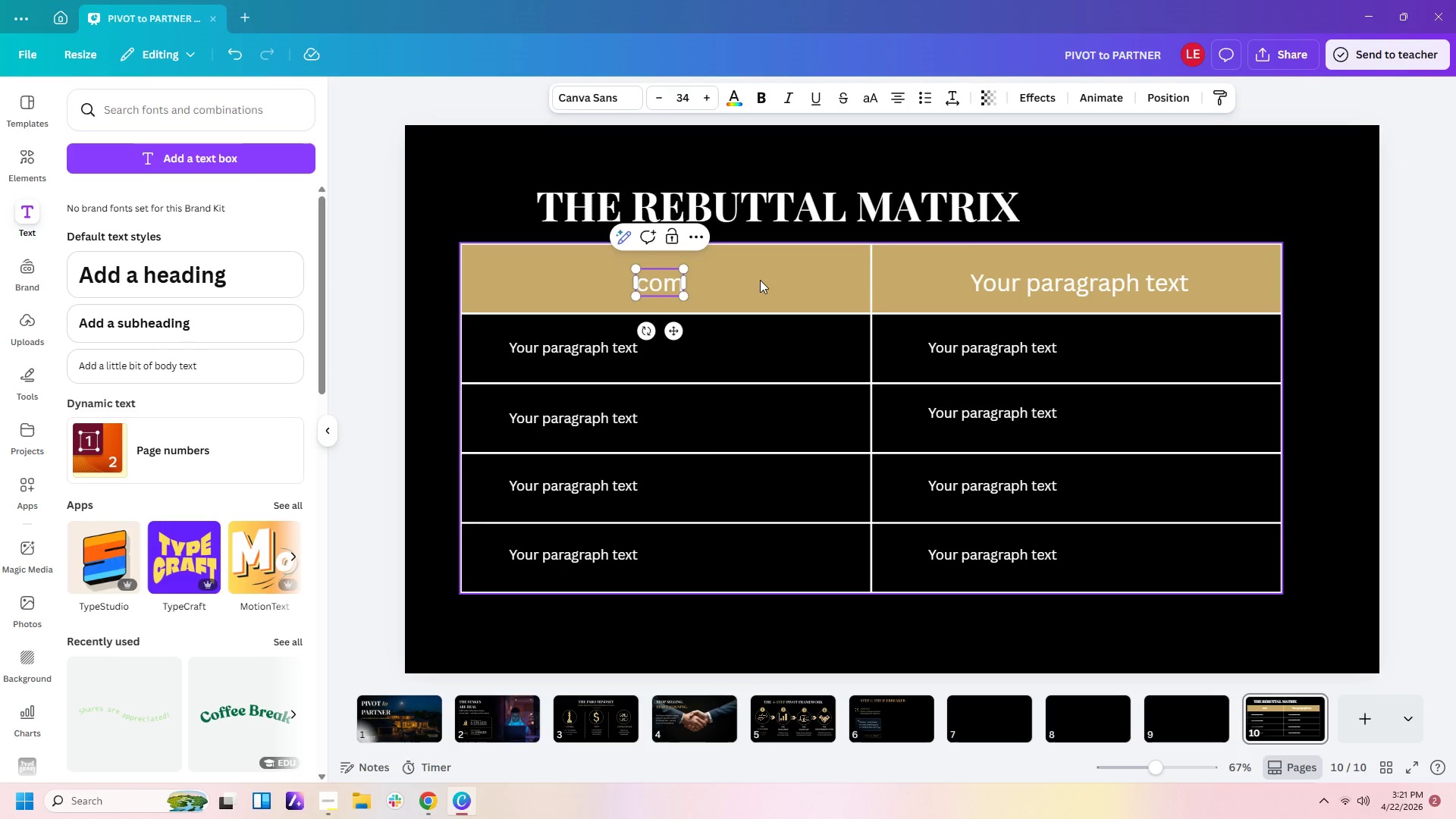 
type(COMMON )
key(Backspace)
key(Backspace)
key(Backspace)
key(Backspace)
key(Backspace)
key(Backspace)
type(common objr)
key(Backspace)
type(ection)
 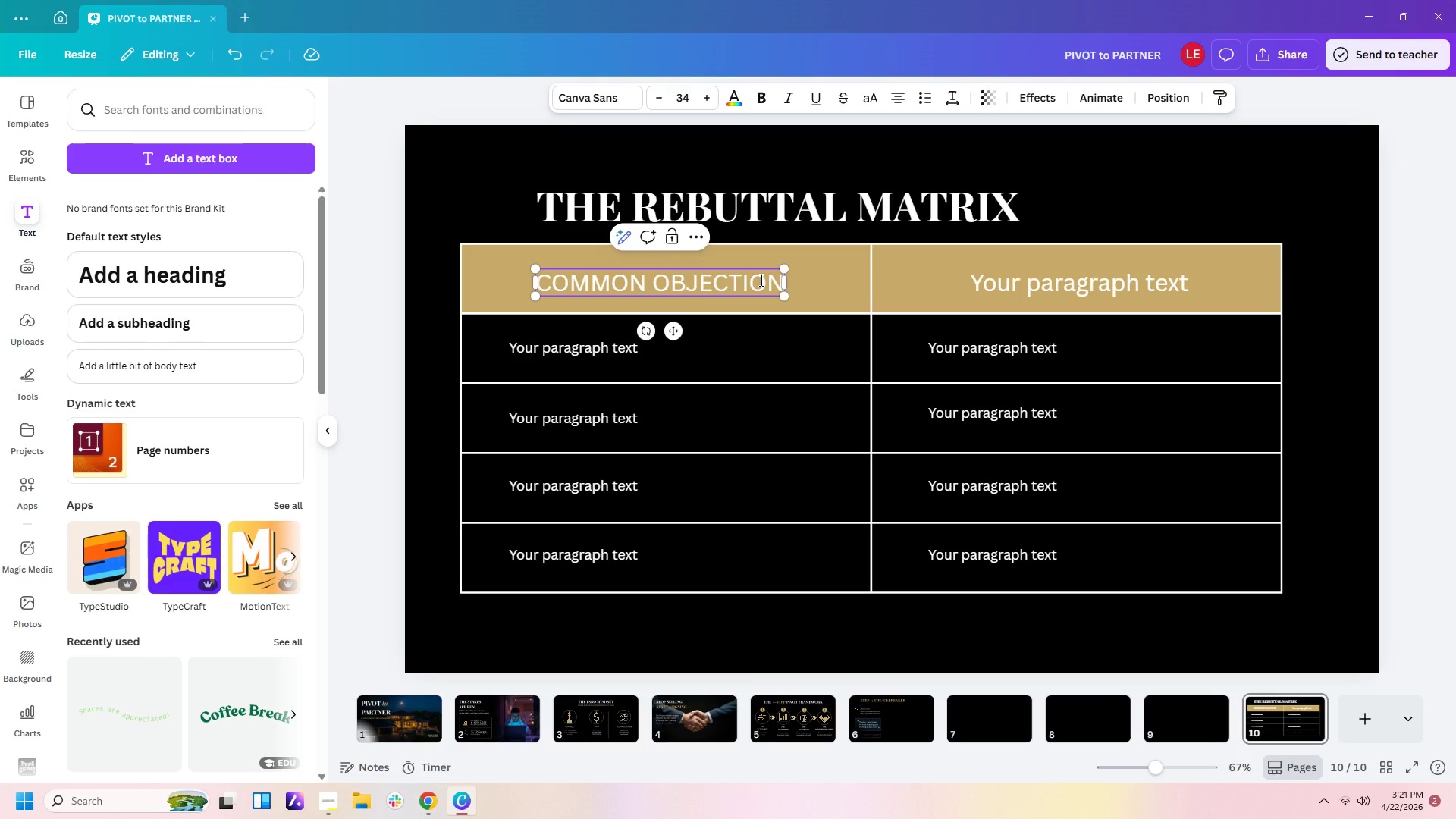 
wait(5.92)
 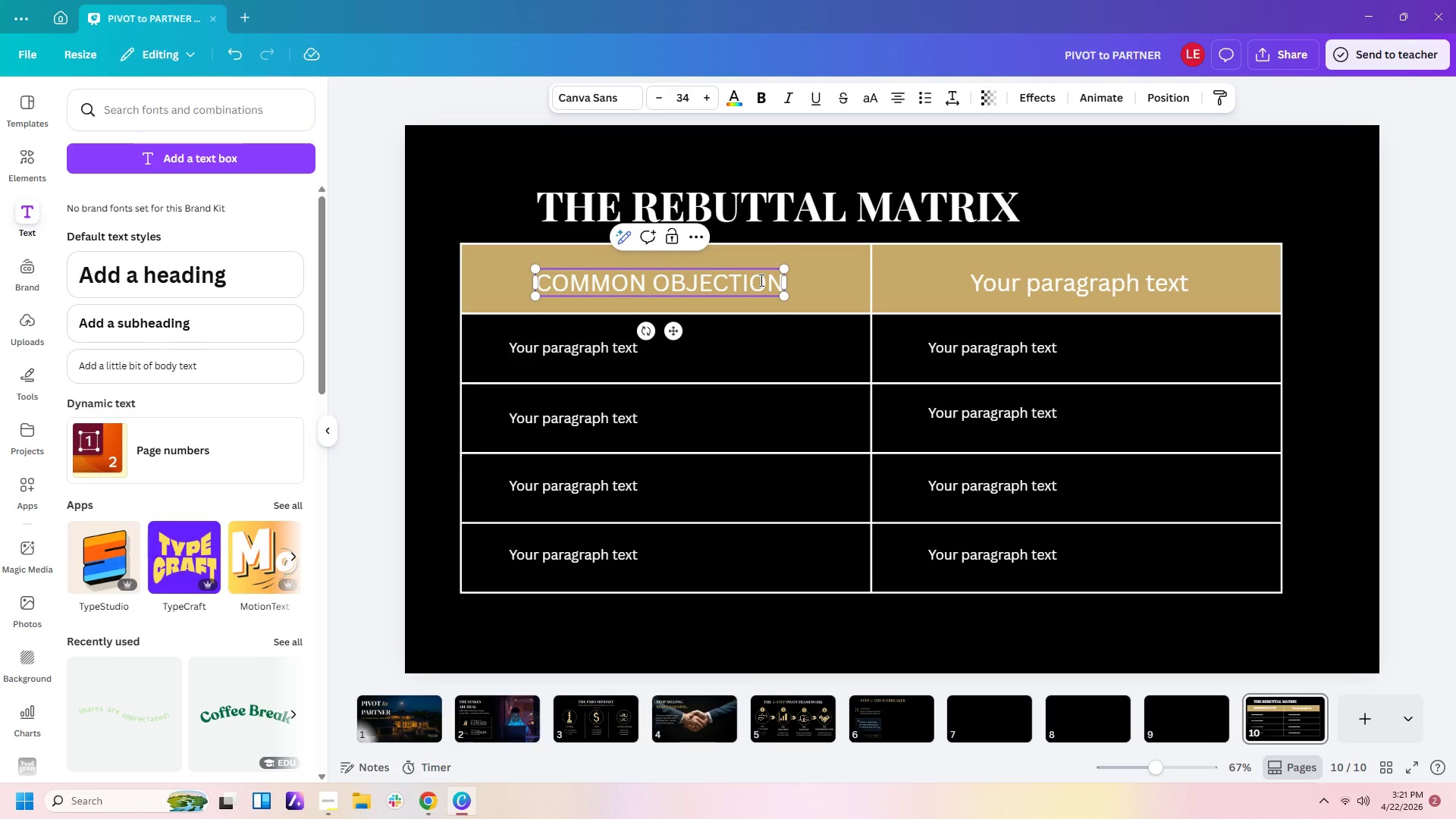 
key(Enter)
 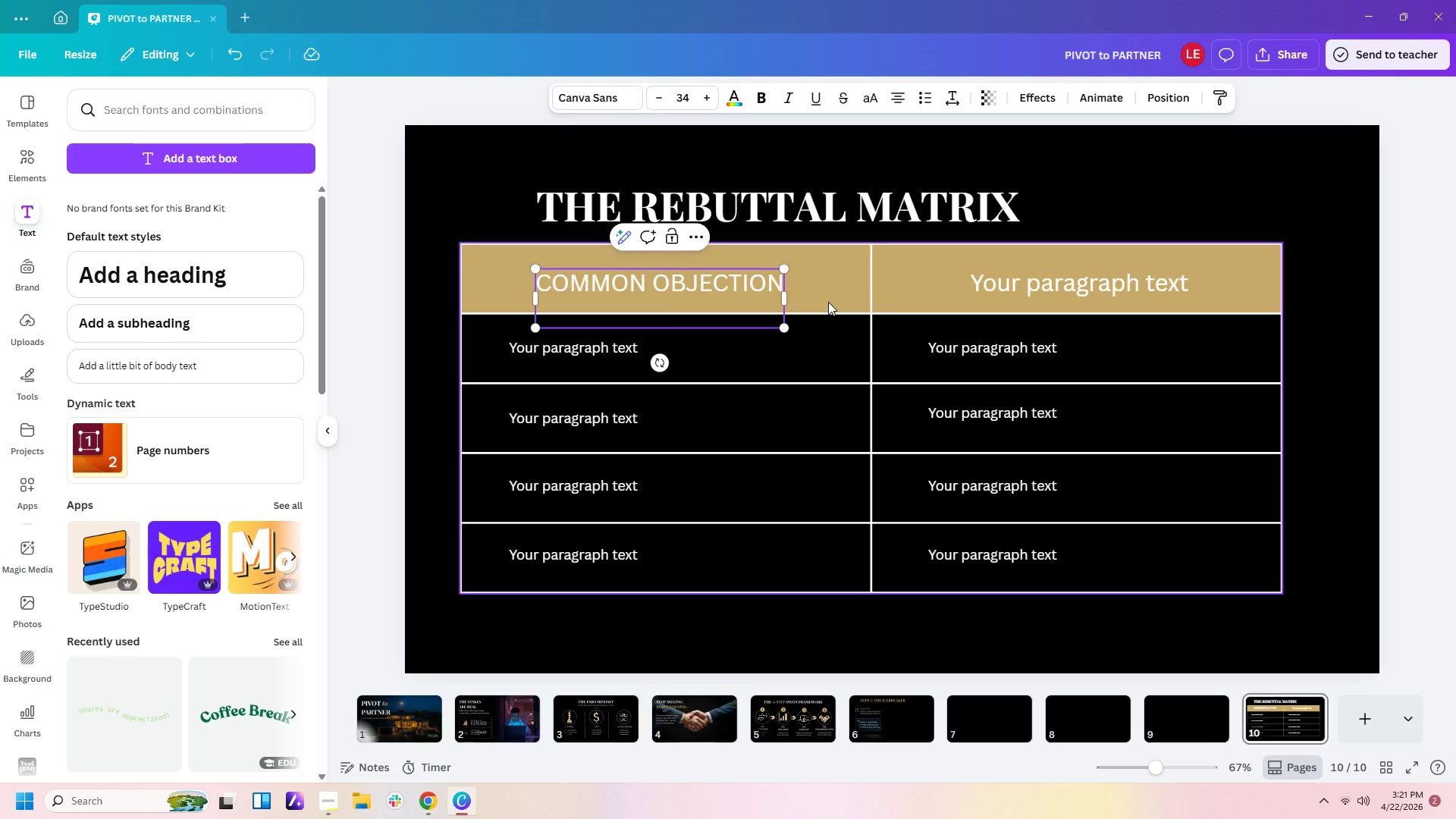 
key(Backspace)
 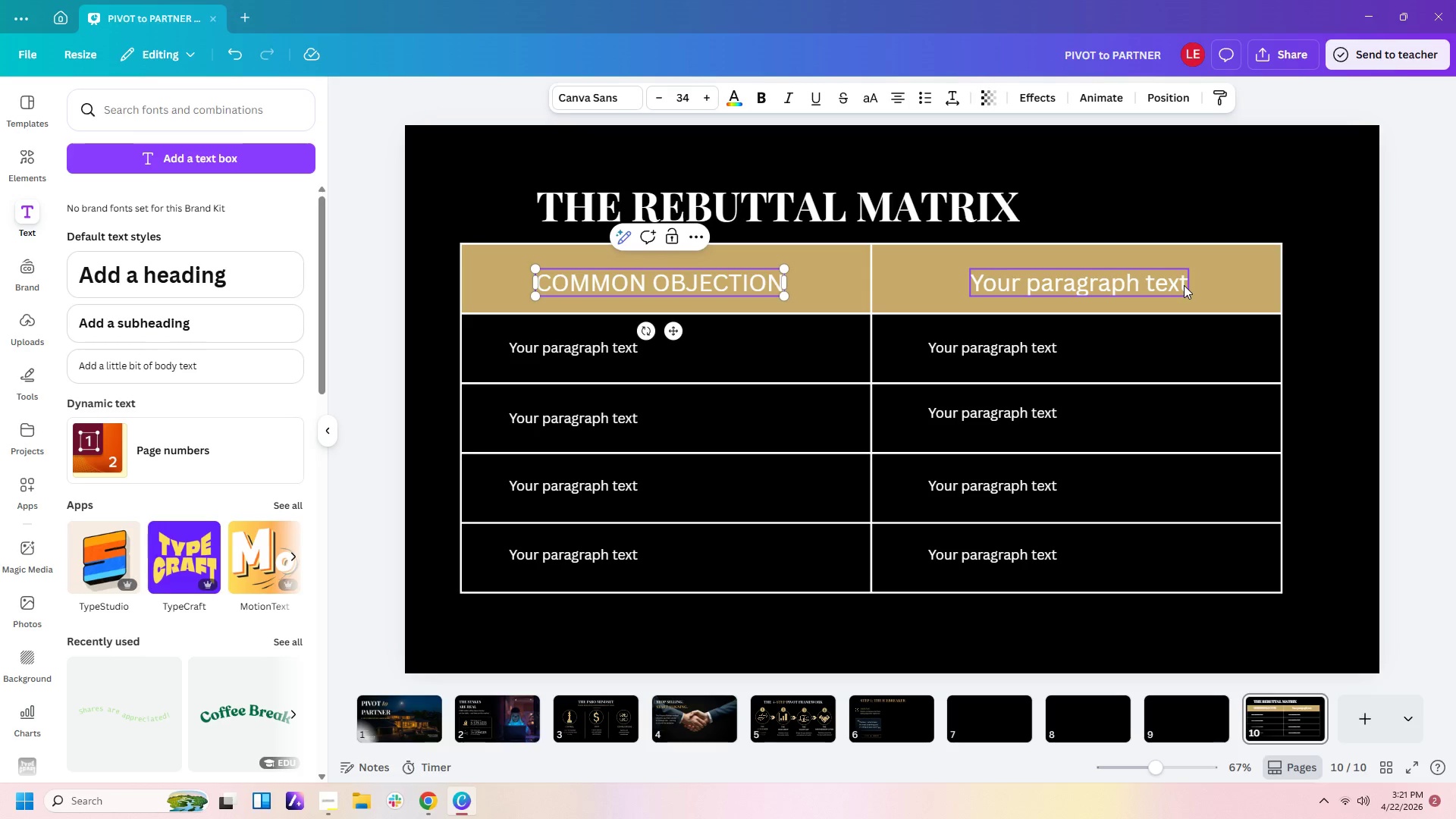 
left_click([1187, 285])
 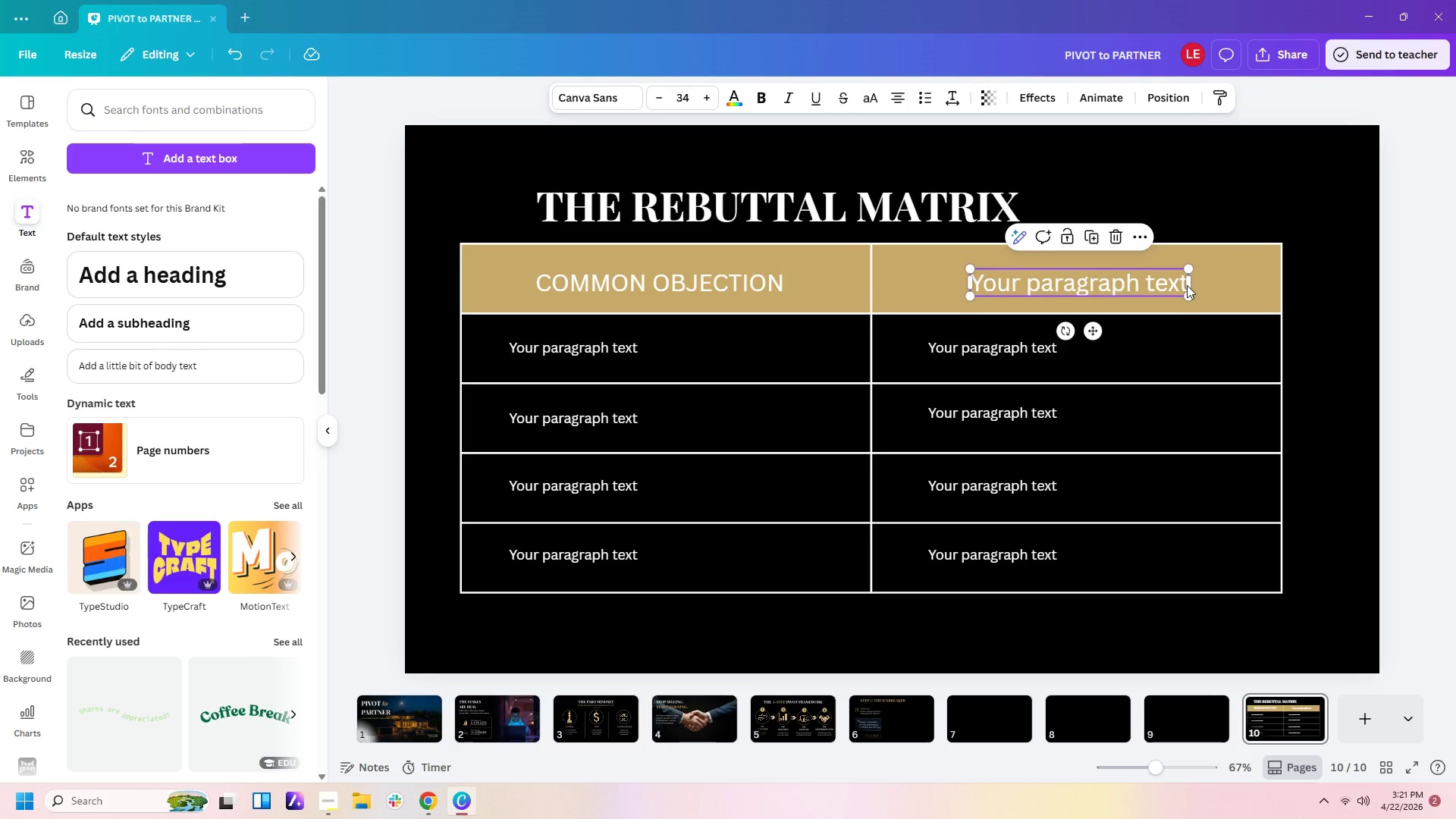 
left_click([1187, 285])
 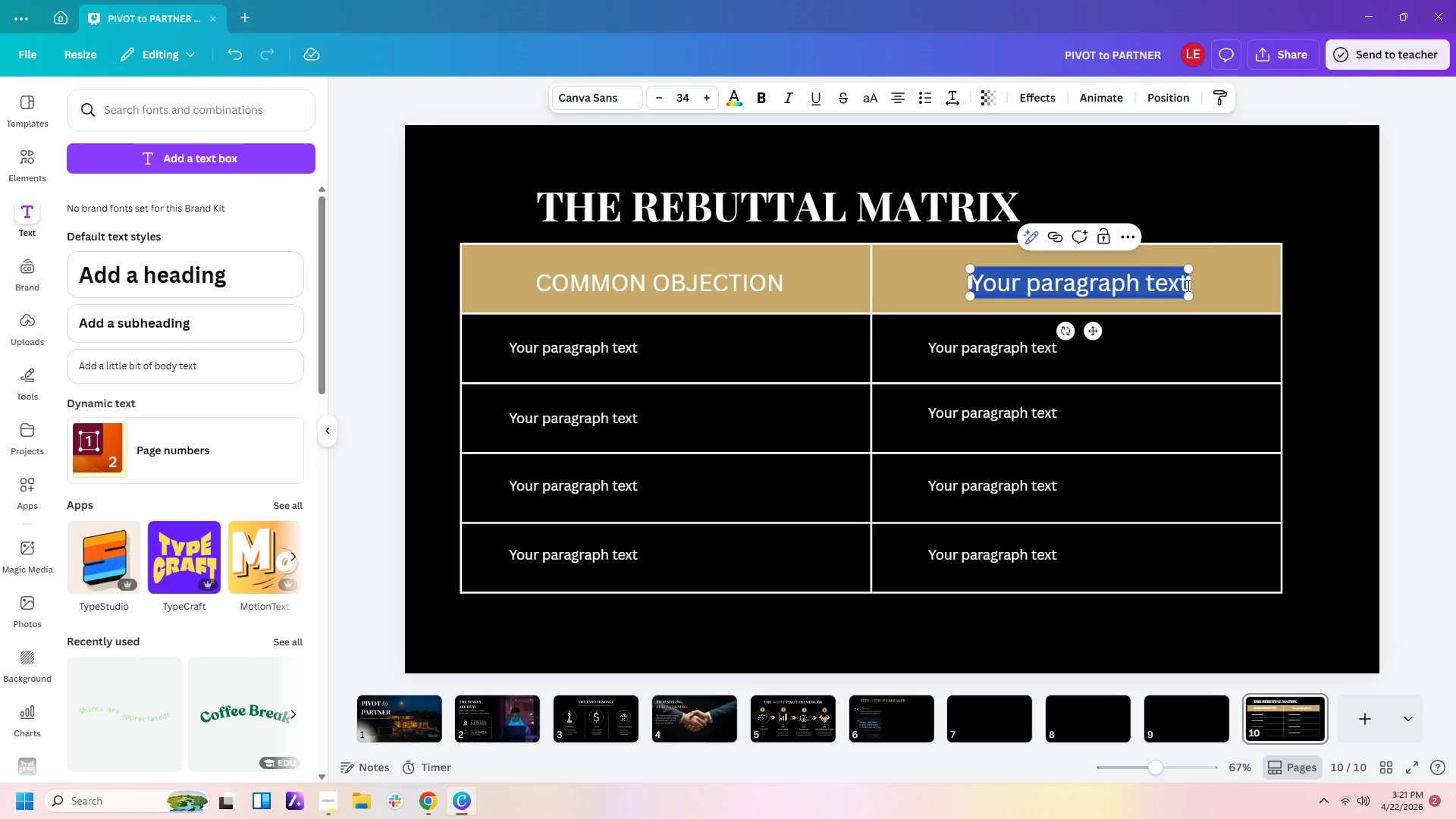 
key(Backspace)
type(pivot response)
 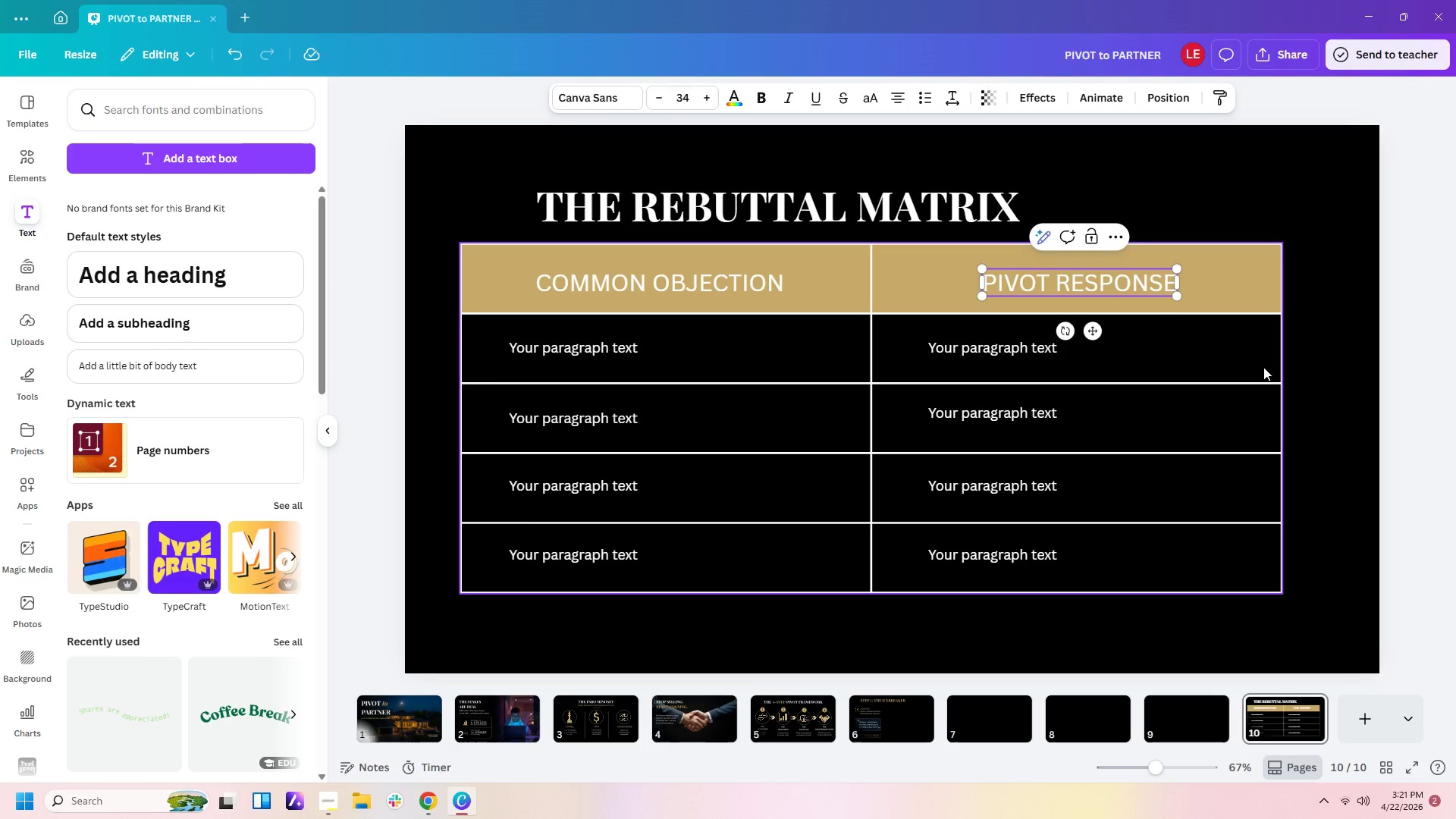 
left_click([1341, 337])
 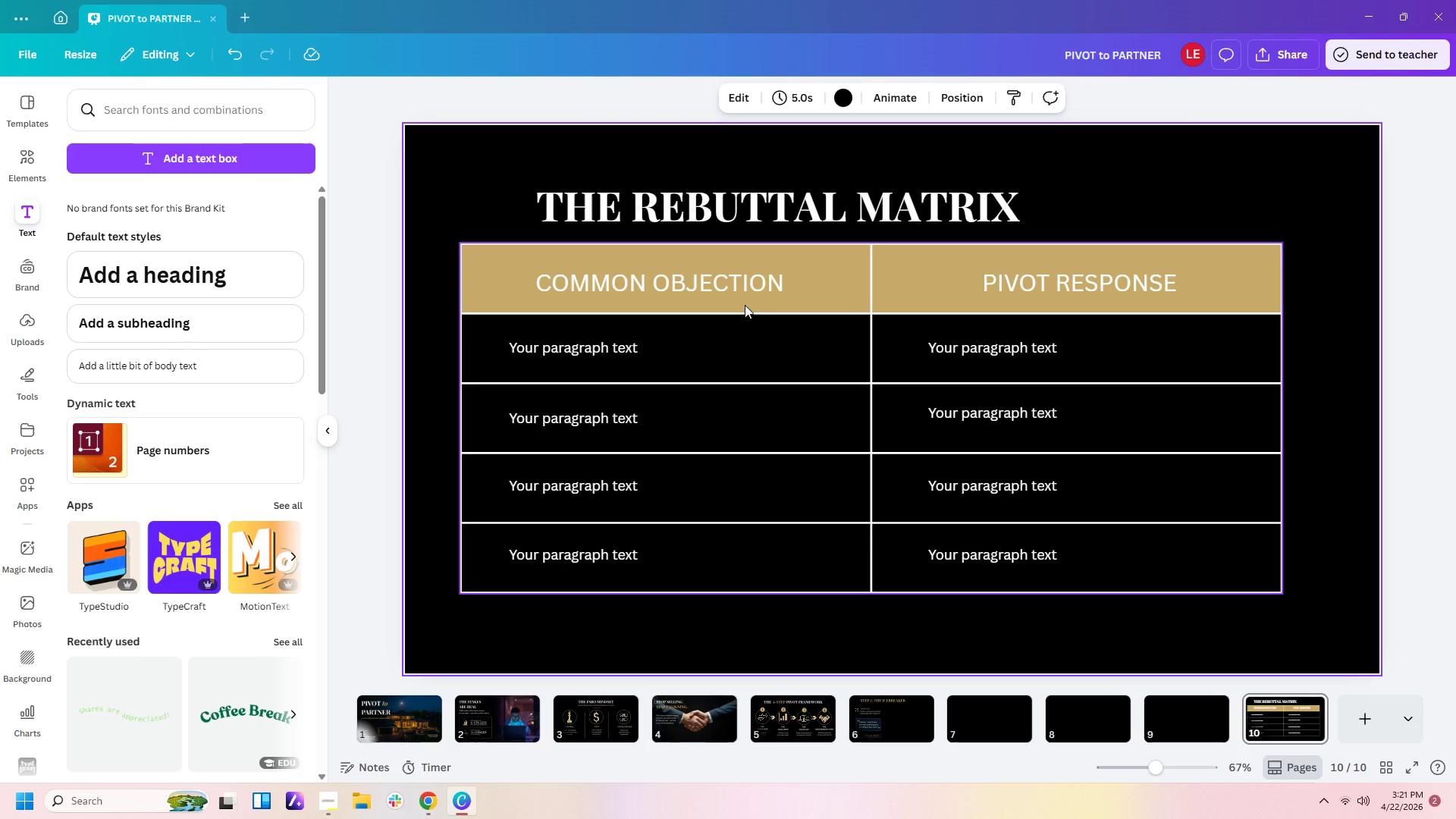 
left_click([669, 281])
 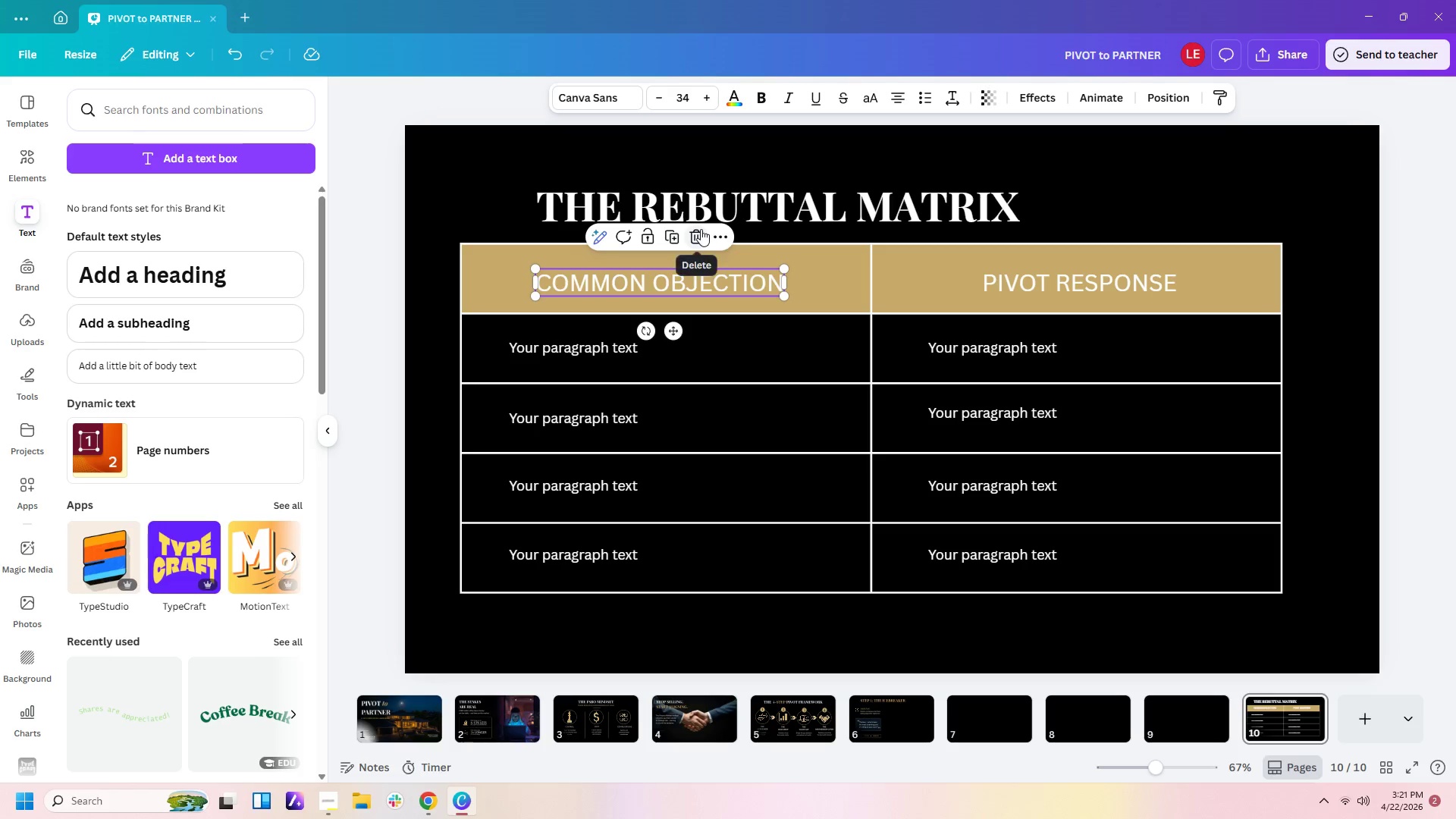 
wait(5.12)
 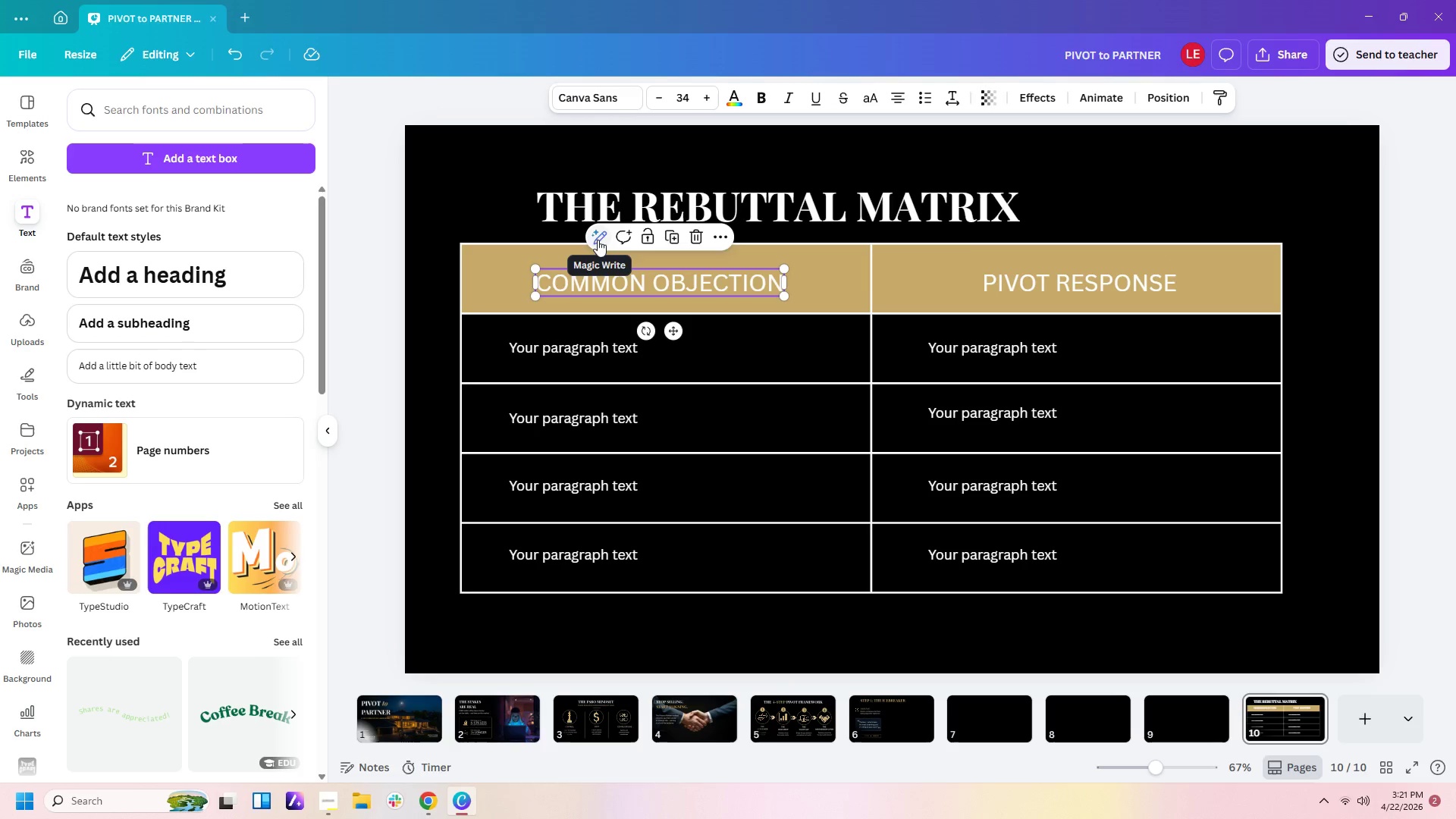 
left_click([726, 232])
 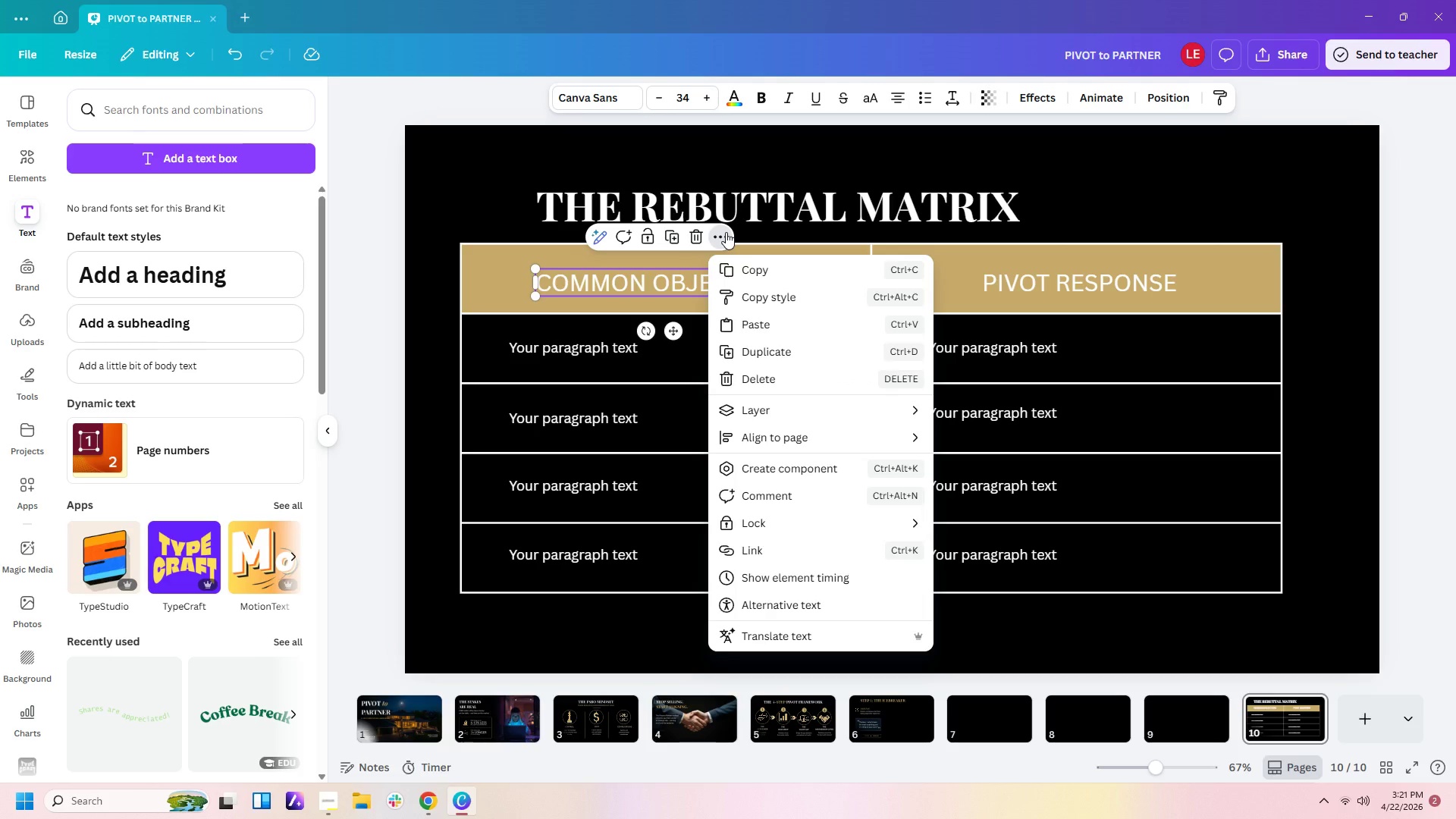 
left_click([726, 232])
 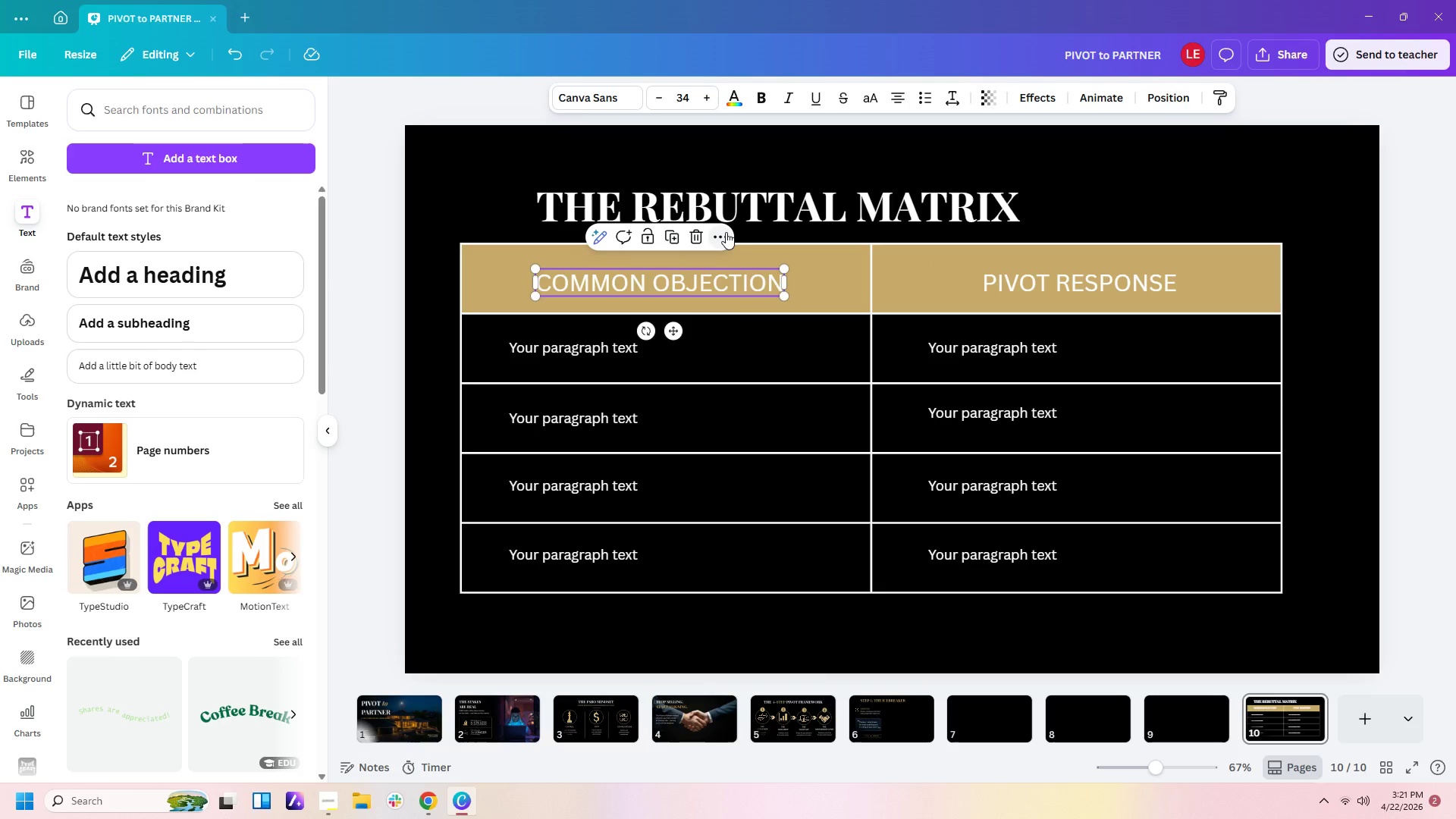 
left_click([726, 232])
 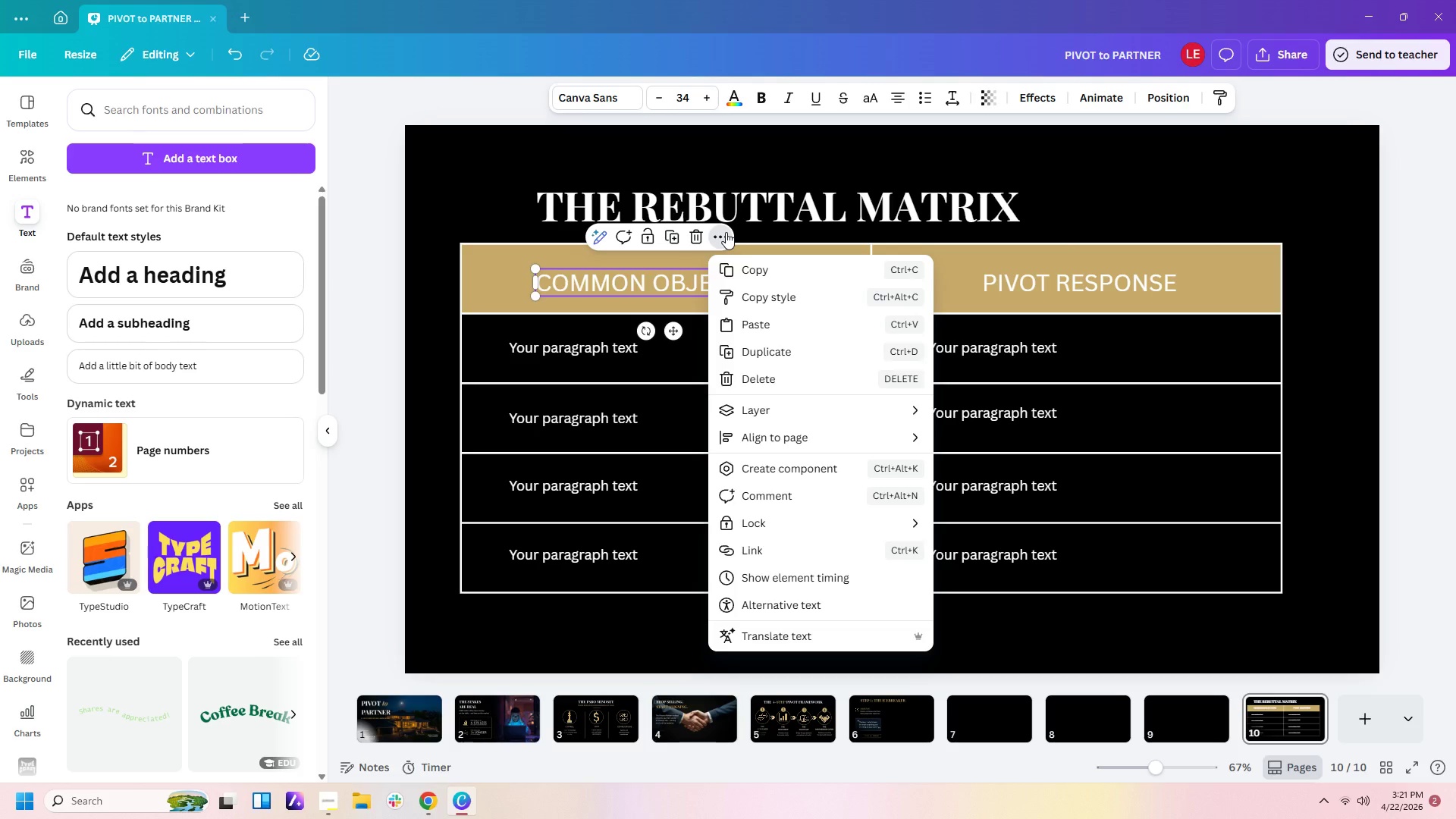 
left_click([726, 232])
 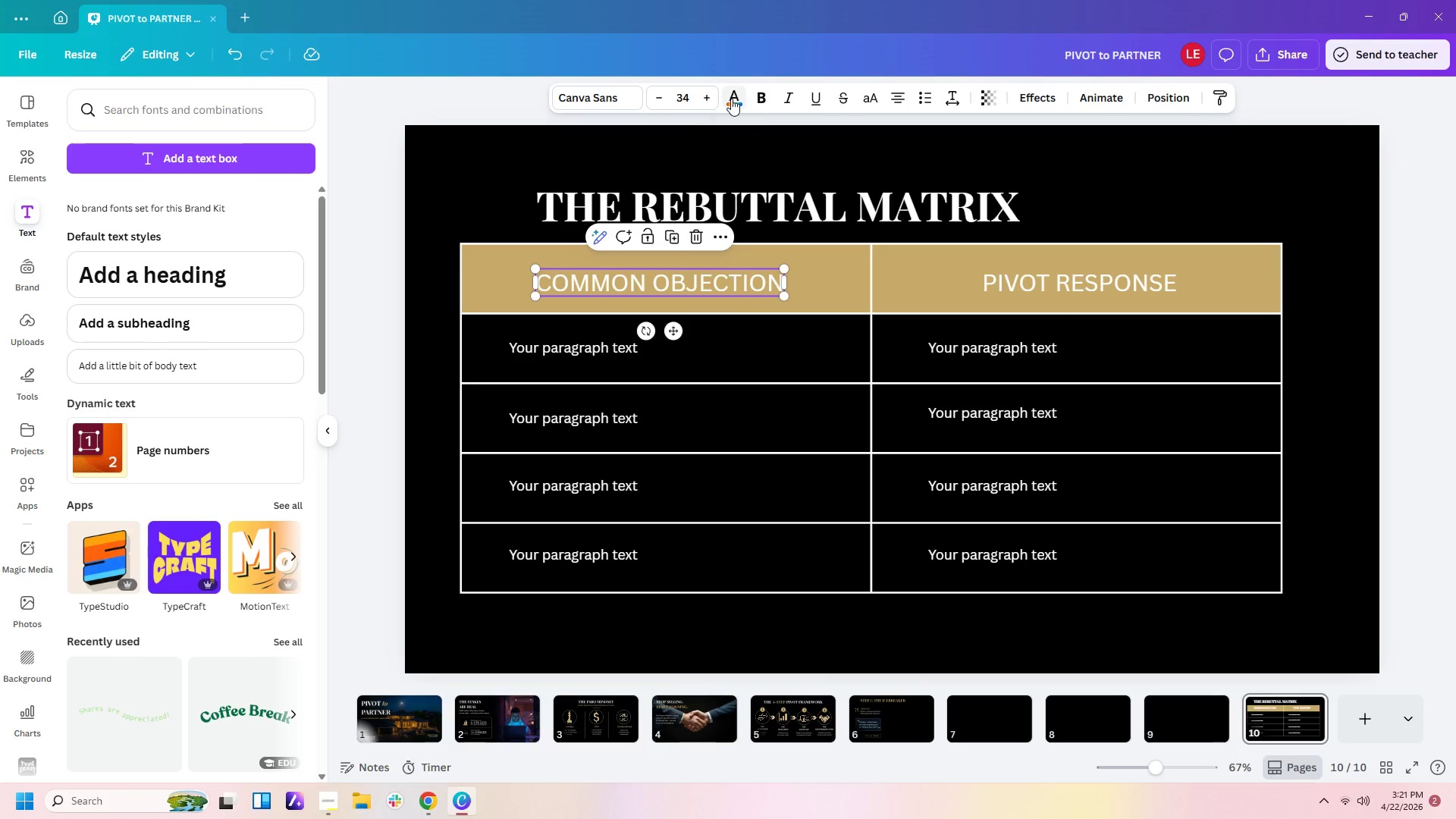 
left_click([731, 99])
 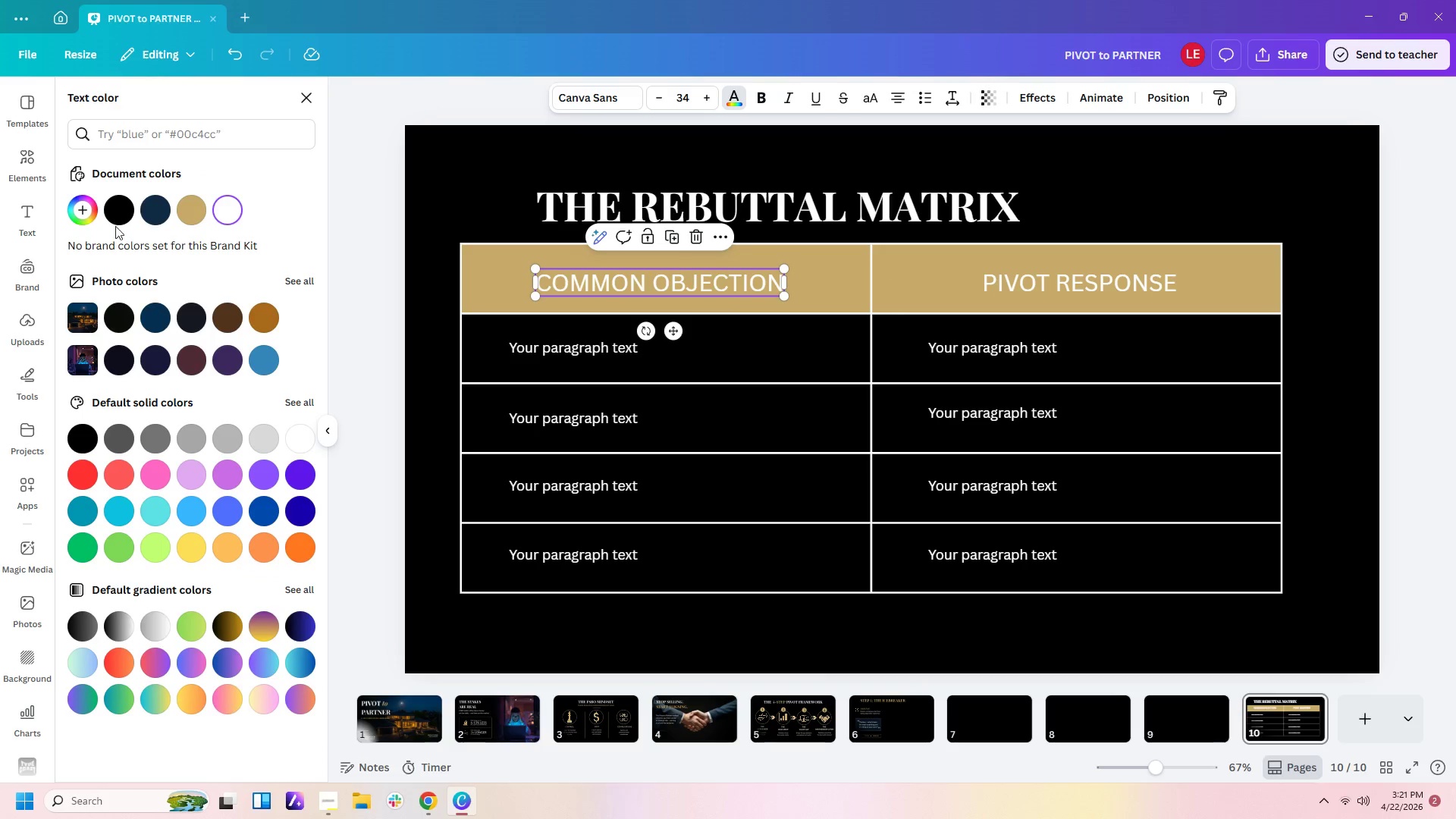 
left_click([112, 218])
 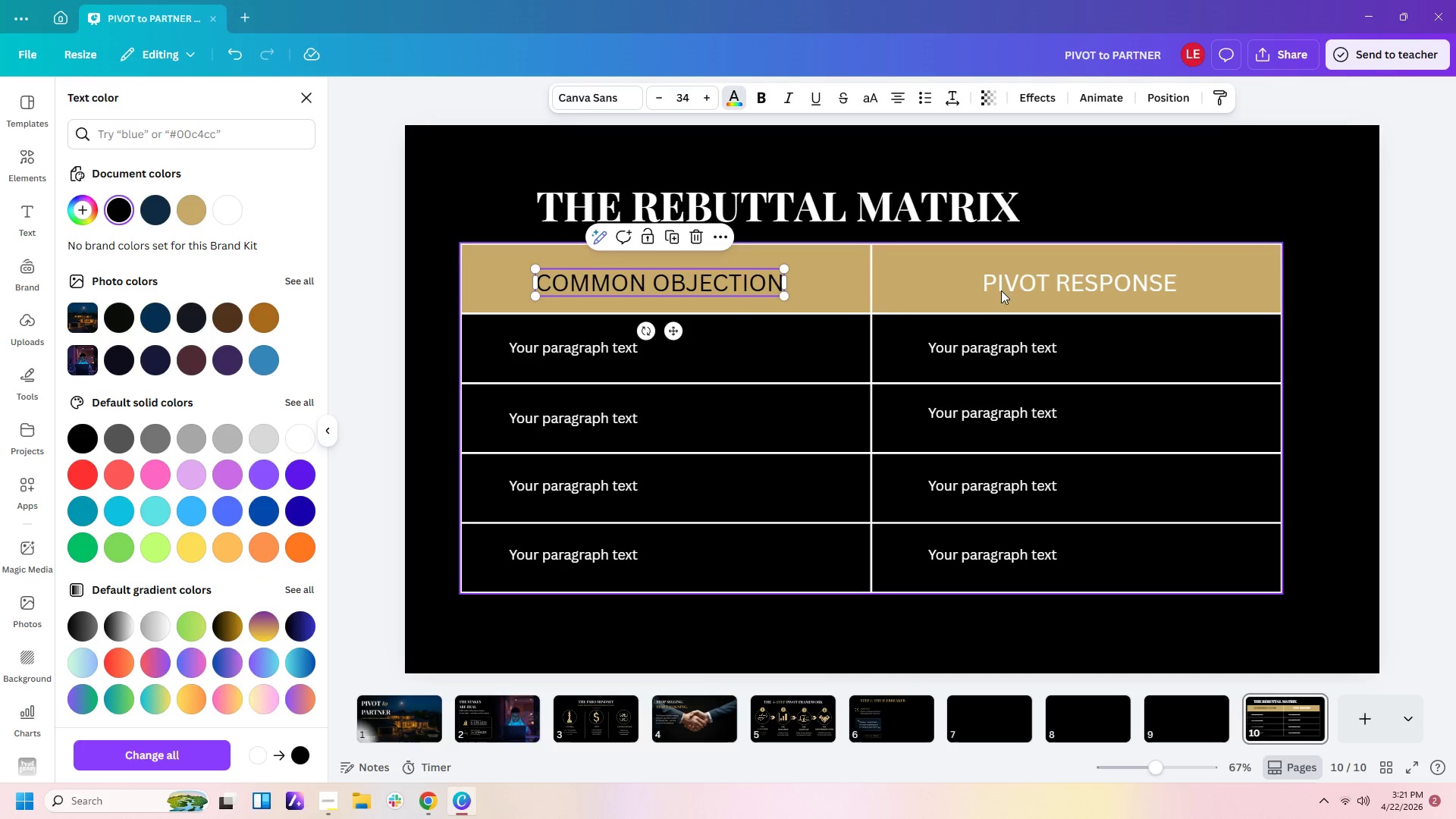 
left_click([1024, 281])
 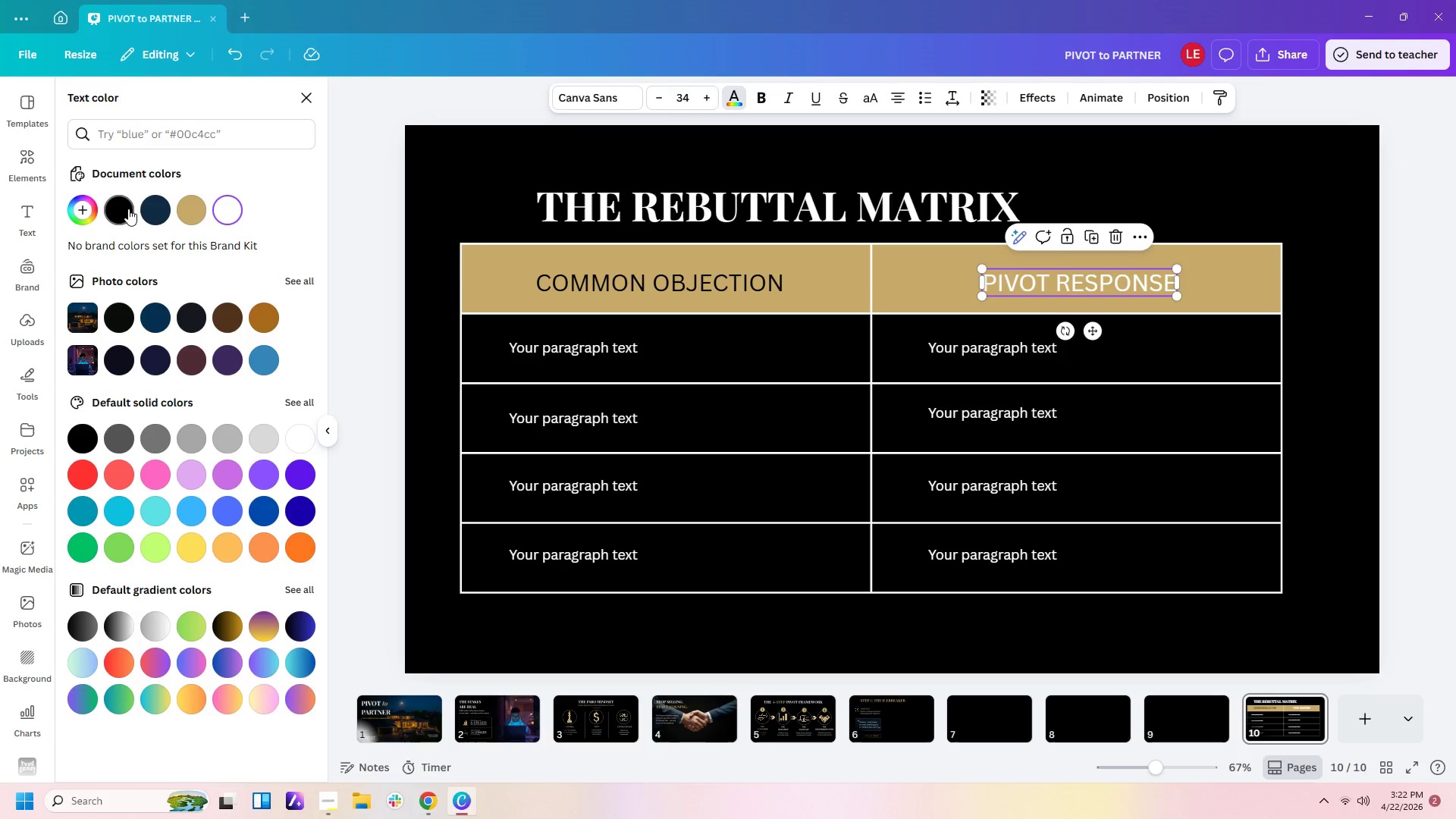 
left_click([118, 209])
 